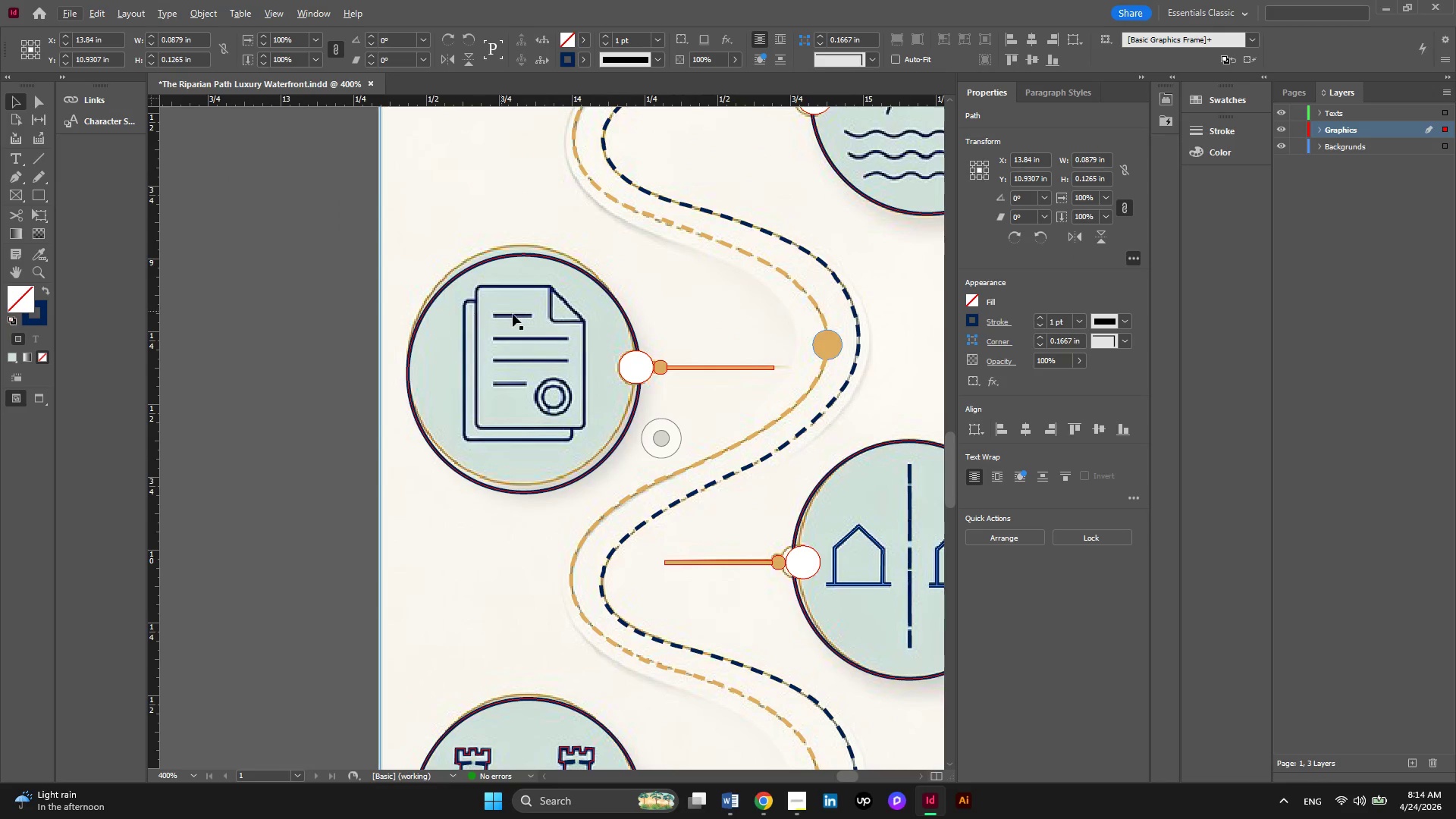 
key(Alt+AltLeft)
 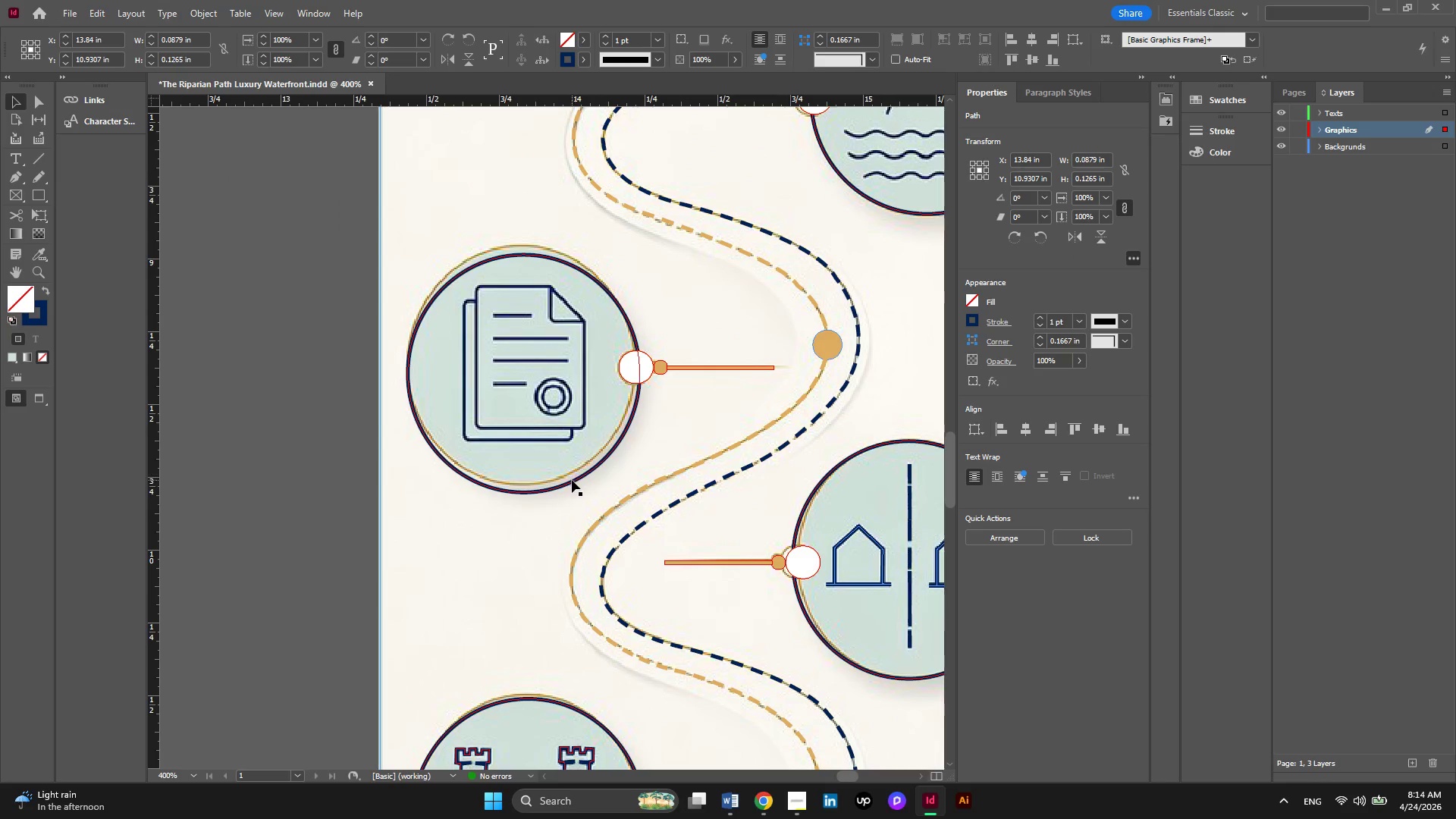 
left_click([572, 480])
 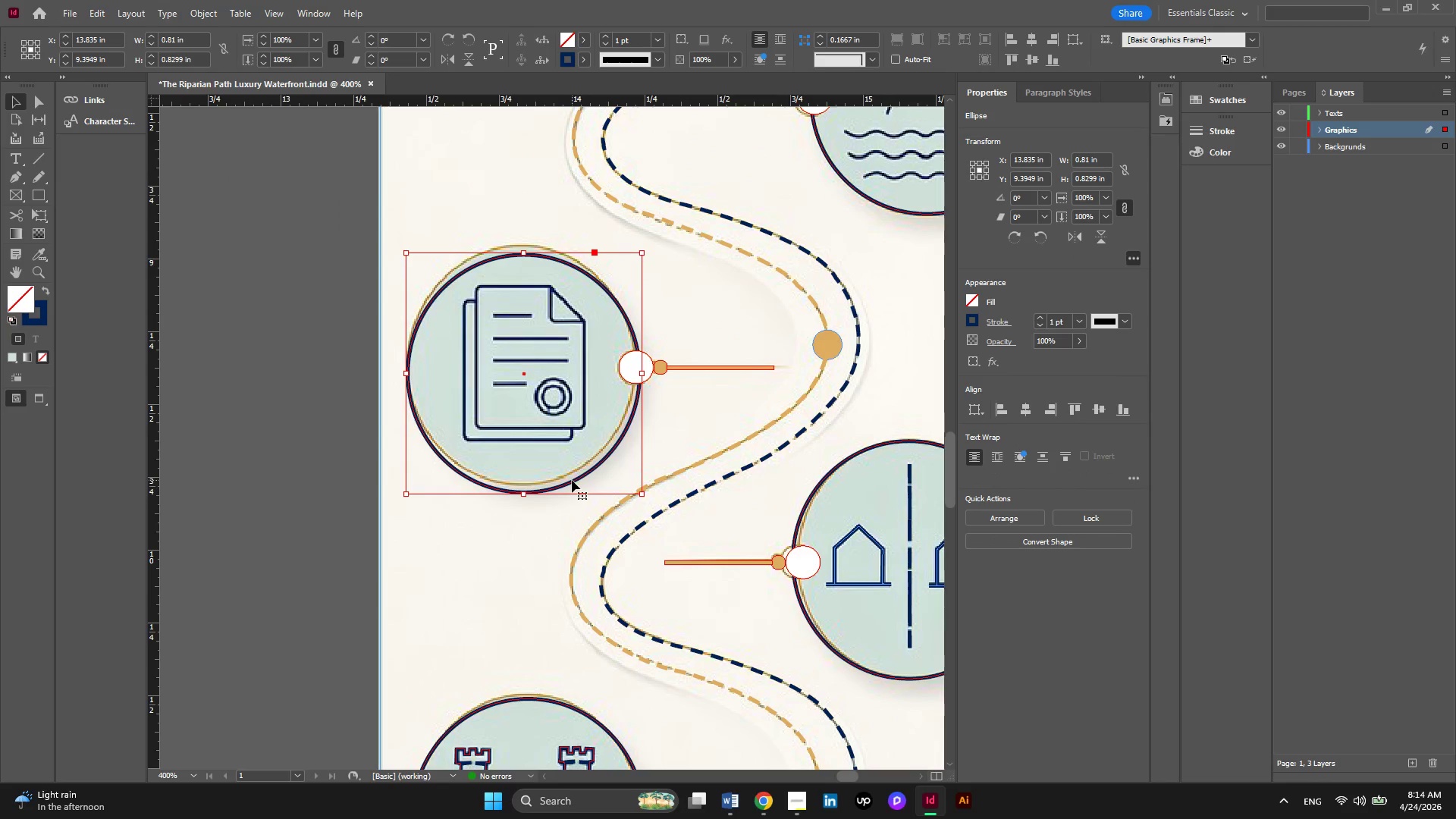 
key(ArrowUp)
 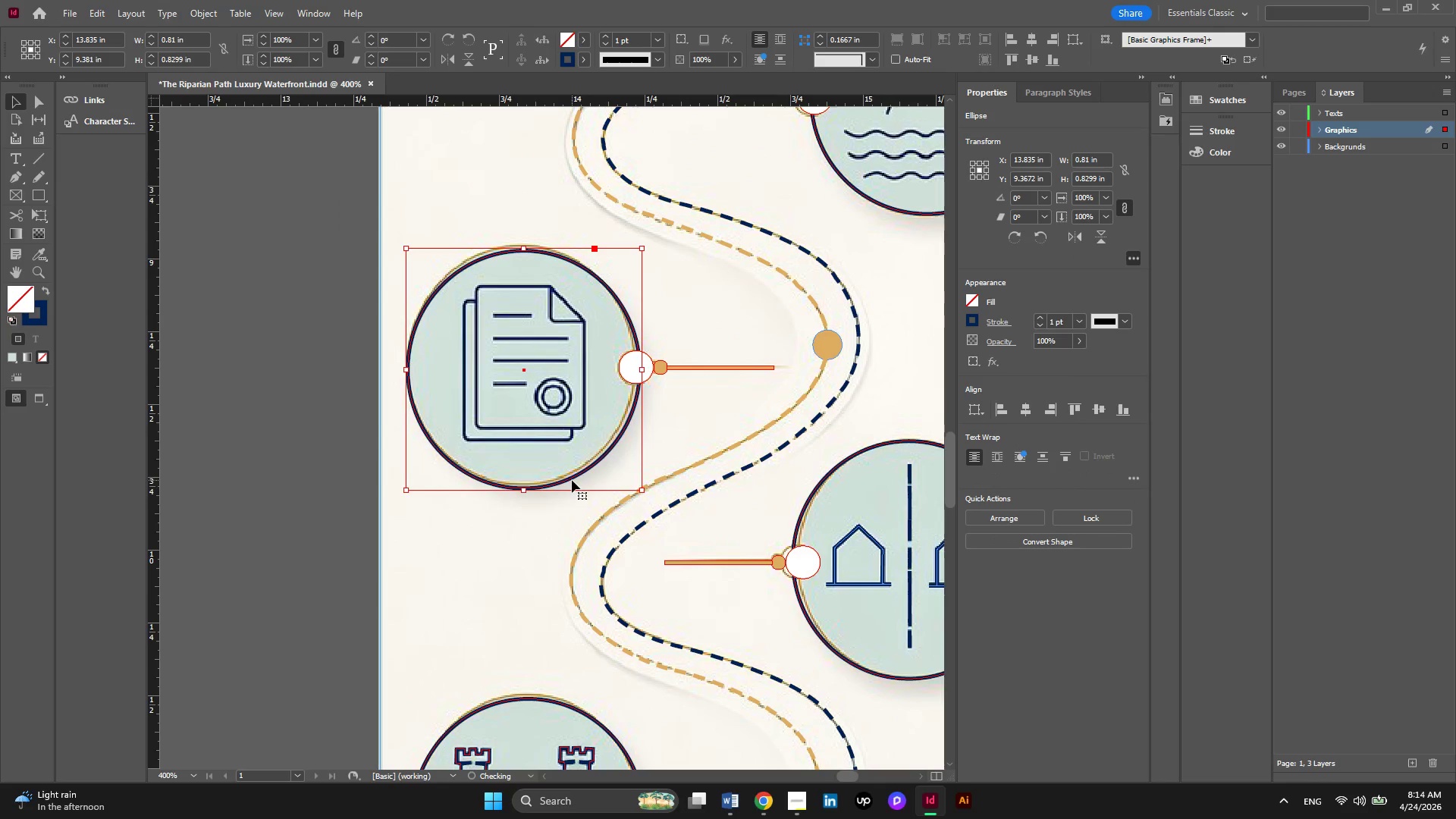 
key(ArrowUp)
 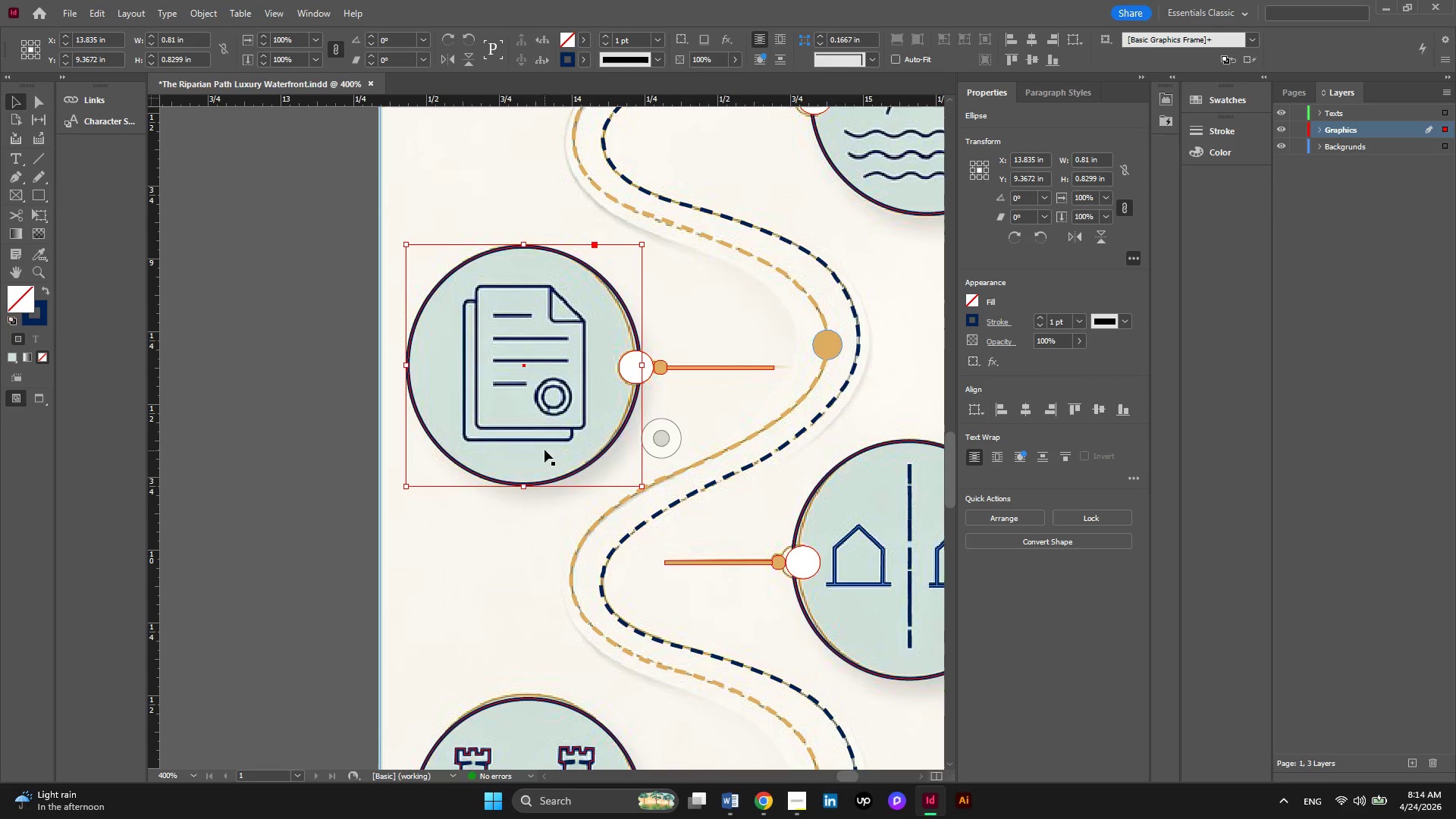 
hold_key(key=AltLeft, duration=0.41)
scroll: coordinate [518, 286], scroll_direction: up, amount: 3.0
 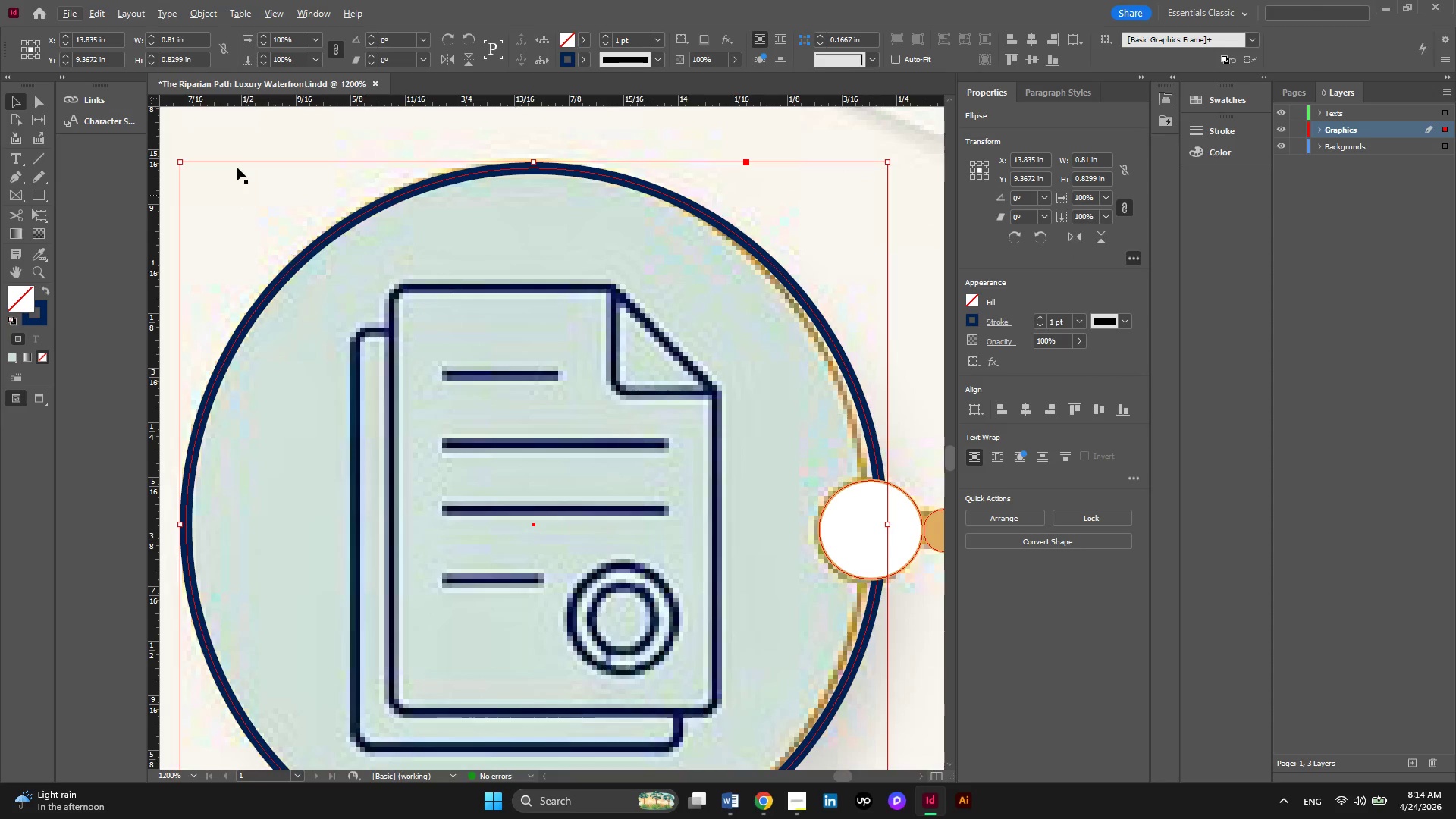 
scroll: coordinate [235, 165], scroll_direction: down, amount: 3.0
 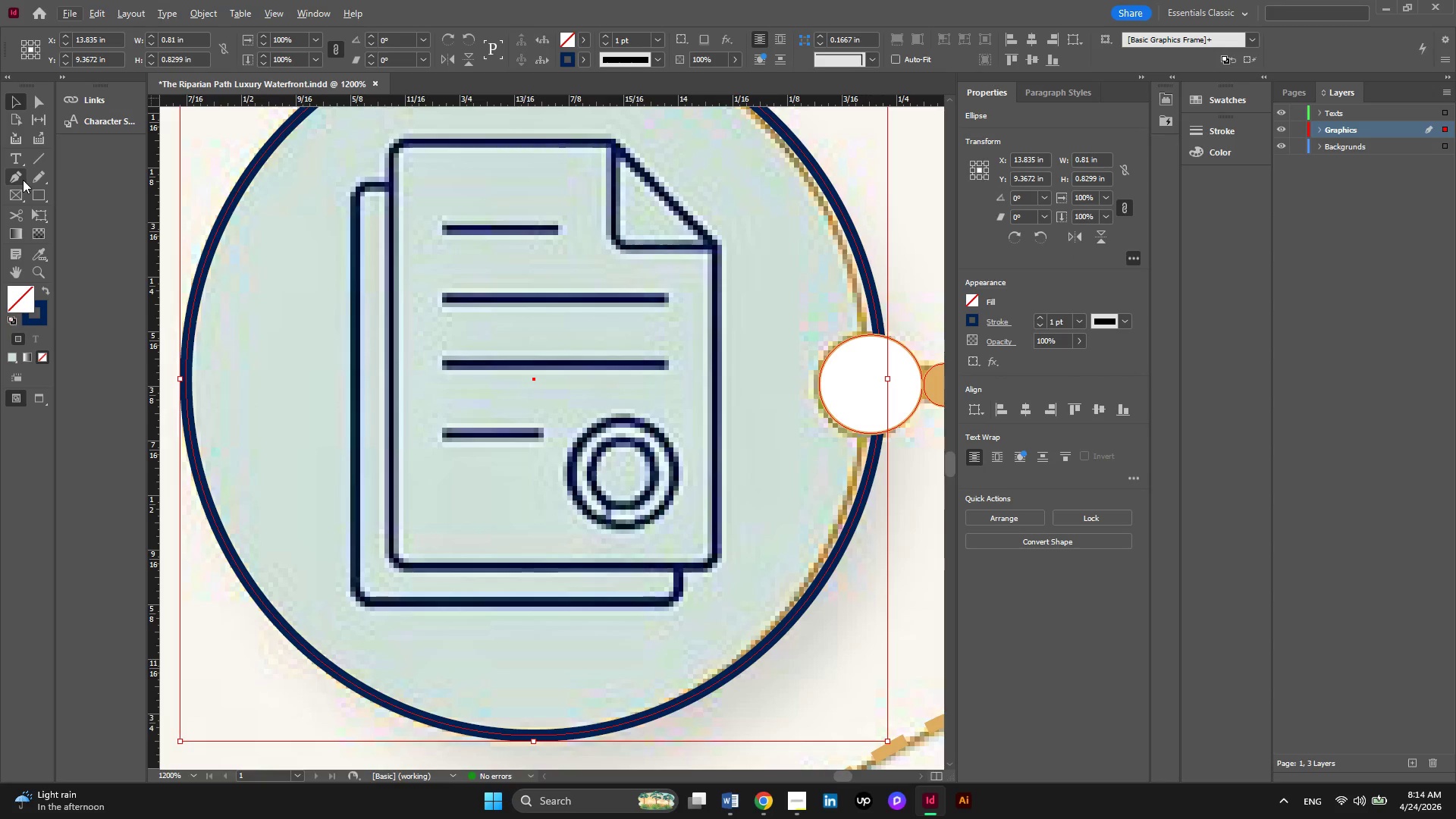 
left_click([23, 180])
 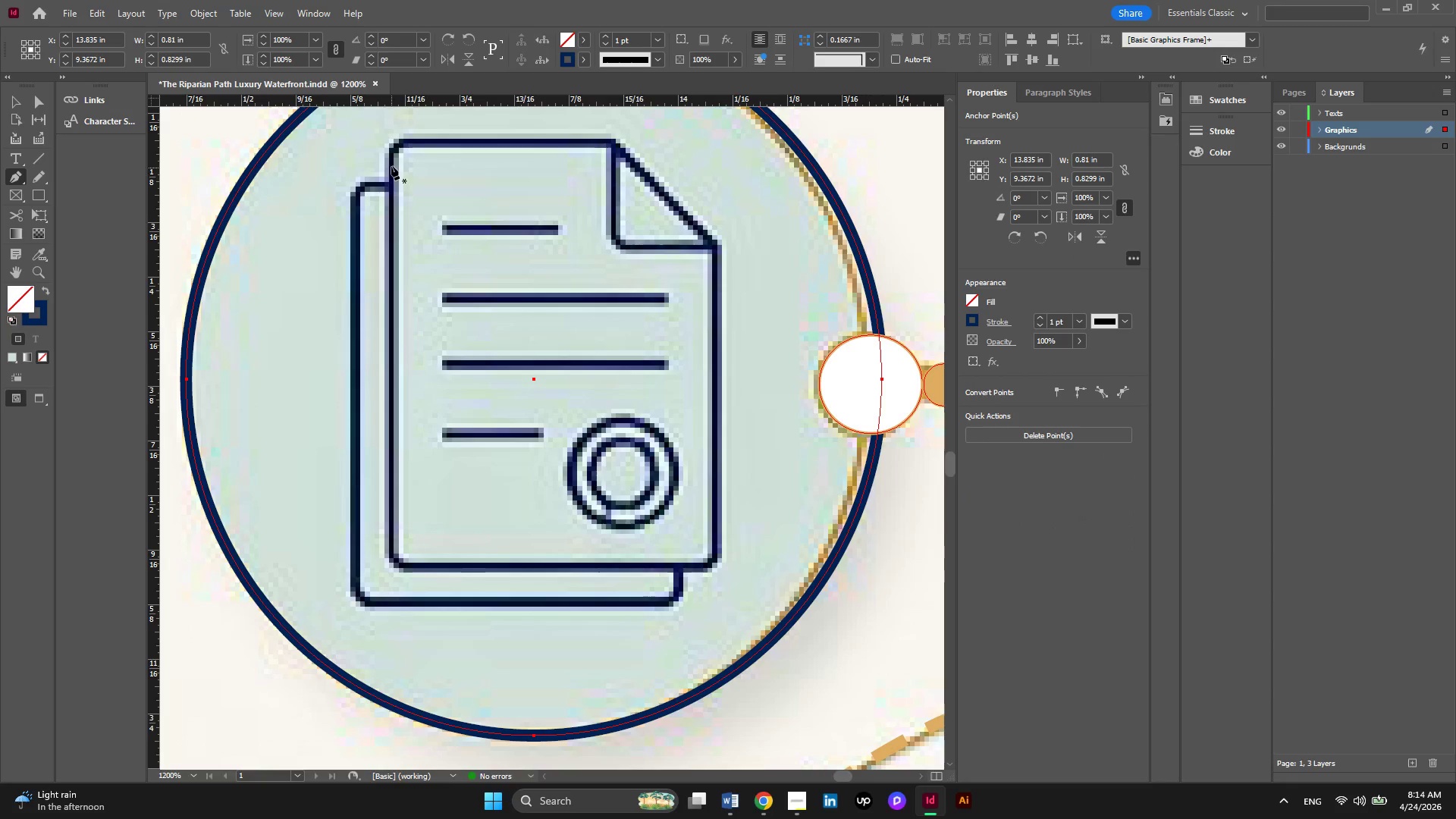 
left_click([391, 165])
 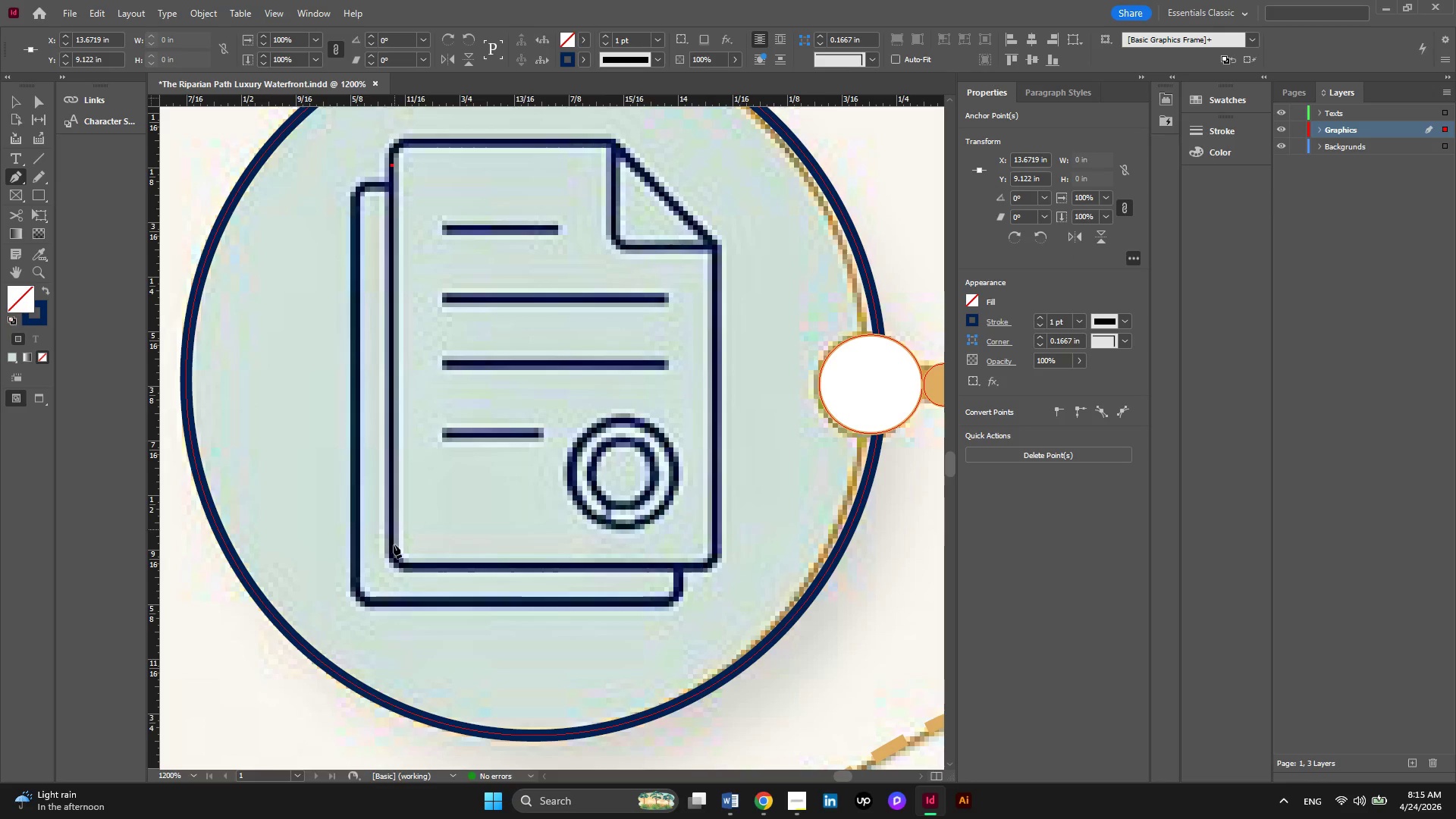 
wait(6.8)
 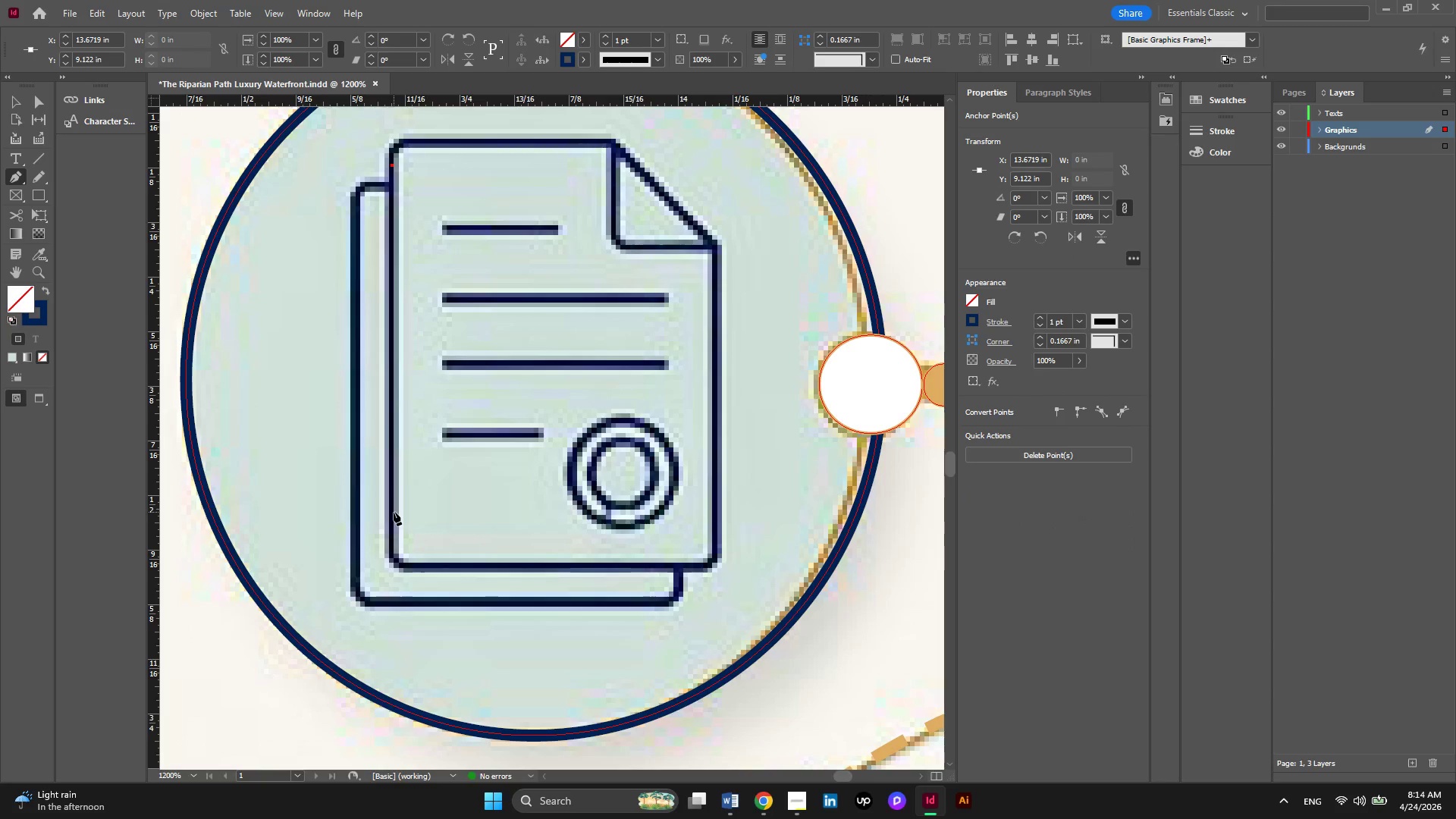 
left_click([393, 543])
 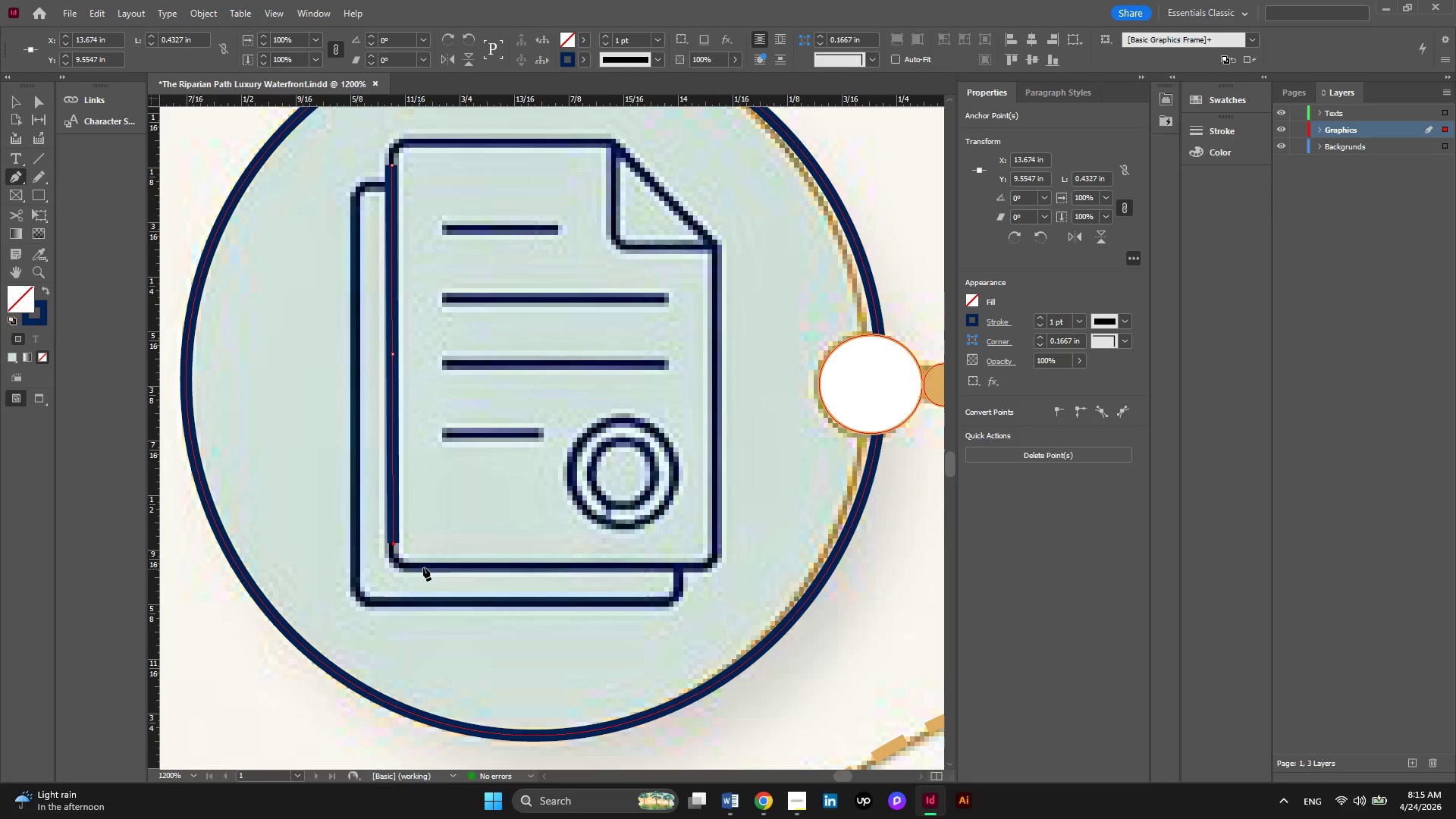 
left_click_drag(start_coordinate=[424, 567], to_coordinate=[455, 557])
 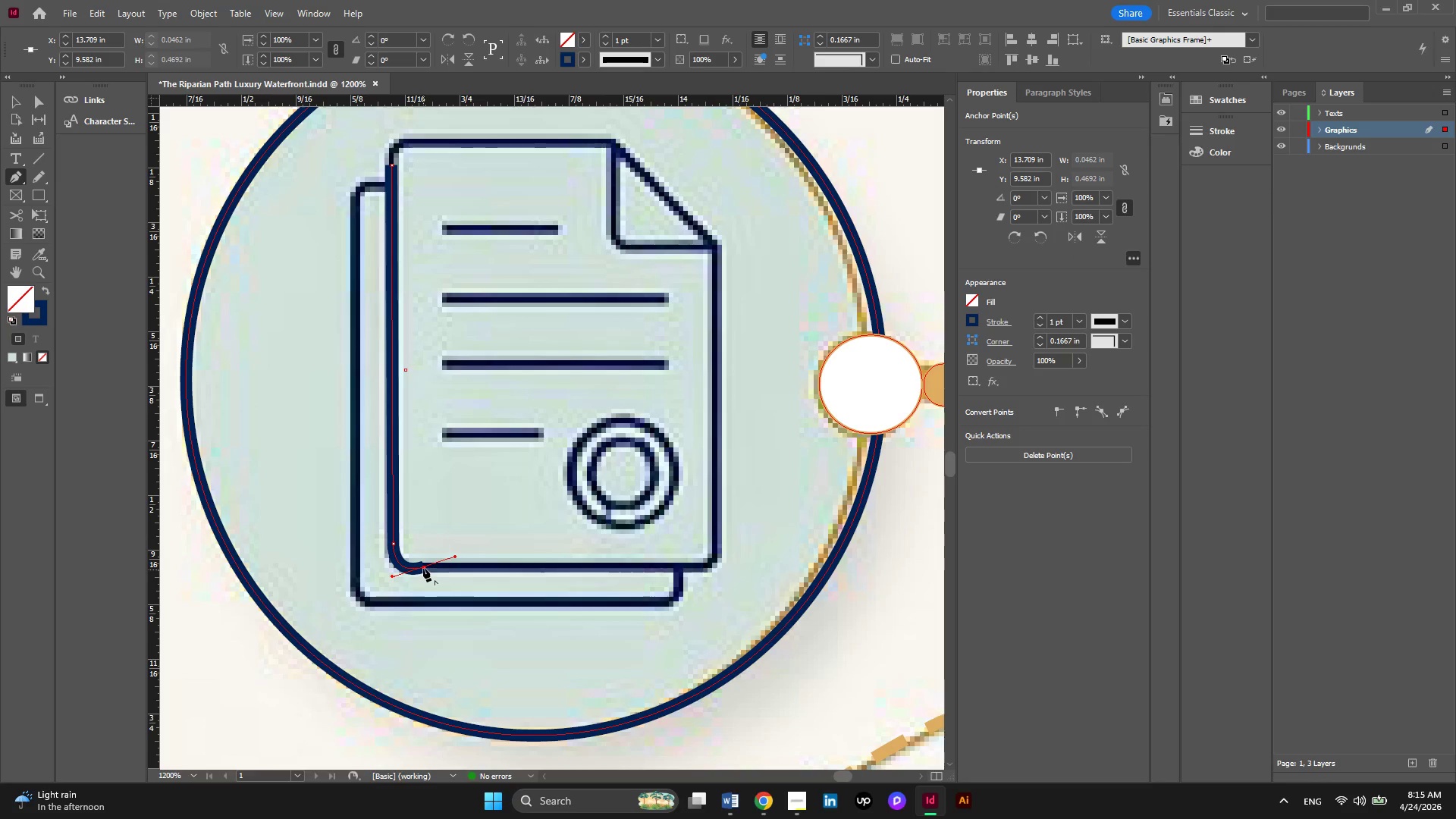 
left_click([423, 568])
 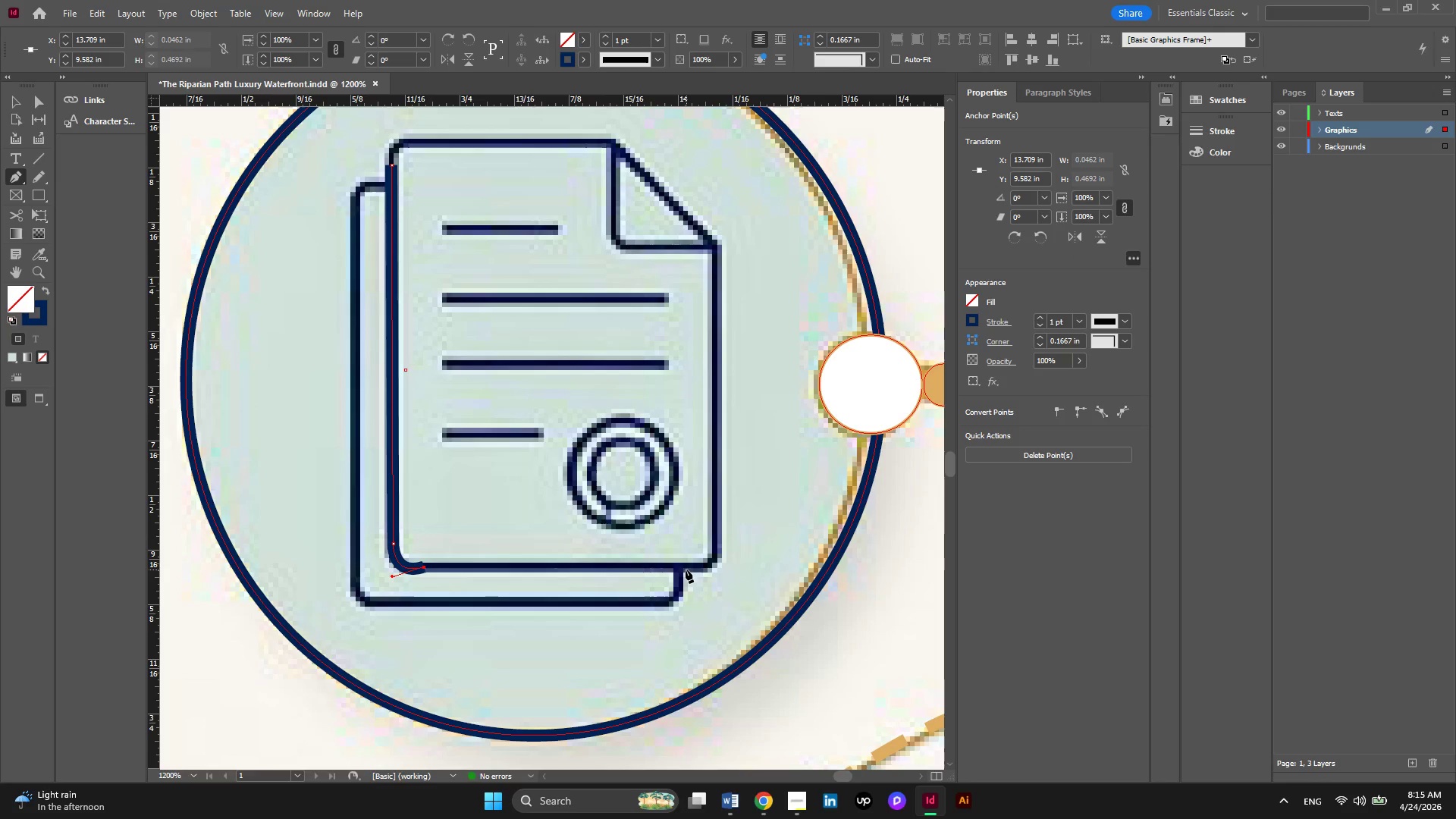 
left_click([685, 570])
 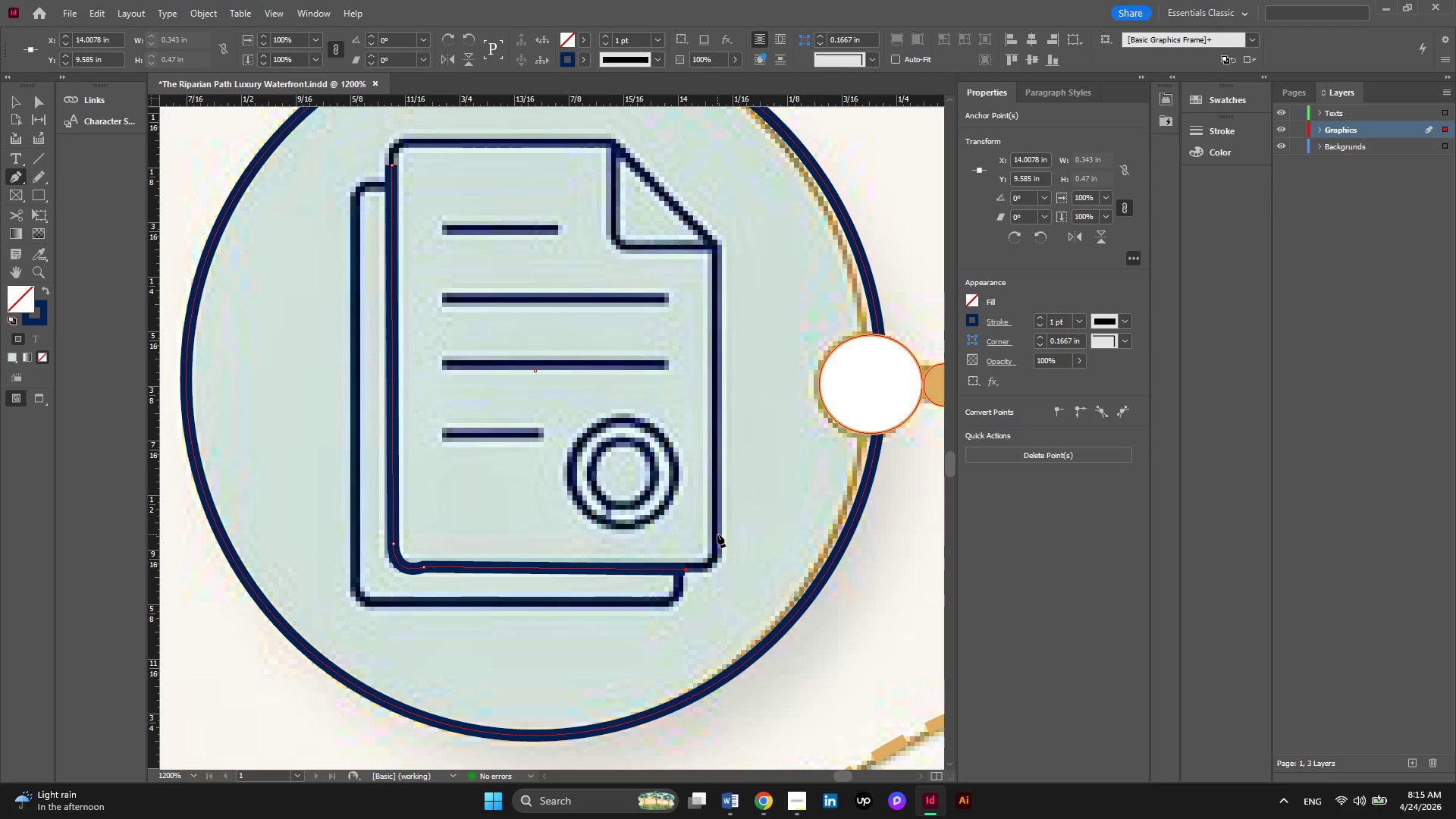 
left_click_drag(start_coordinate=[717, 534], to_coordinate=[713, 491])
 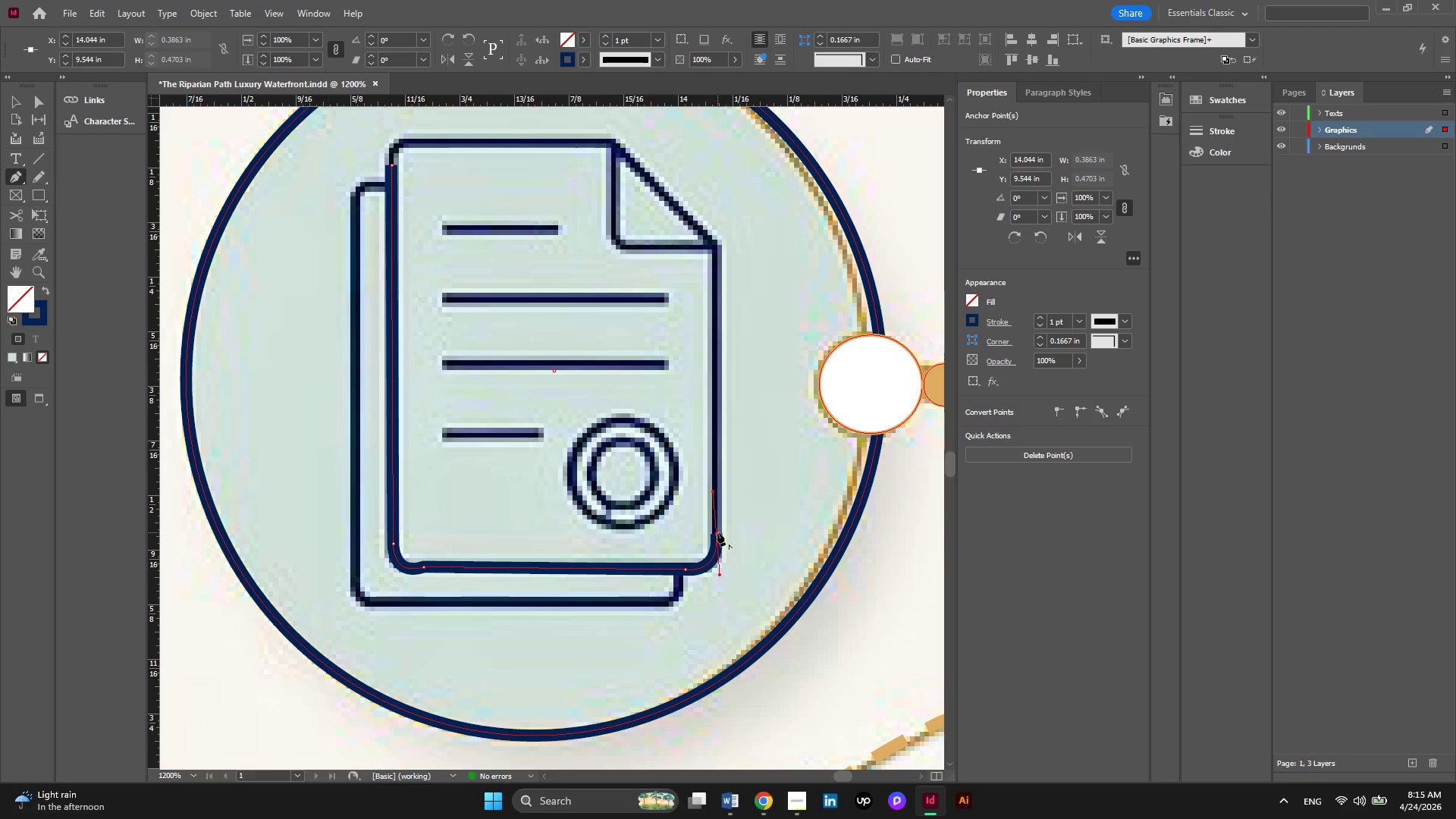 
left_click([717, 532])
 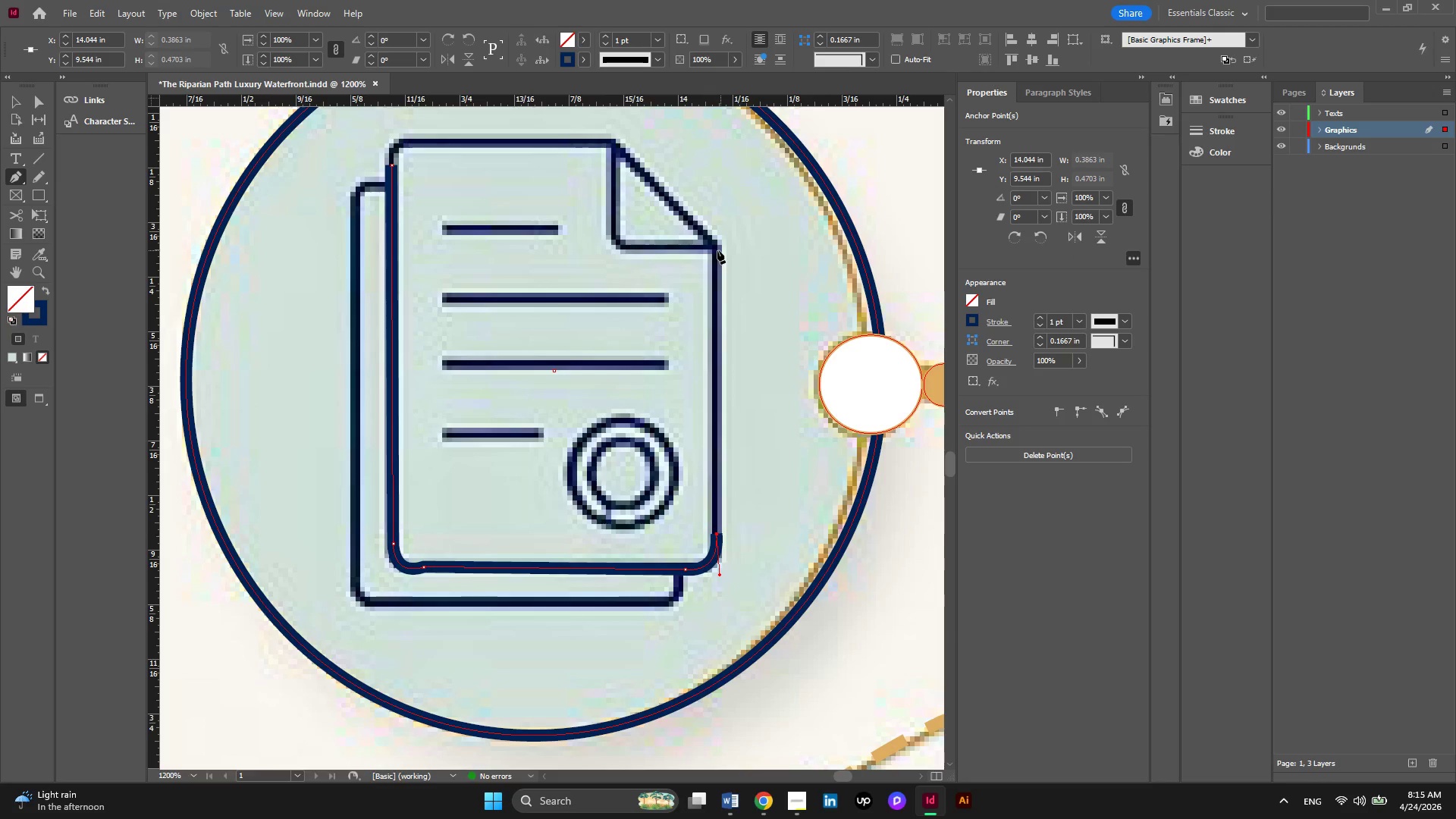 
left_click([716, 248])
 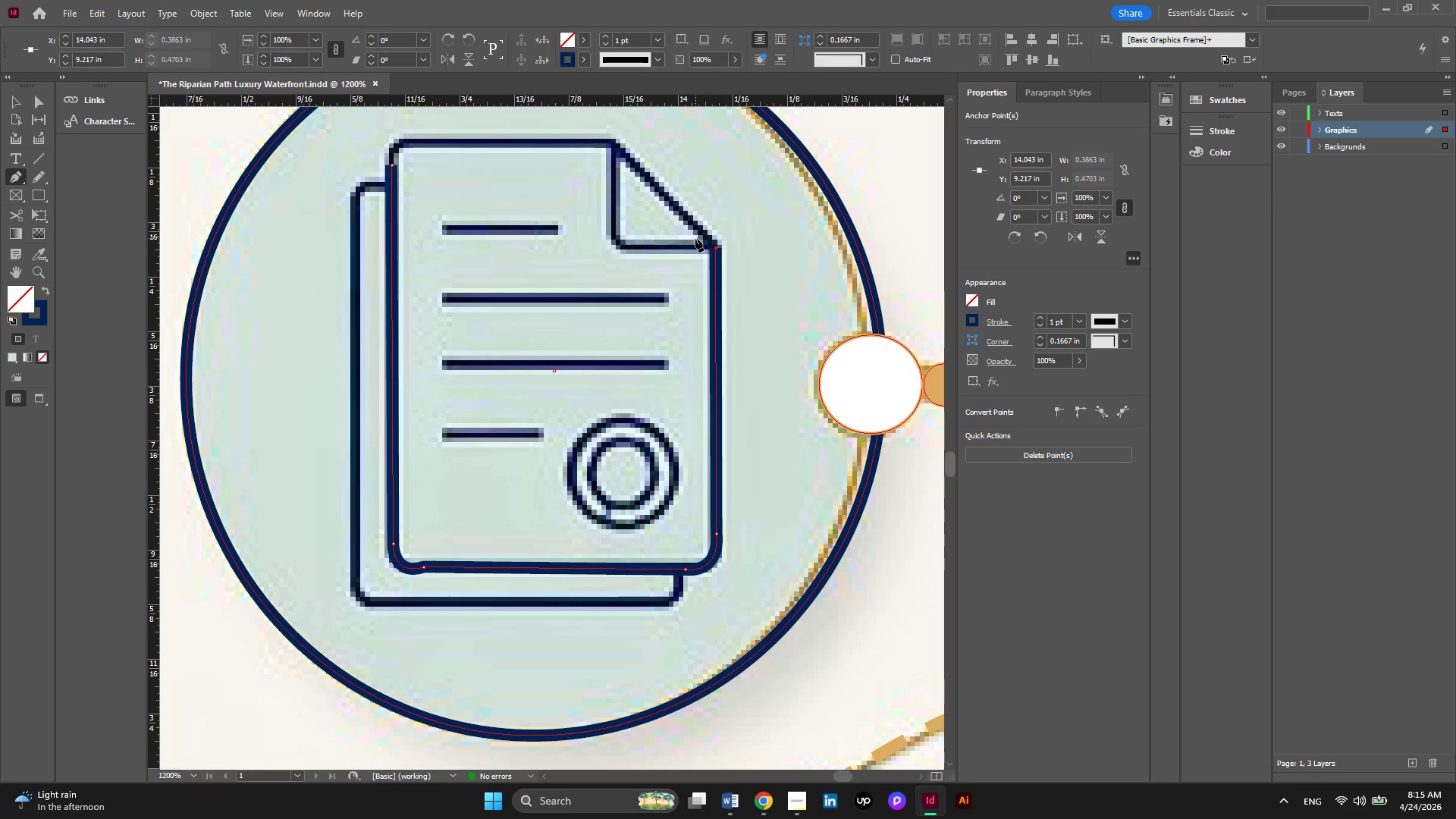 
scroll: coordinate [676, 218], scroll_direction: up, amount: 3.0
 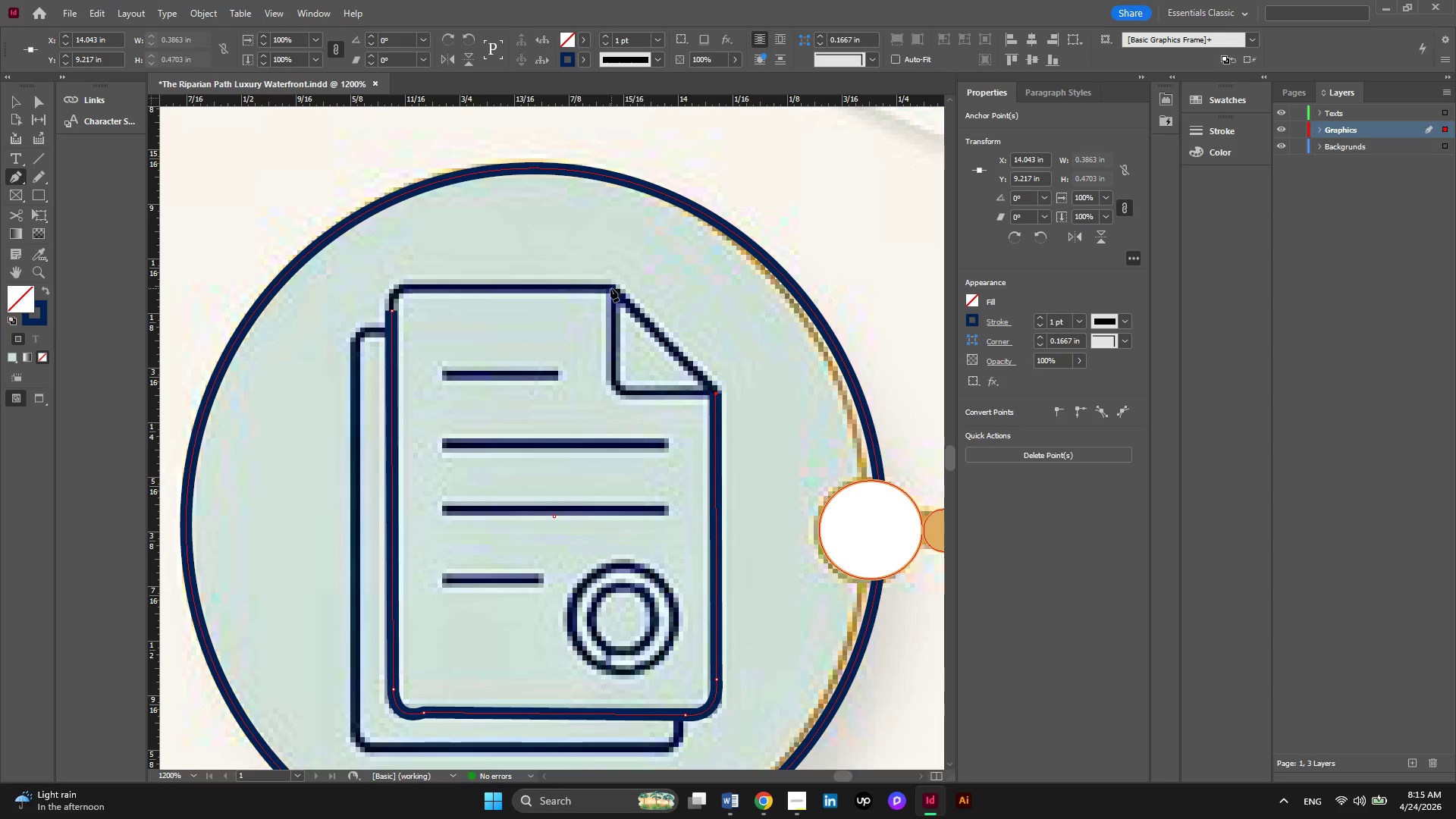 
left_click([610, 288])
 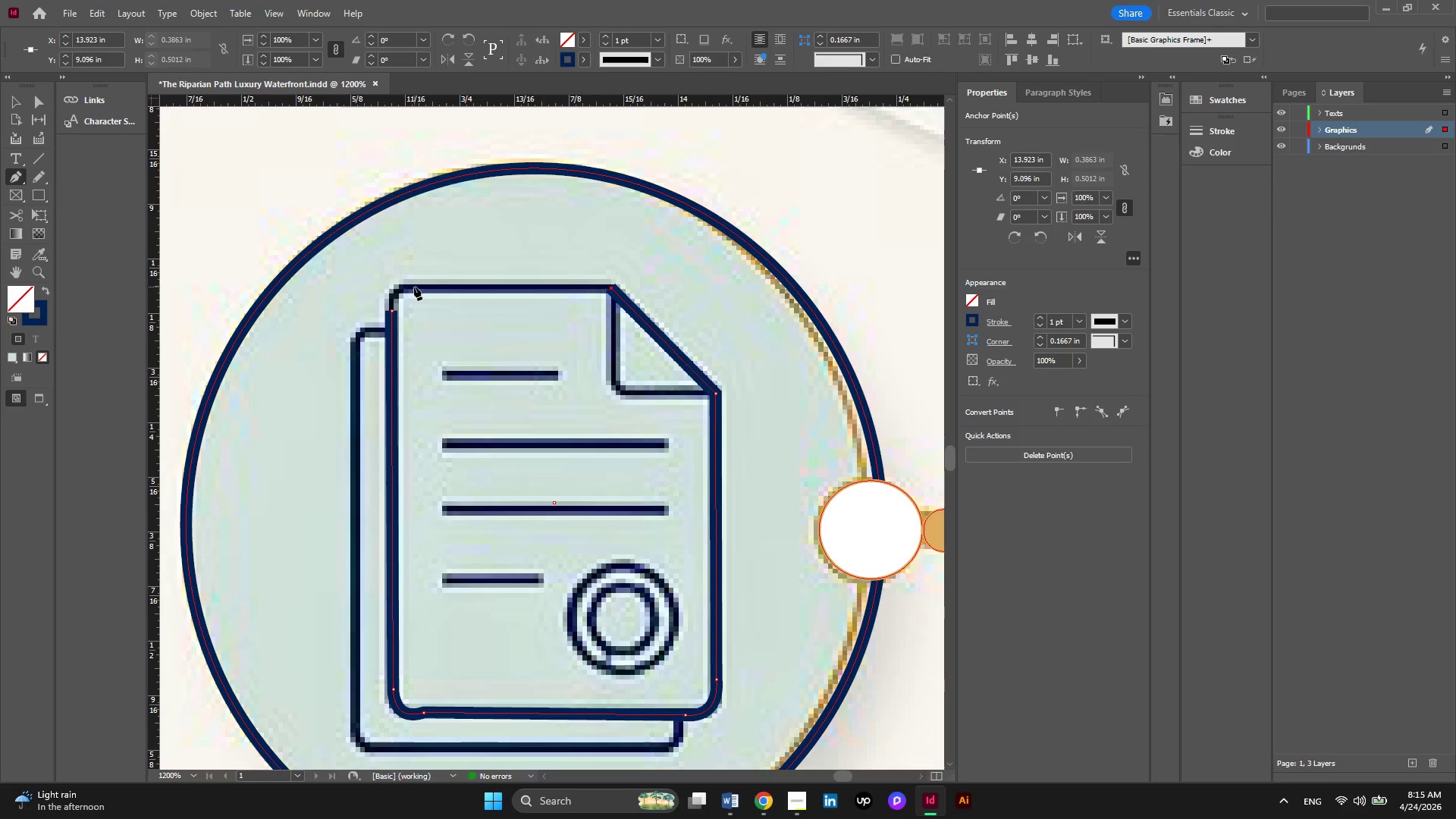 
left_click([410, 287])
 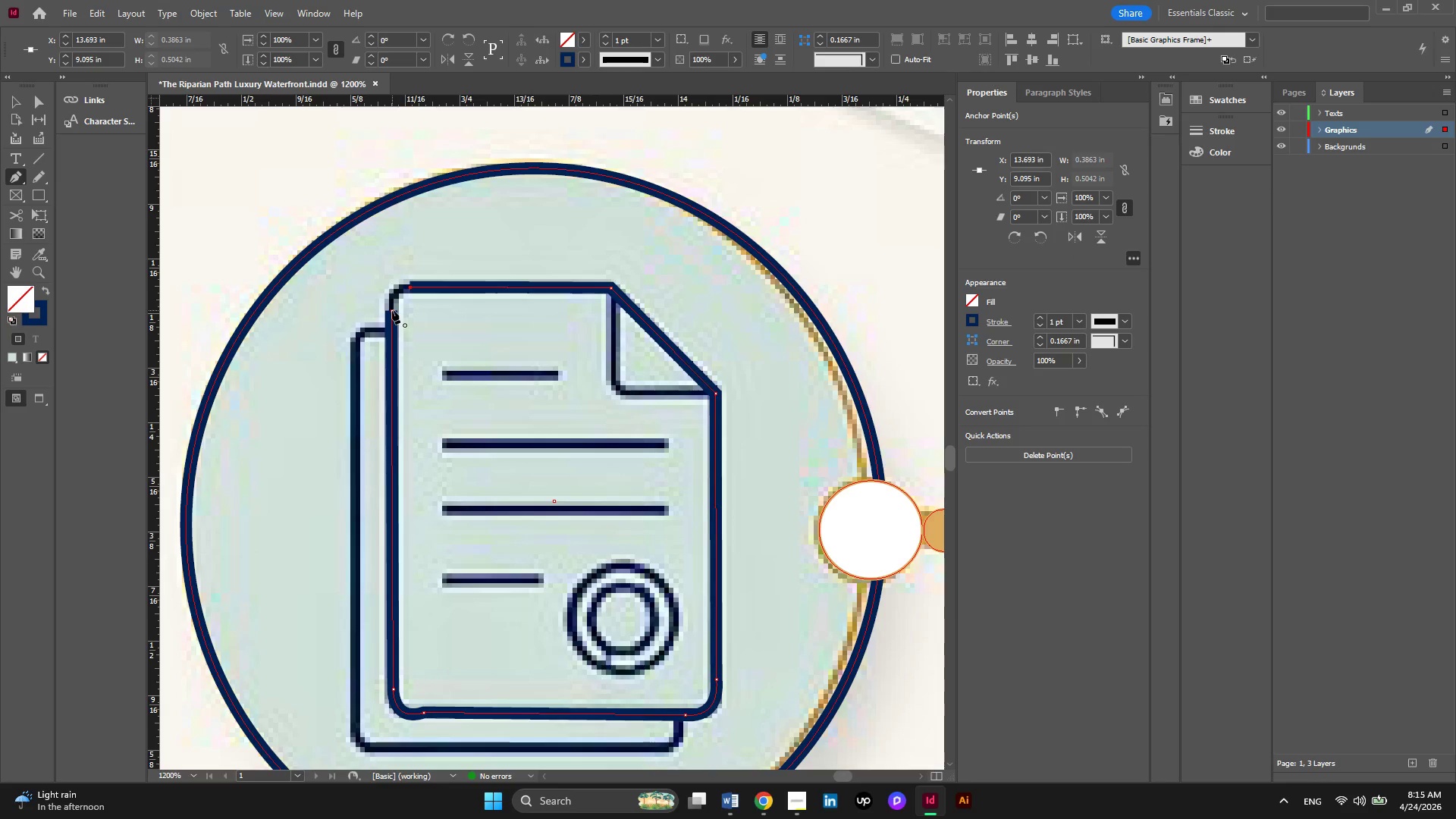 
left_click_drag(start_coordinate=[392, 310], to_coordinate=[394, 285])
 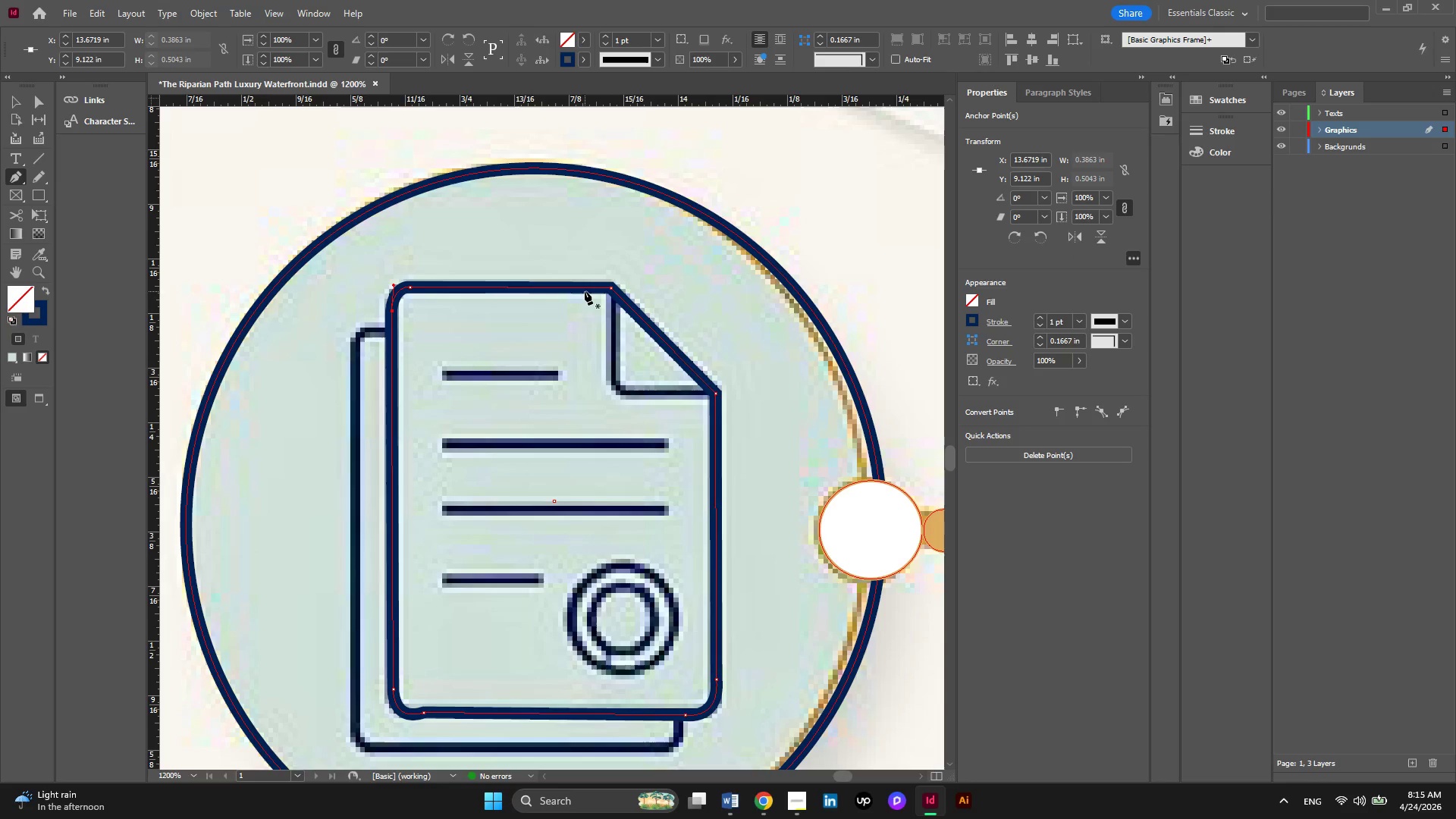 
hold_key(key=AltLeft, duration=0.34)
scroll: coordinate [599, 297], scroll_direction: down, amount: 1.0
 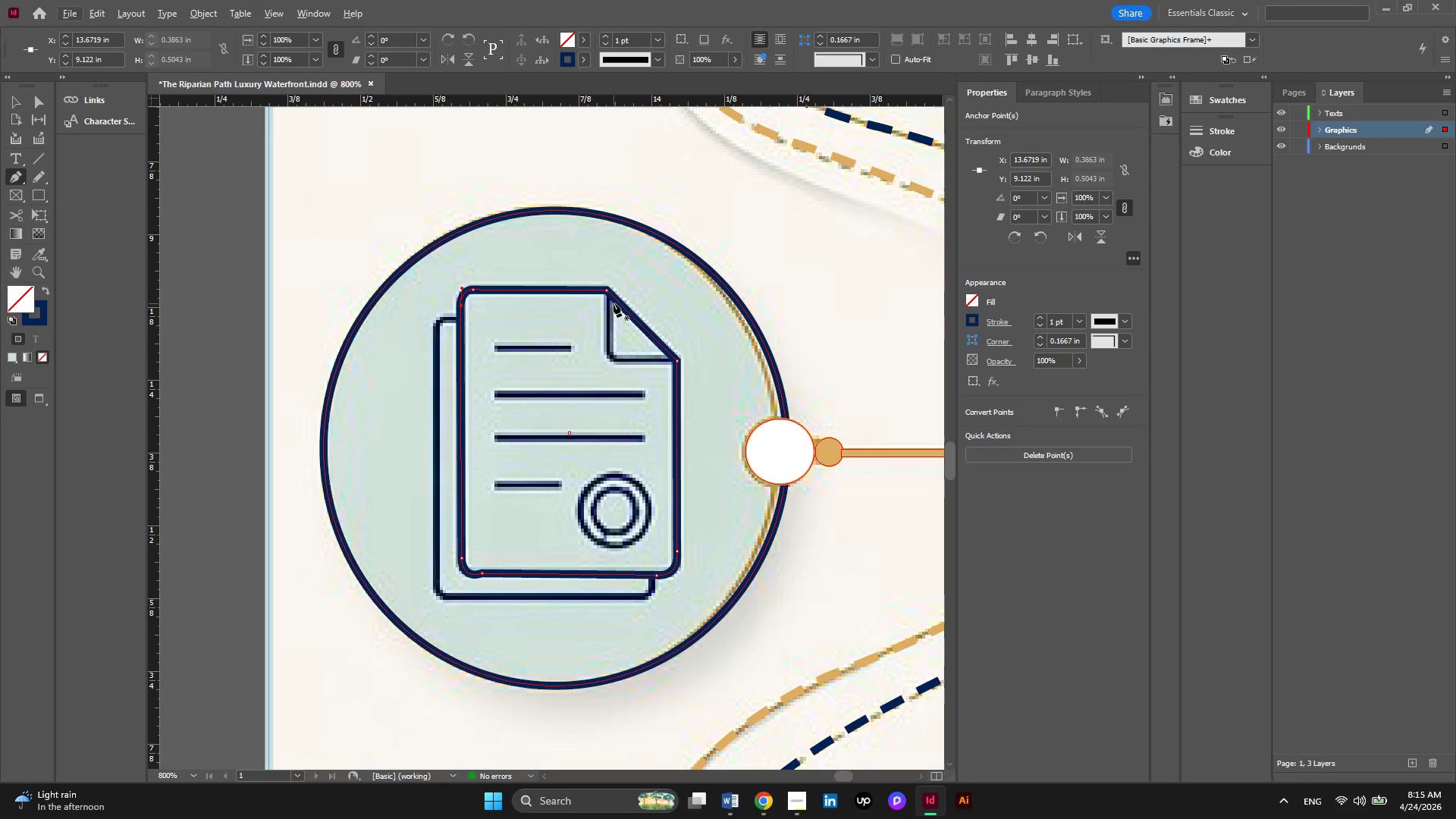 
hold_key(key=AltLeft, duration=0.5)
scroll: coordinate [613, 303], scroll_direction: up, amount: 2.0
 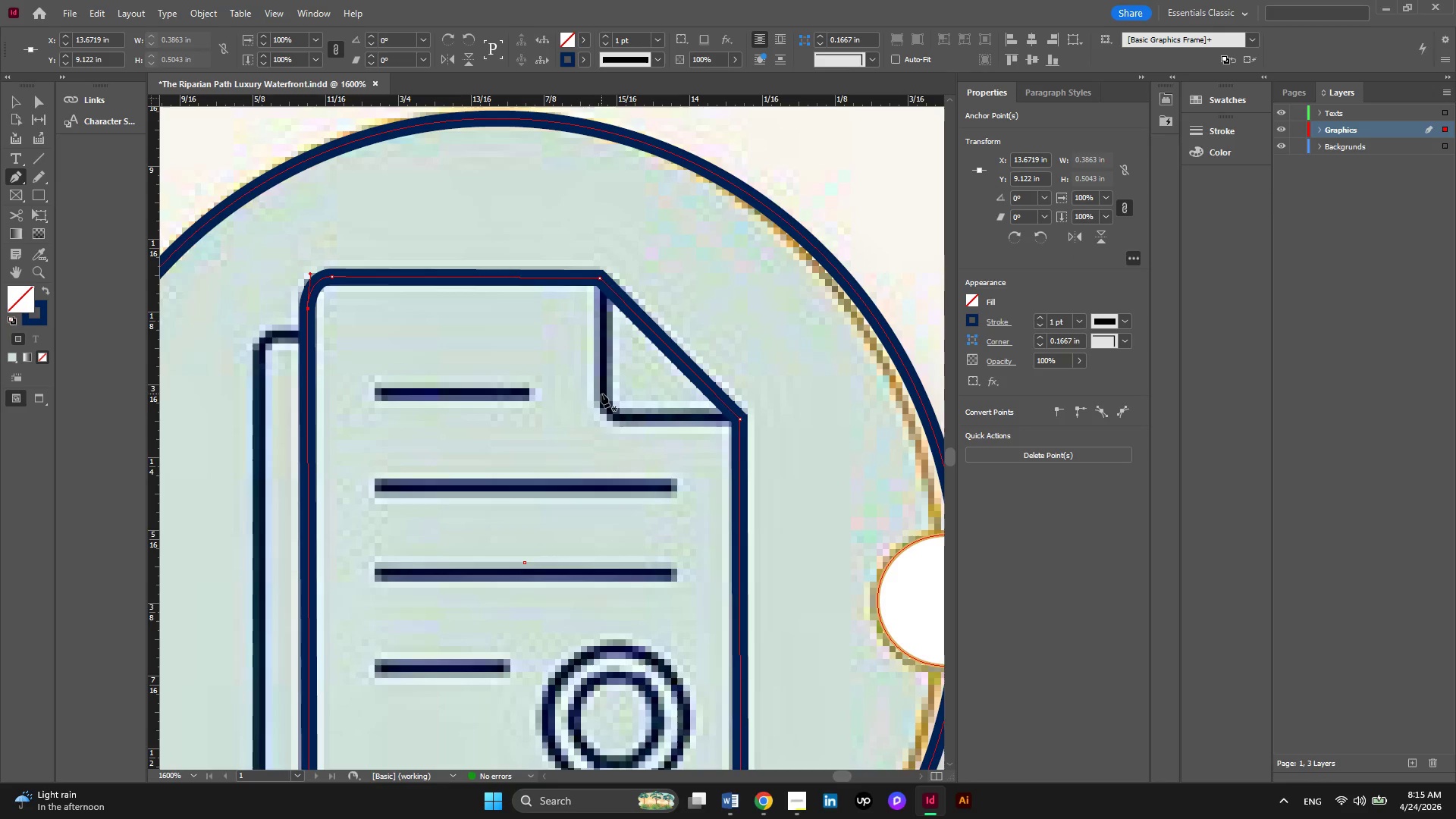 
left_click([601, 394])
 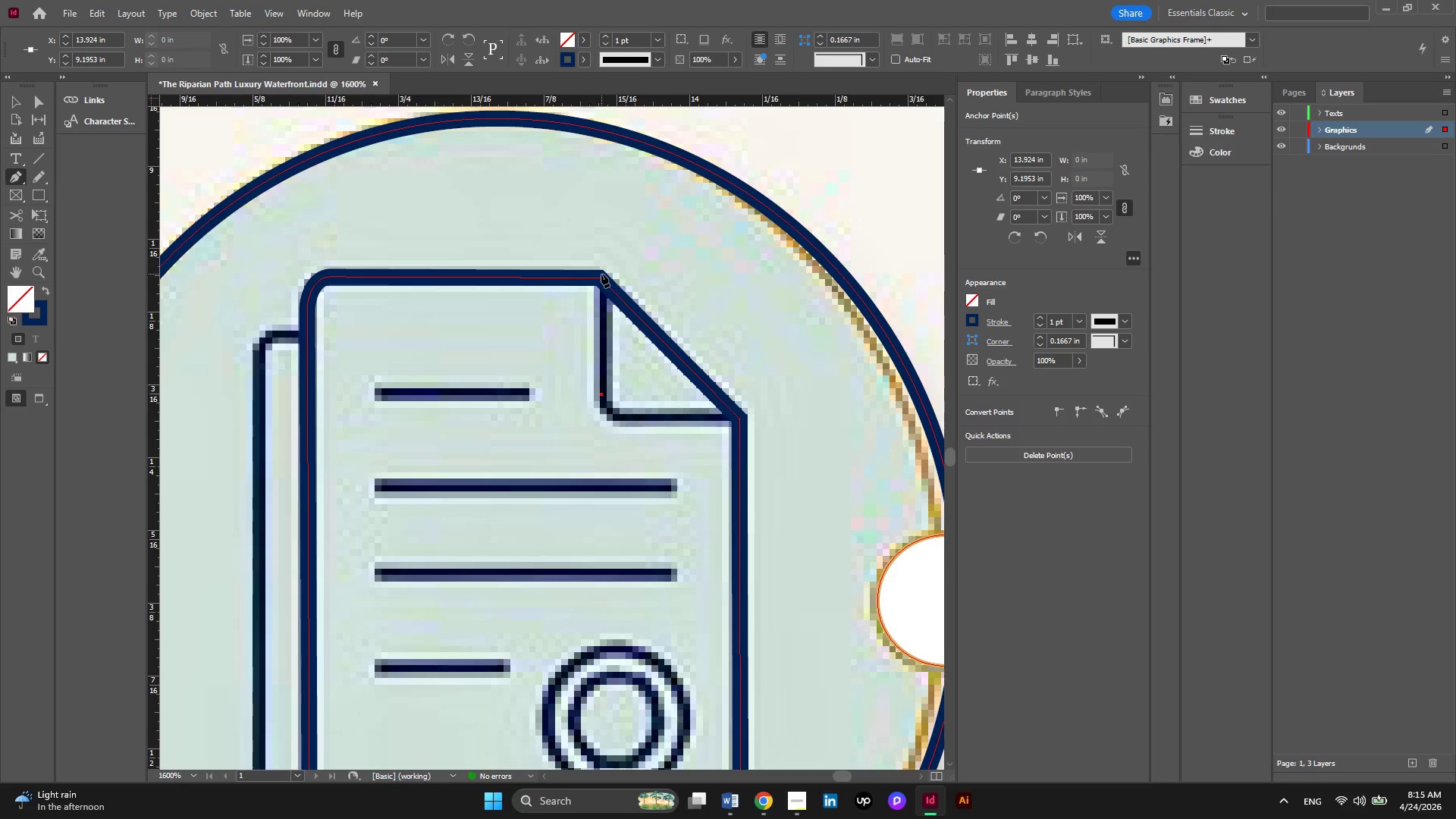 
left_click([601, 275])
 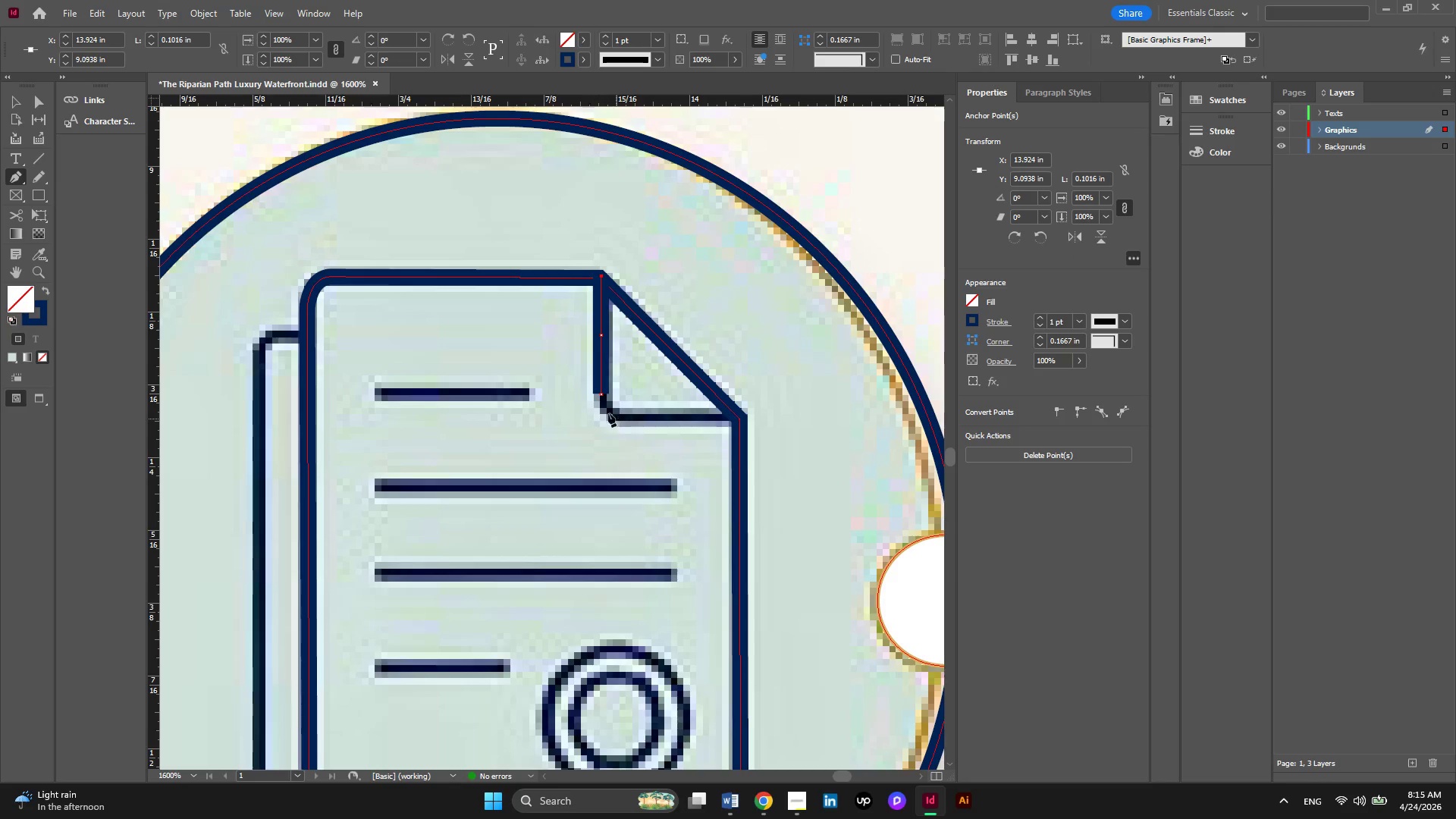 
wait(5.72)
 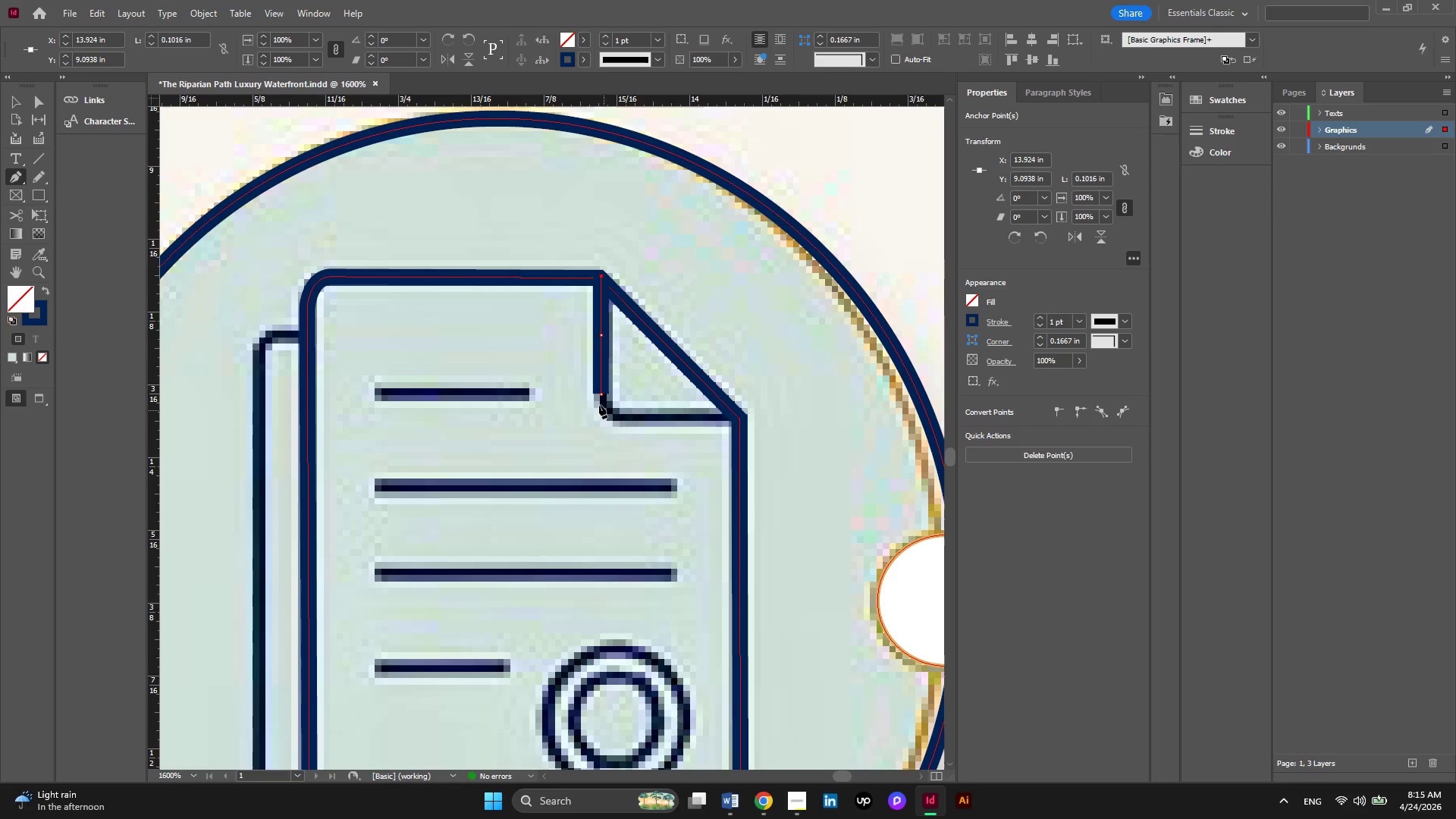 
left_click([601, 397])
 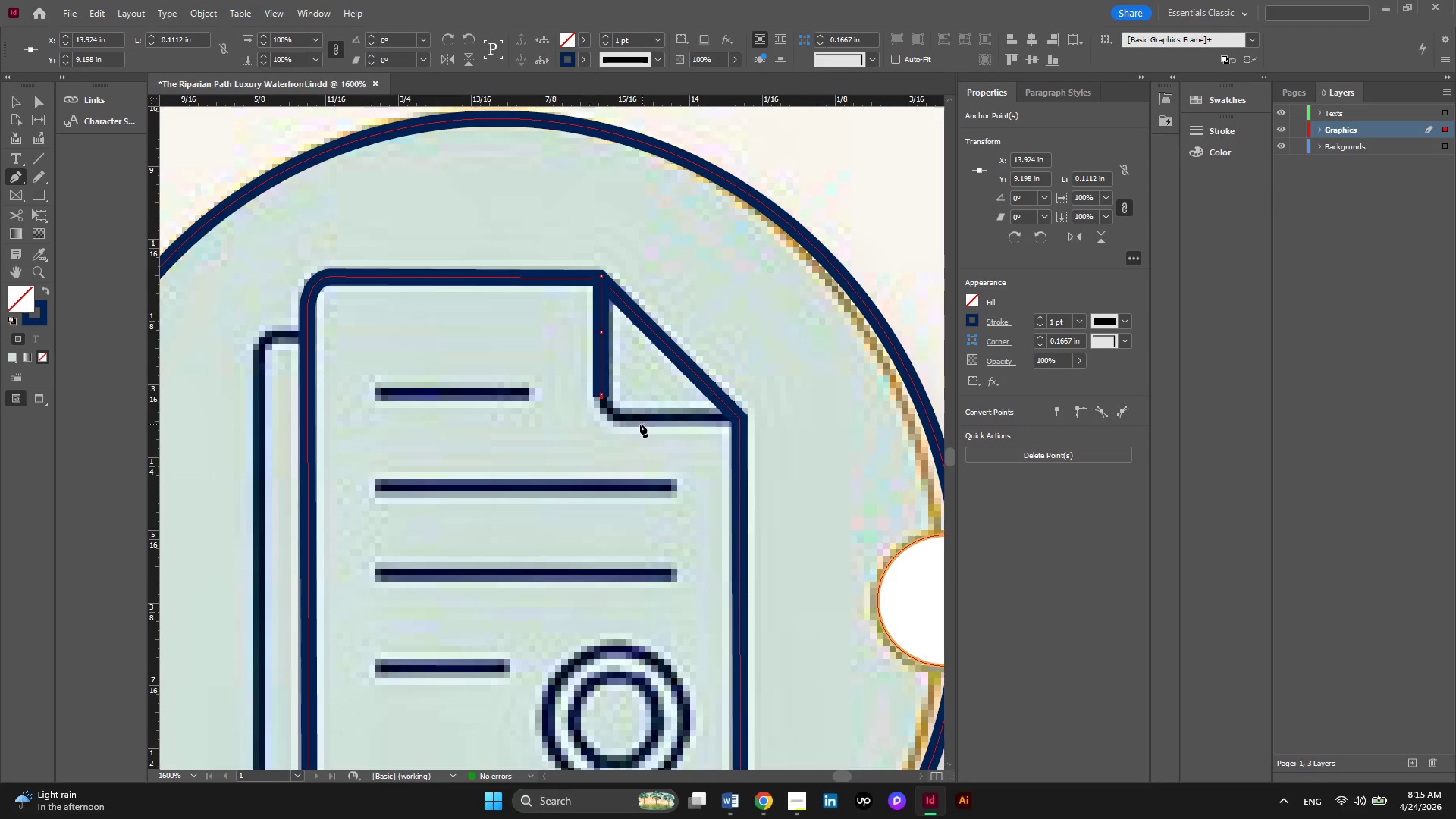 
left_click_drag(start_coordinate=[637, 422], to_coordinate=[675, 418])
 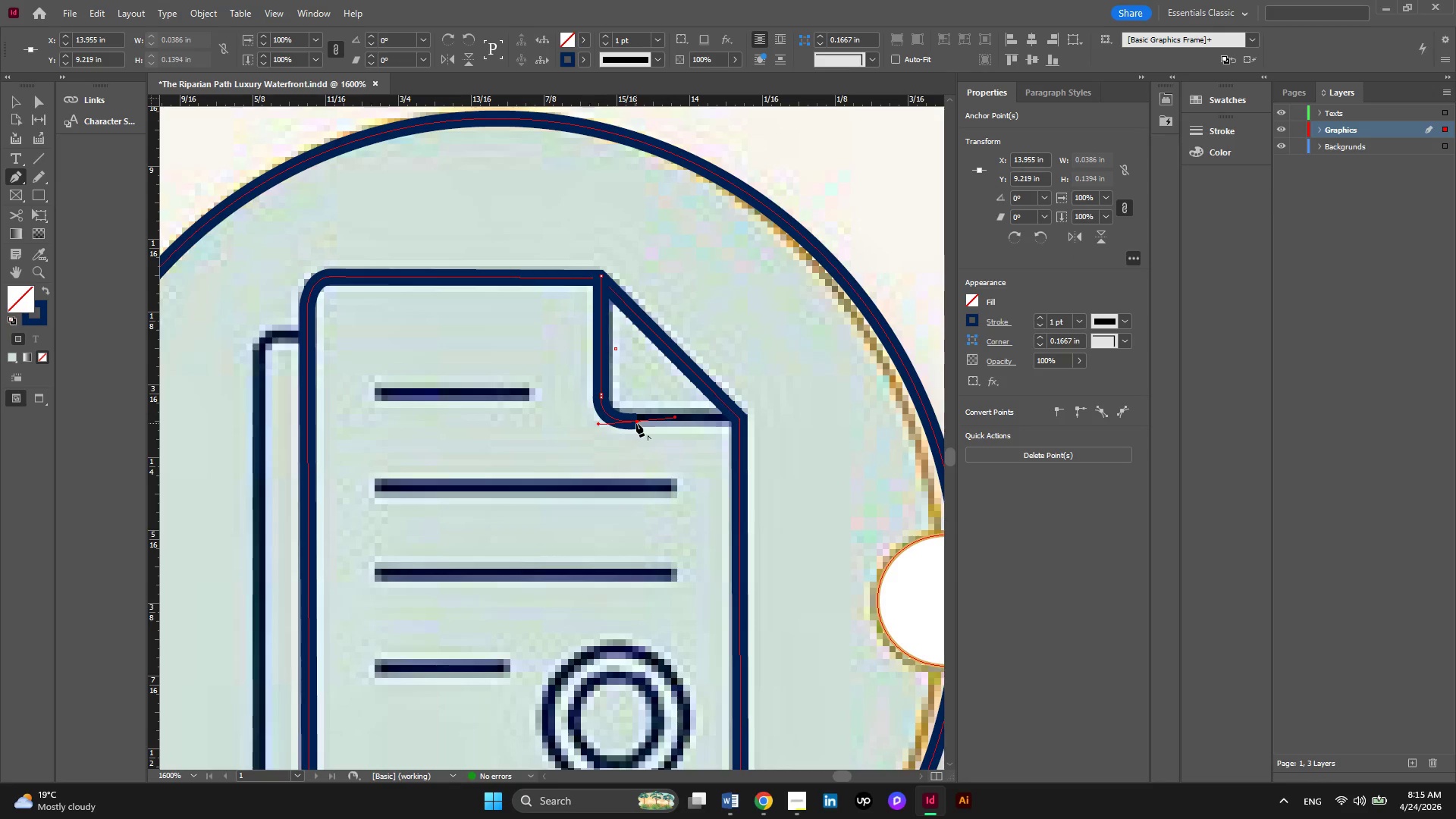 
left_click([636, 423])
 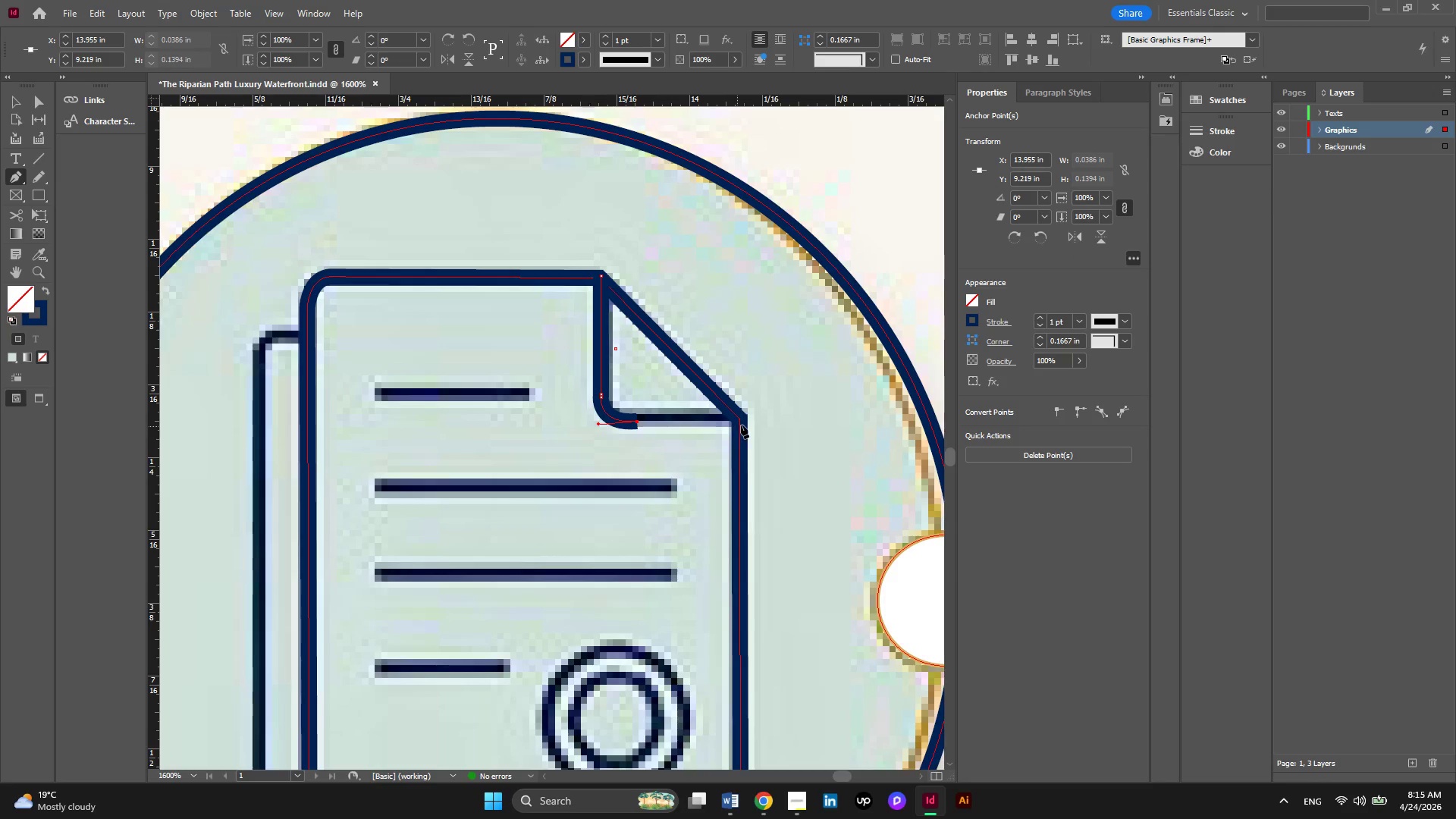 
left_click([741, 425])
 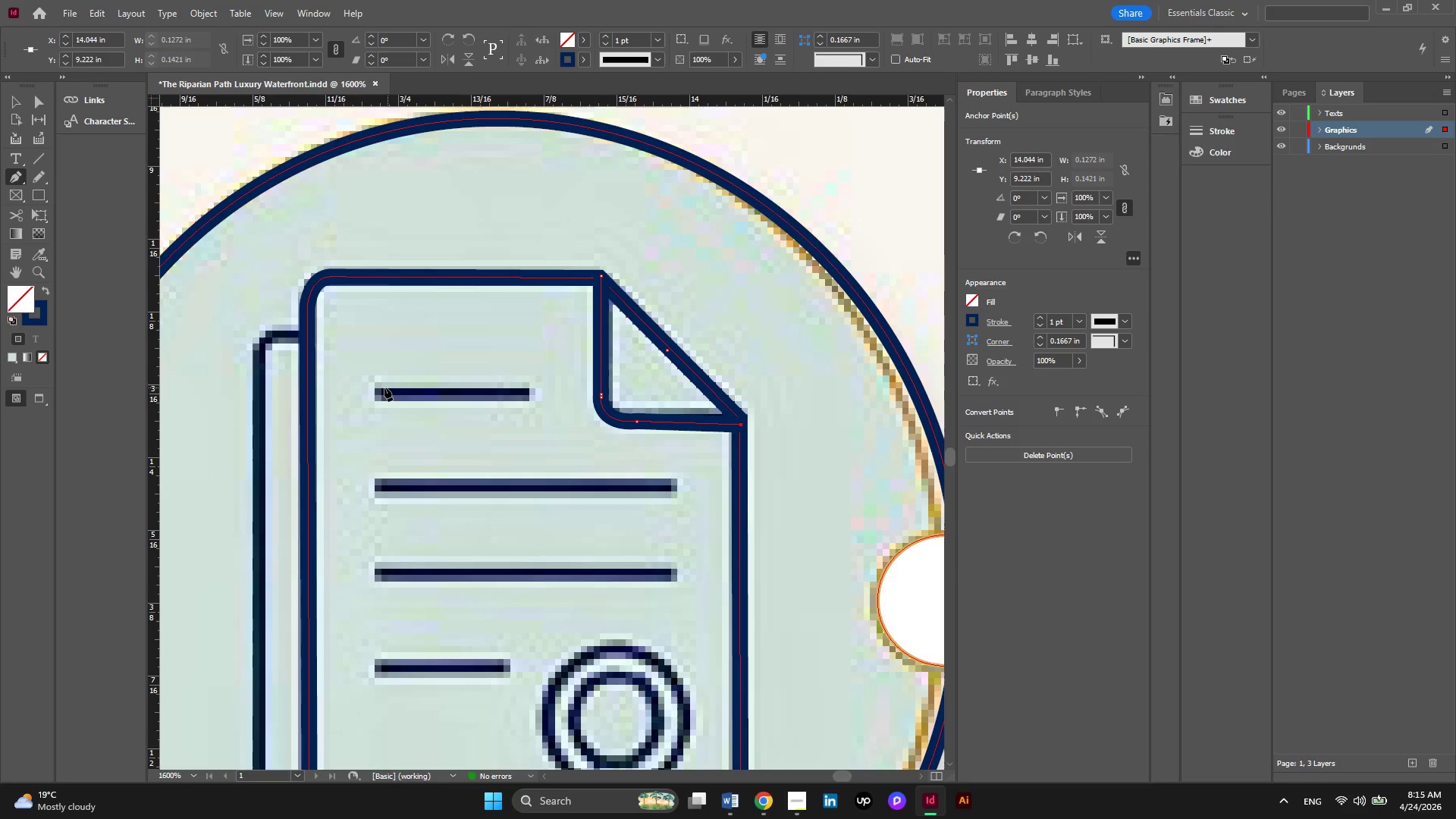 
left_click([378, 396])
 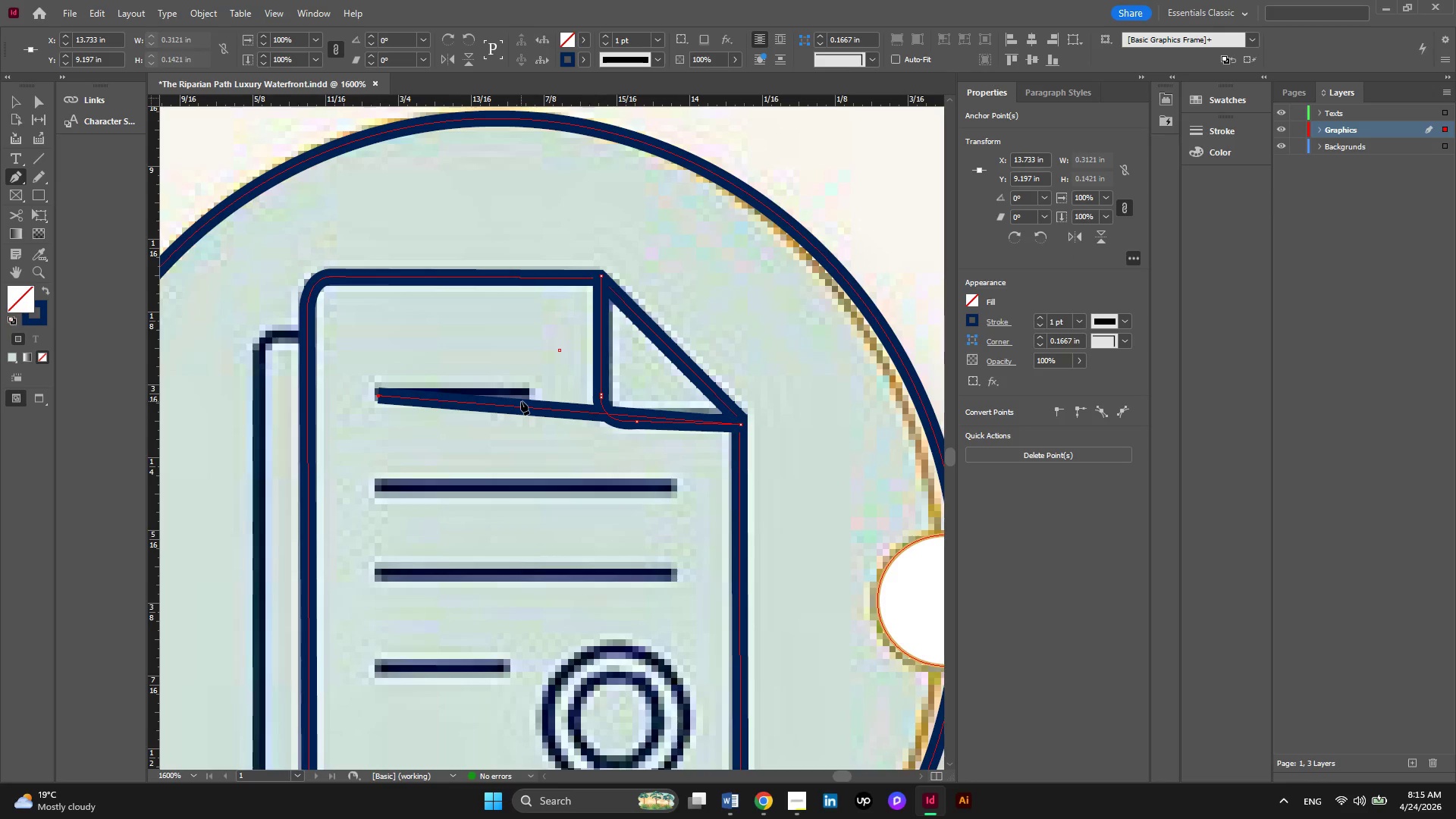 
key(Control+Z)
 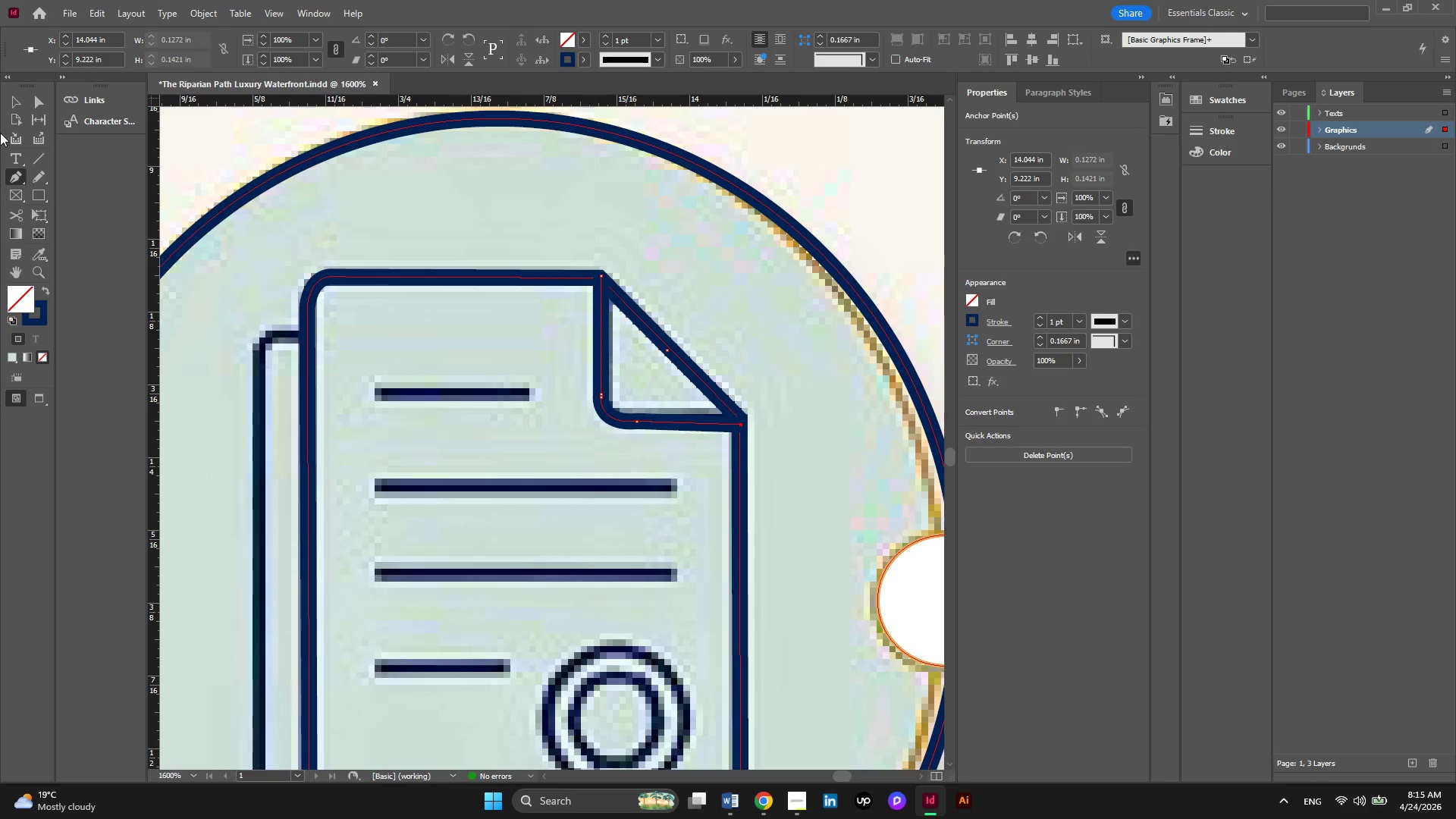 
left_click([20, 93])
 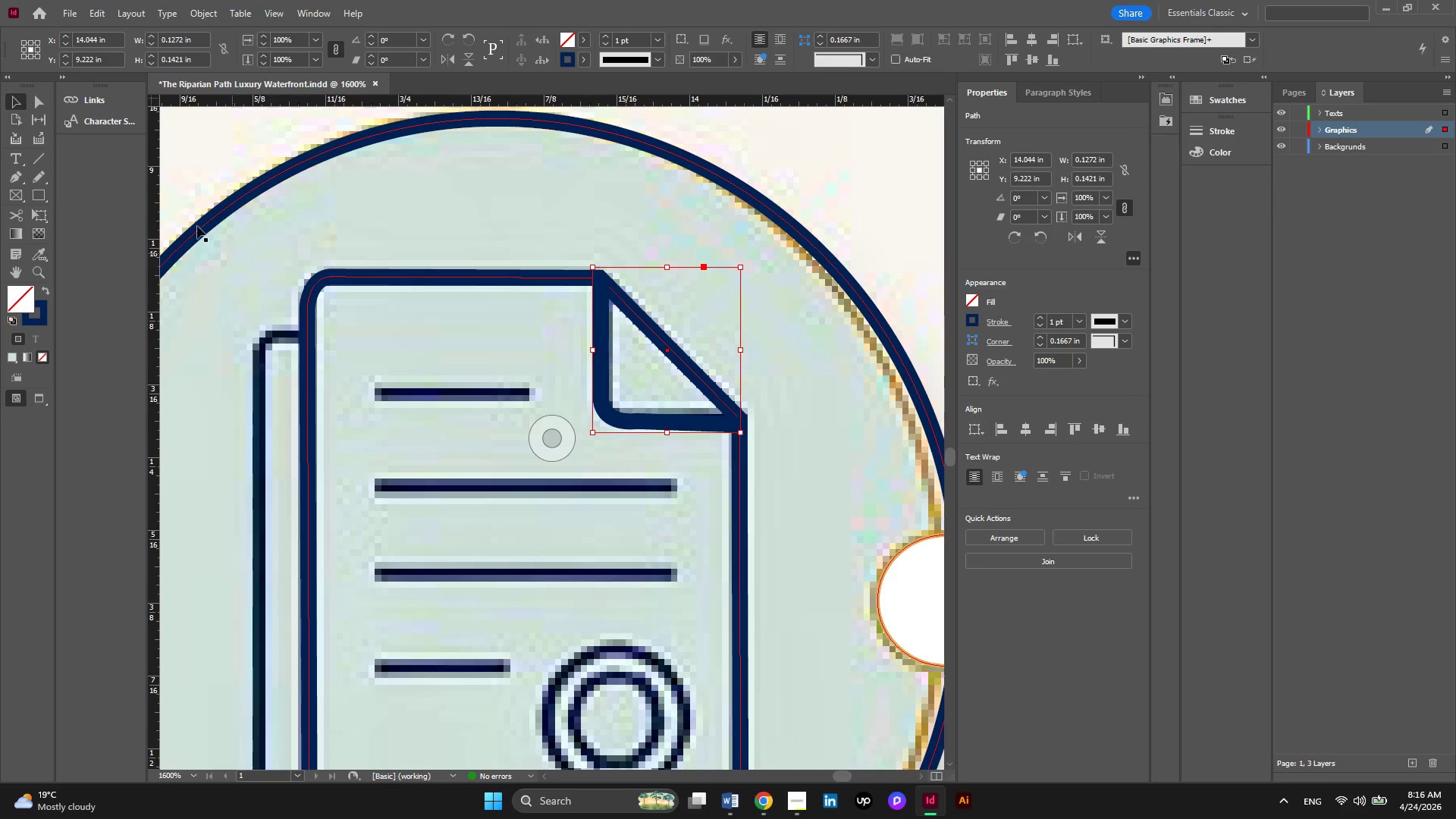 
left_click([20, 181])
 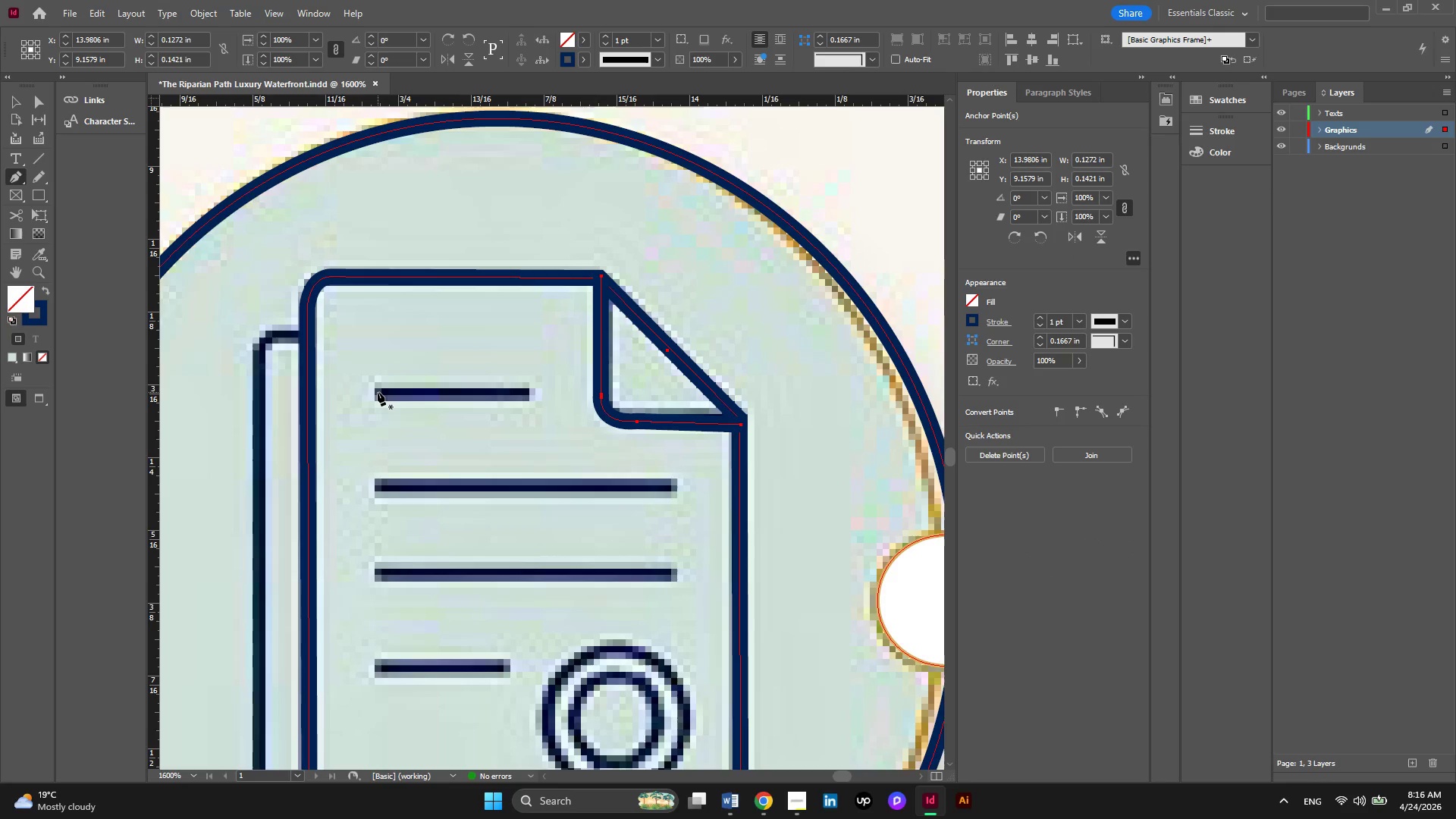 
left_click([375, 392])
 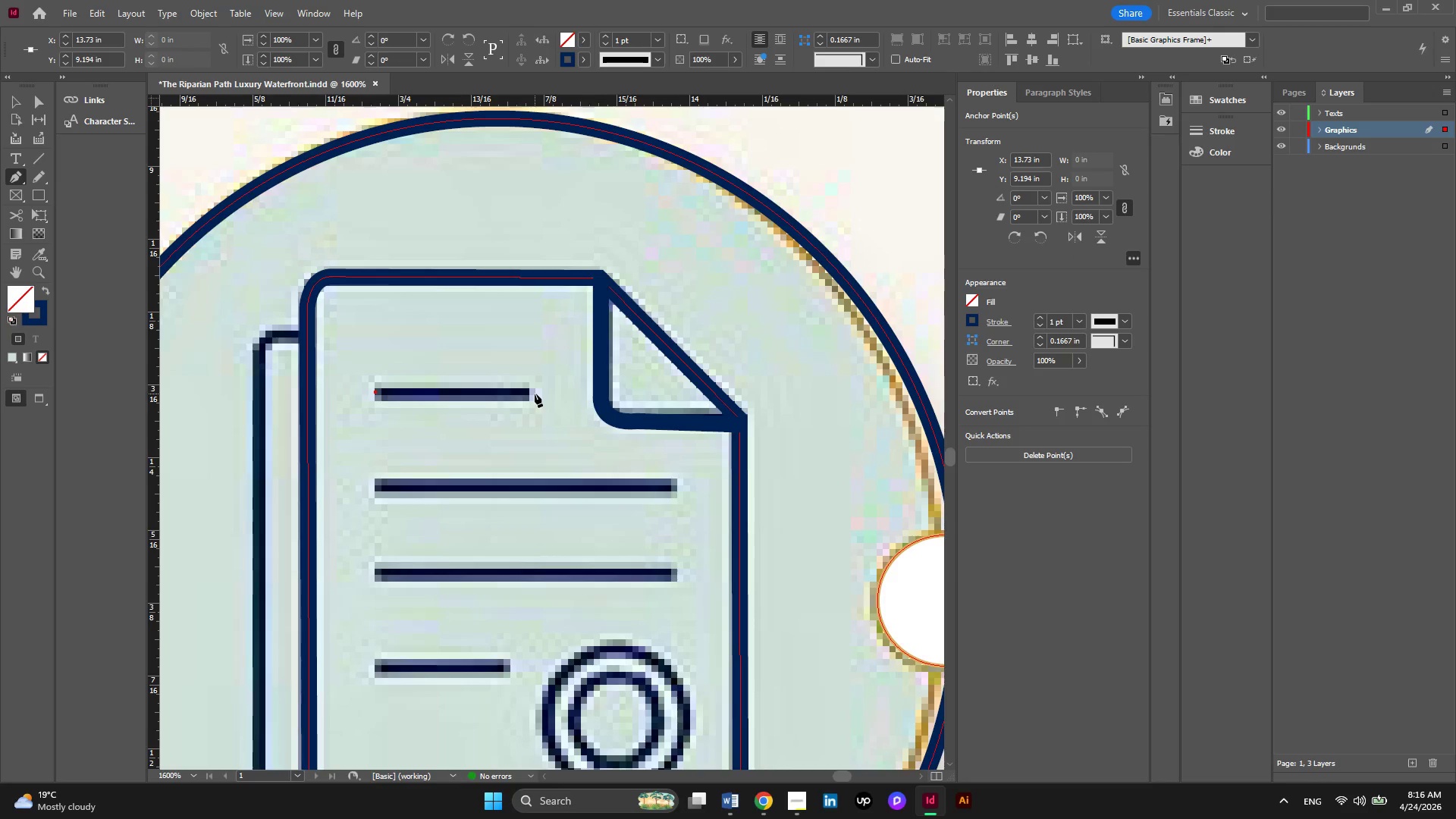 
left_click([529, 394])
 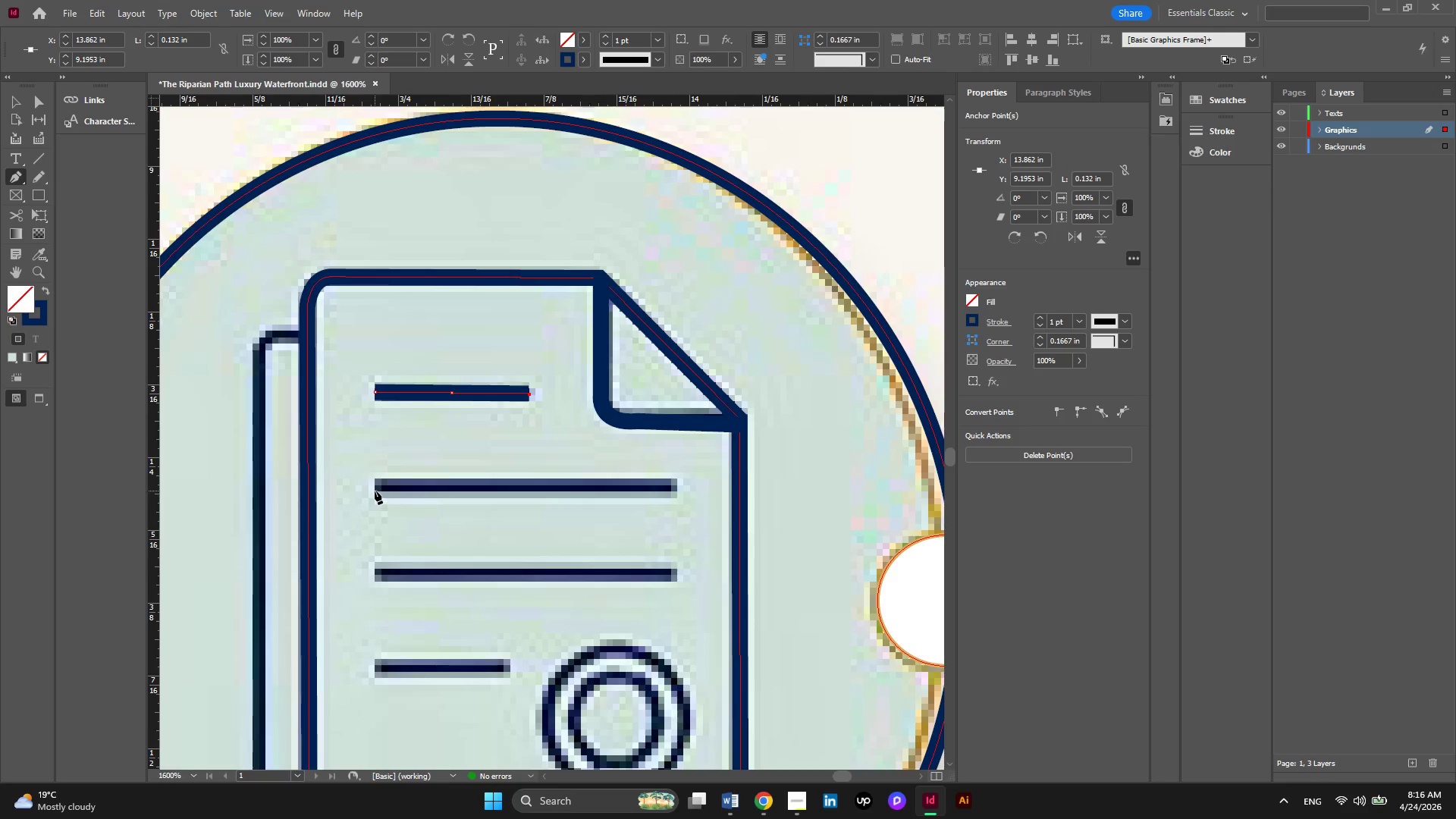 
left_click([375, 490])
 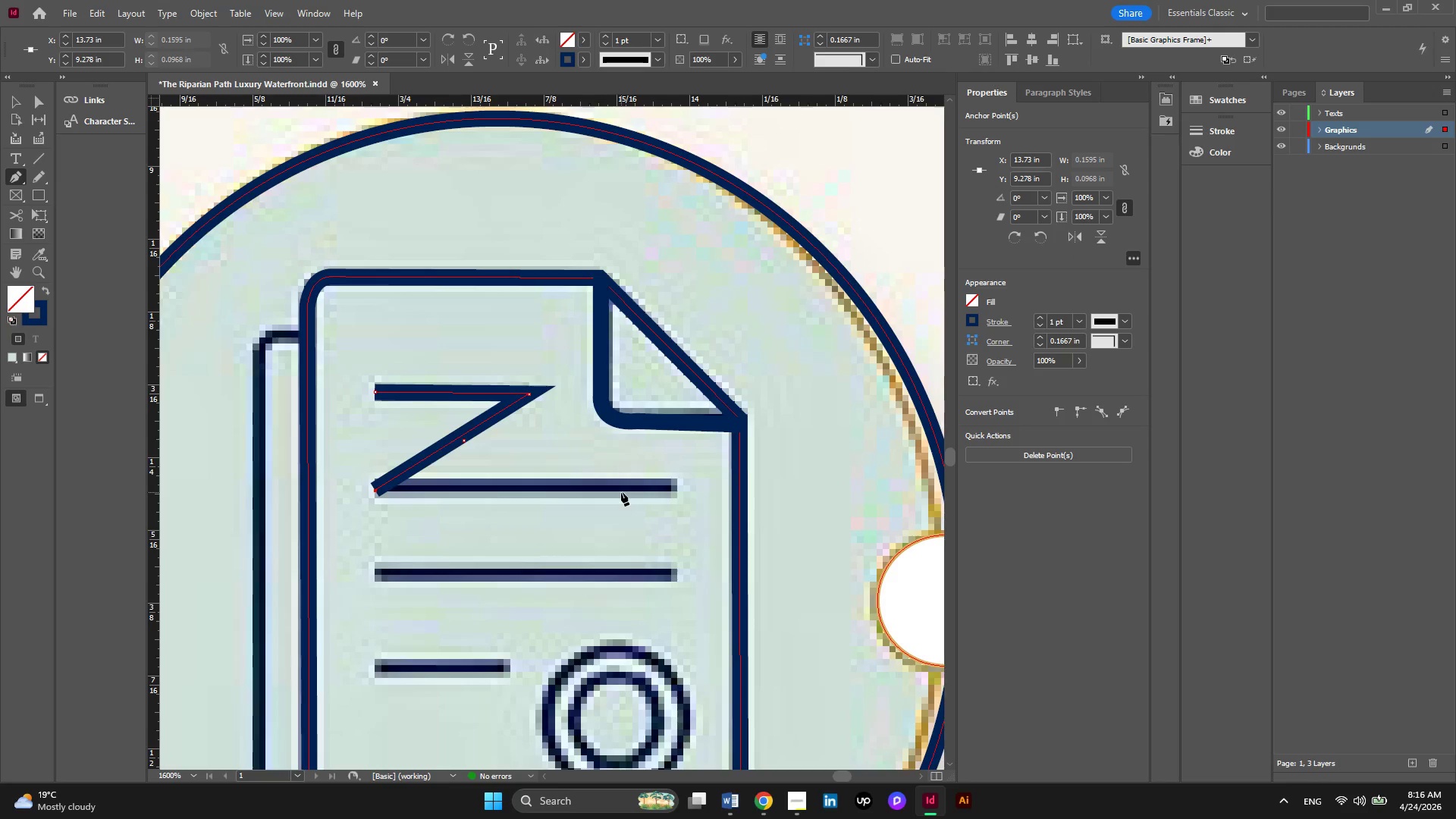 
key(Control+Z)
 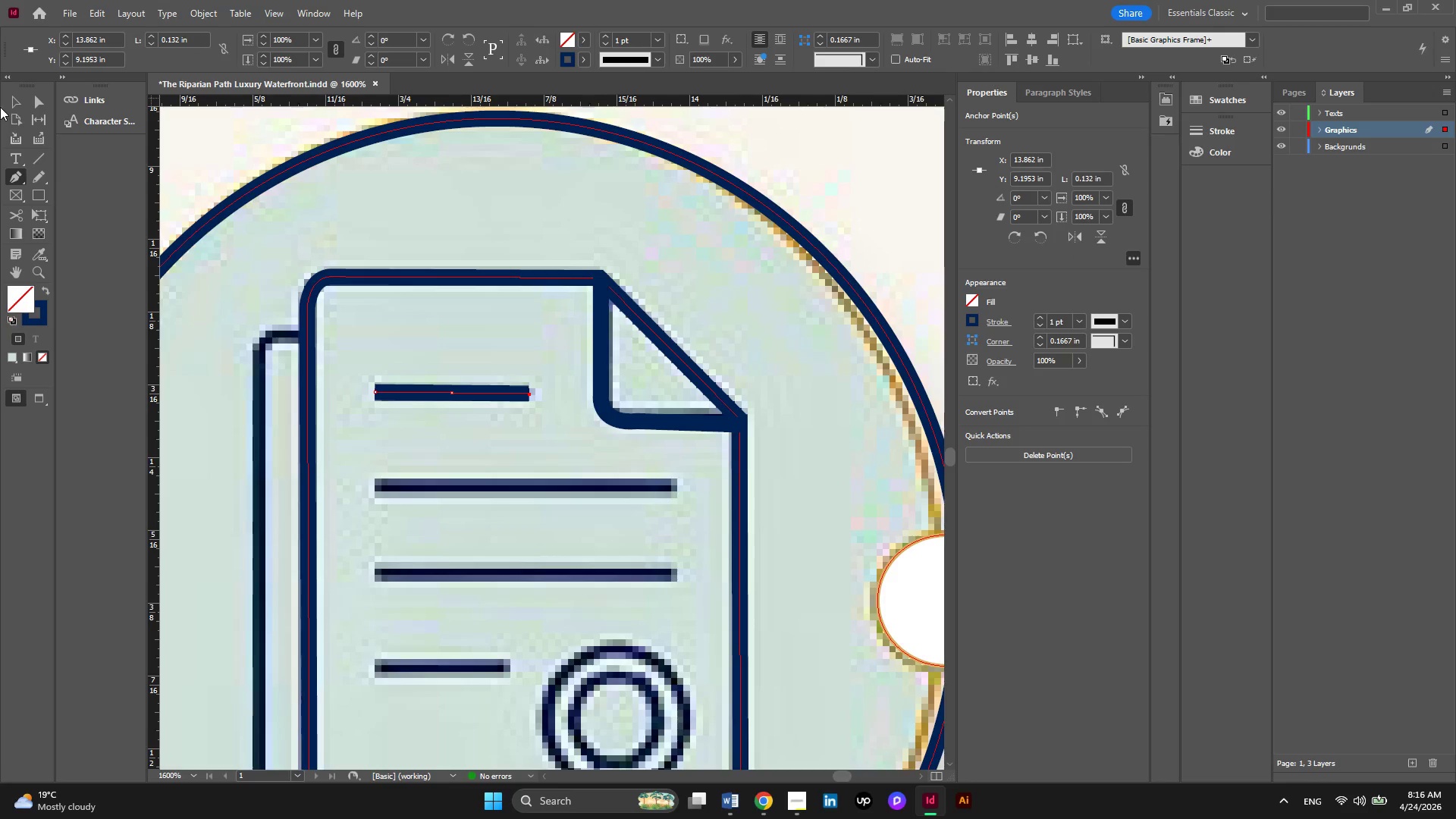 
left_click([13, 105])
 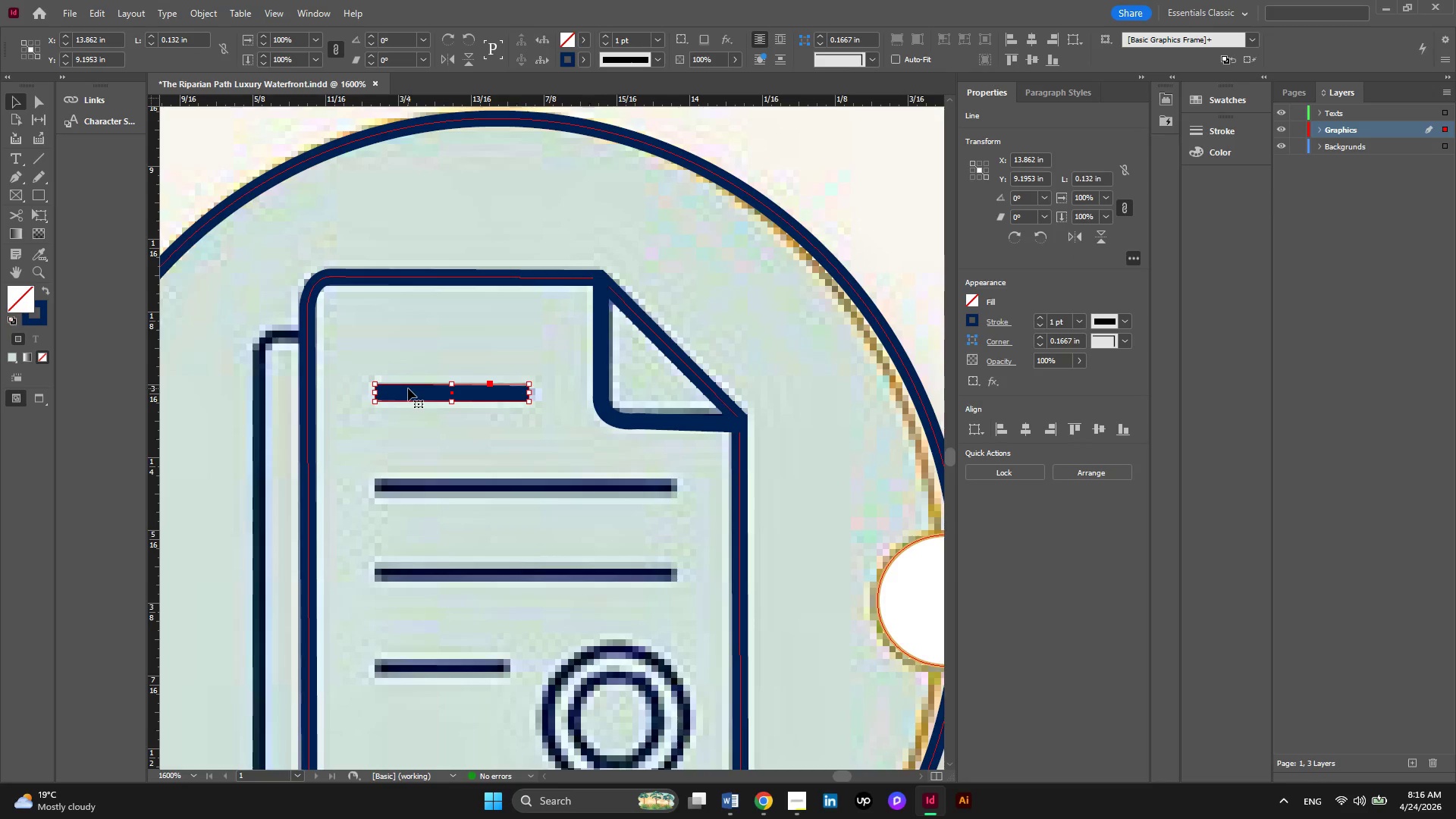 
hold_key(key=AltLeft, duration=2.05)
left_click_drag(start_coordinate=[408, 388], to_coordinate=[410, 485])
 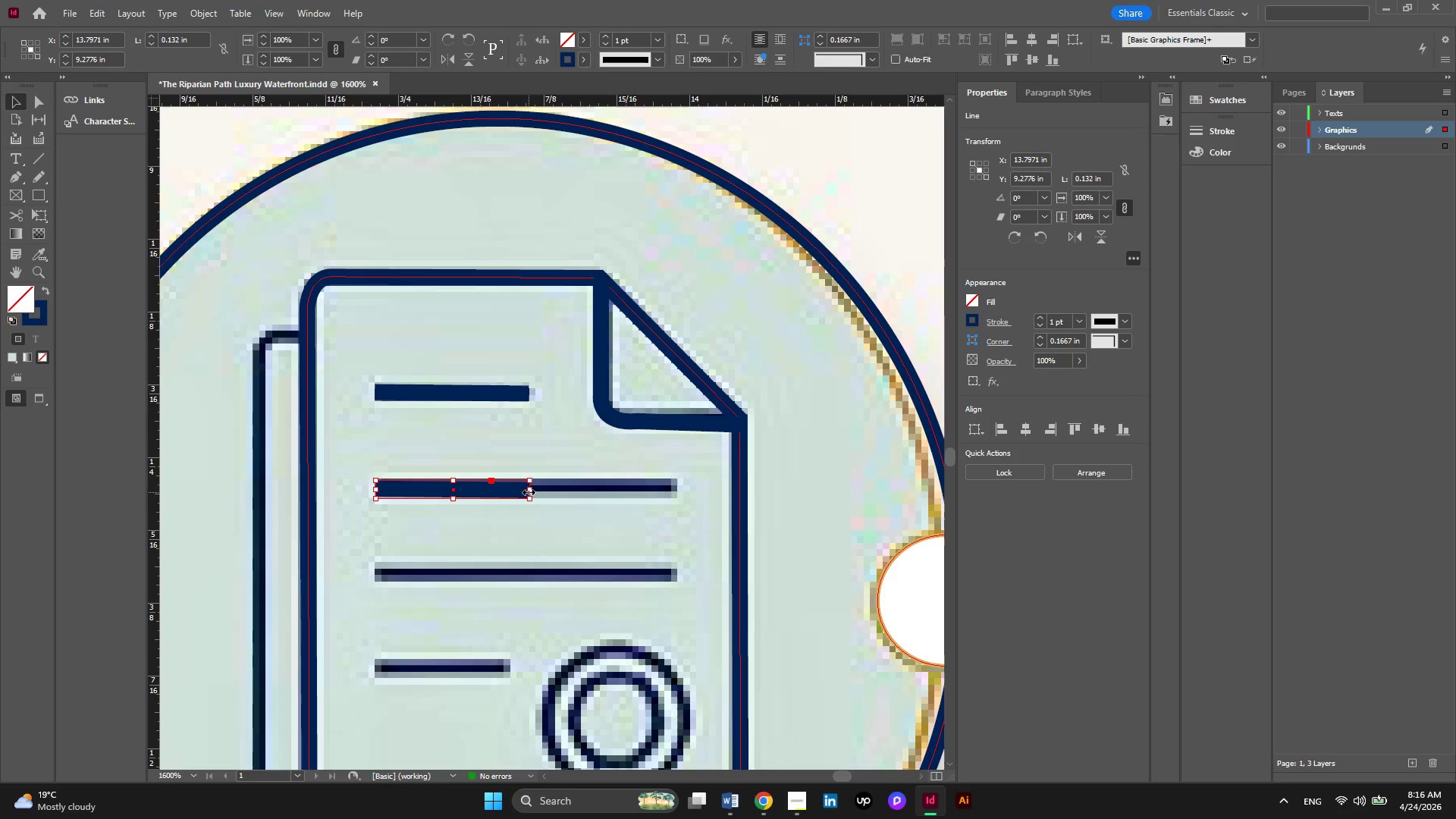 
left_click_drag(start_coordinate=[529, 492], to_coordinate=[679, 502])
 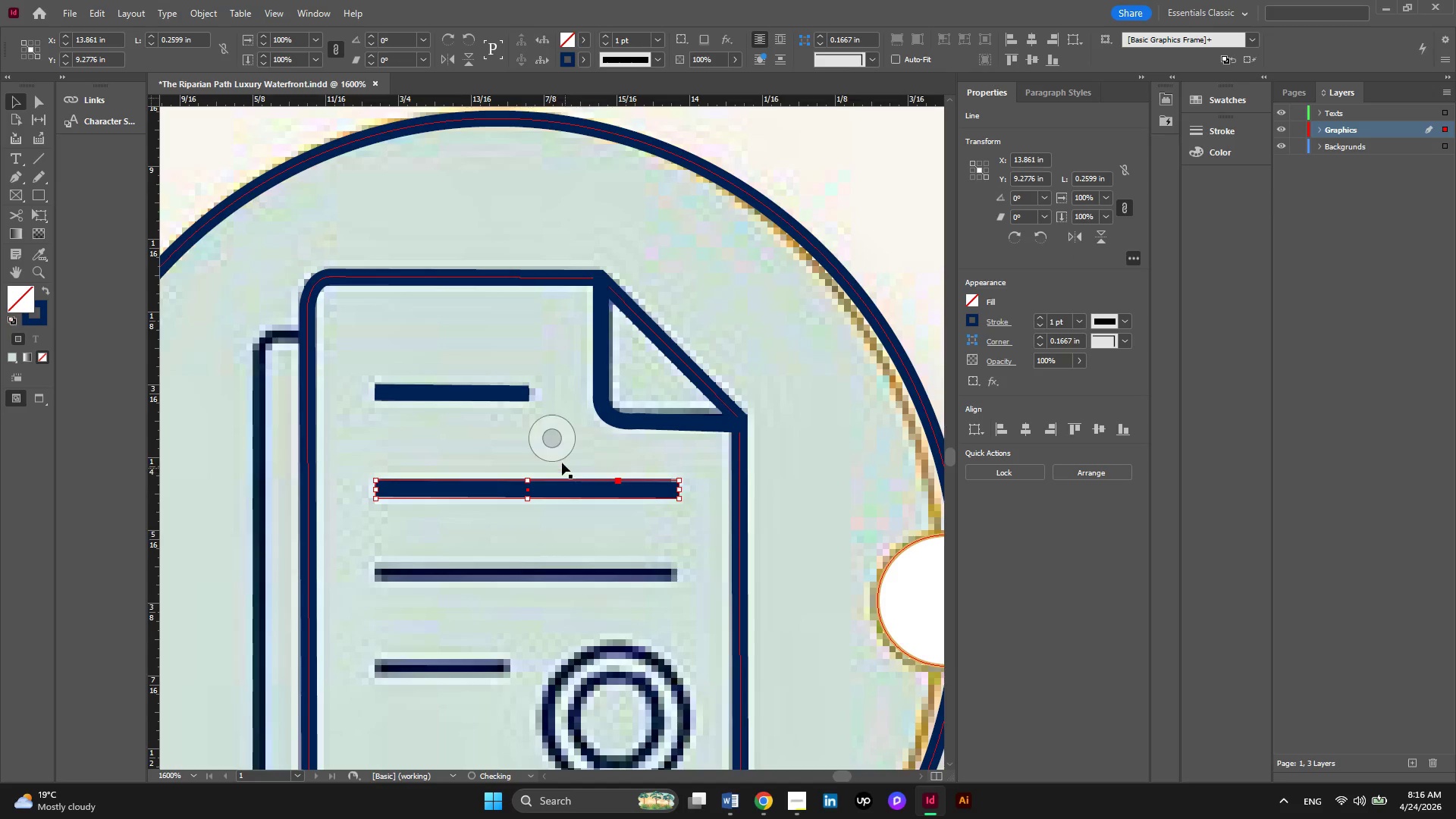 
scroll: coordinate [560, 461], scroll_direction: down, amount: 2.0
 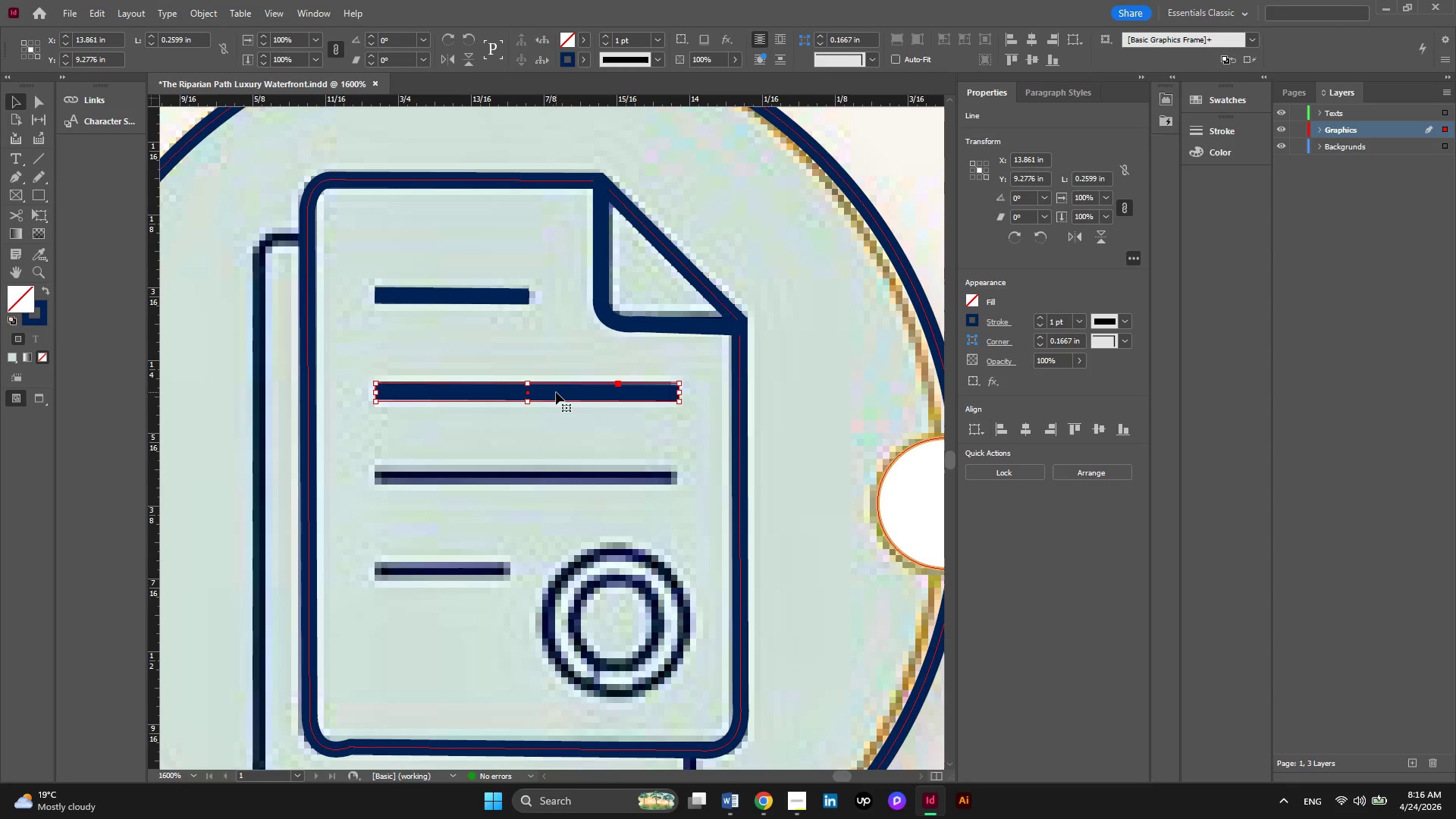 
hold_key(key=AltLeft, duration=1.95)
left_click_drag(start_coordinate=[556, 392], to_coordinate=[554, 479])
 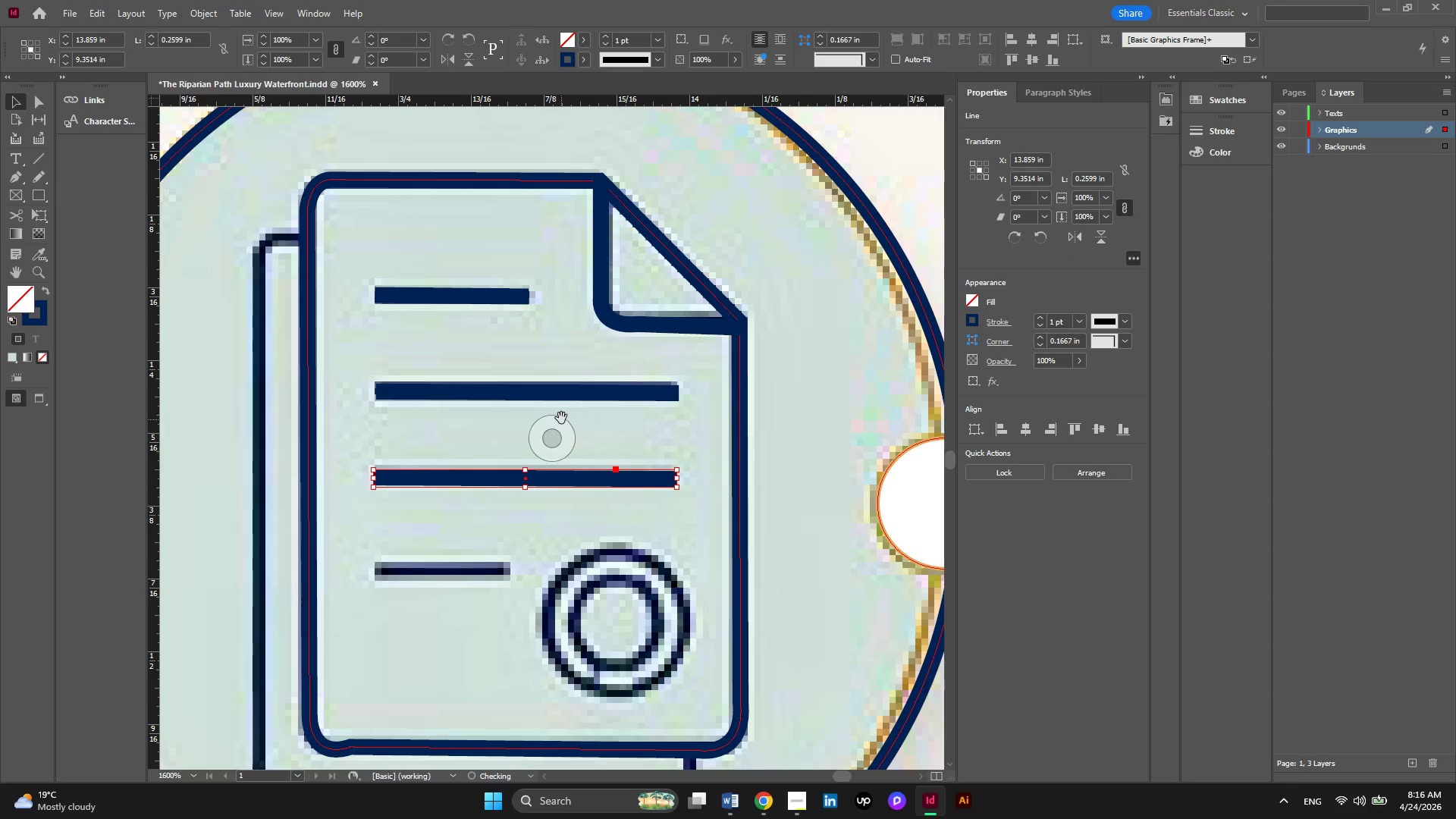 
scroll: coordinate [561, 418], scroll_direction: down, amount: 2.0
 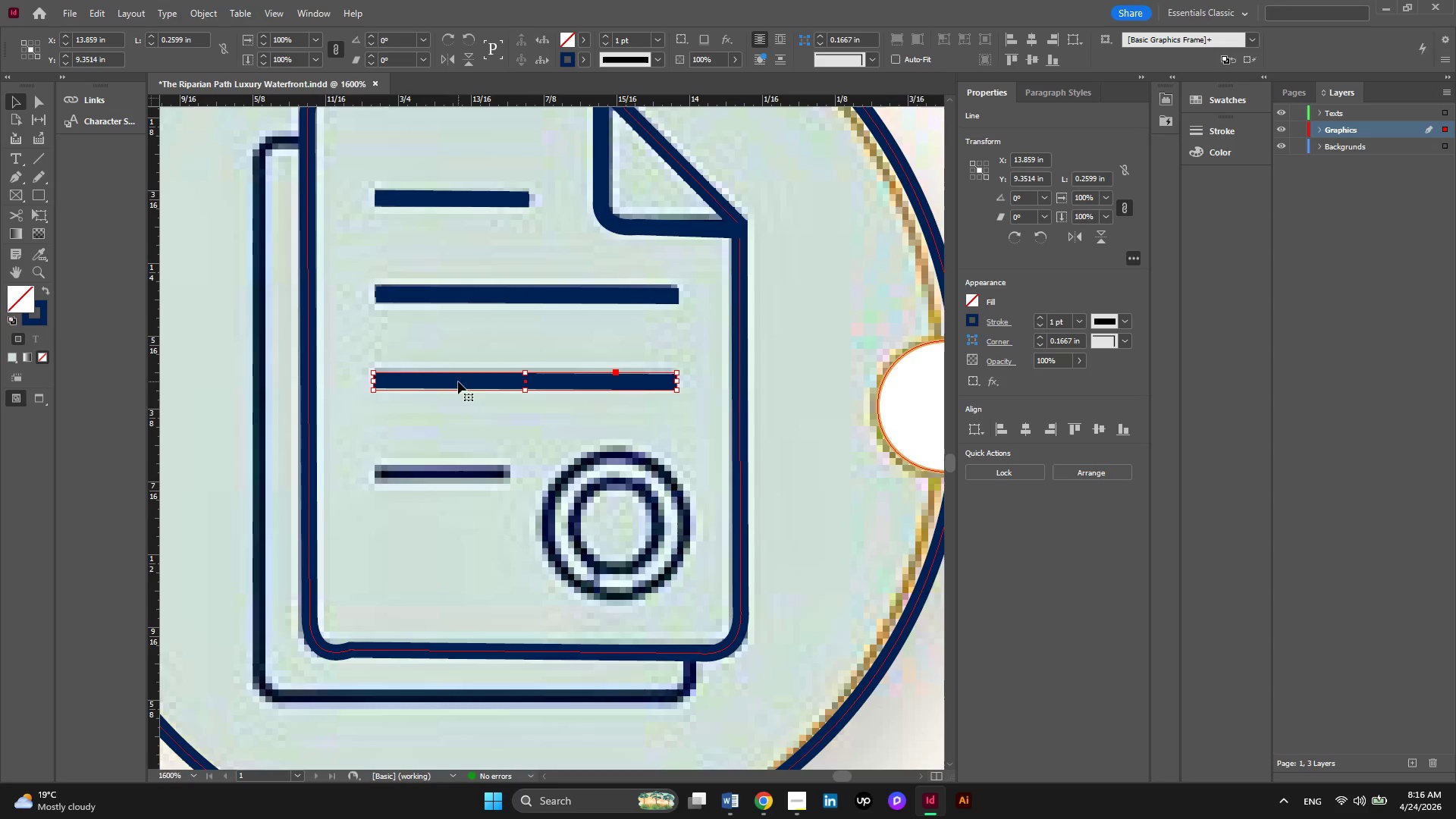 
hold_key(key=AltLeft, duration=1.41)
left_click_drag(start_coordinate=[458, 381], to_coordinate=[463, 473])
 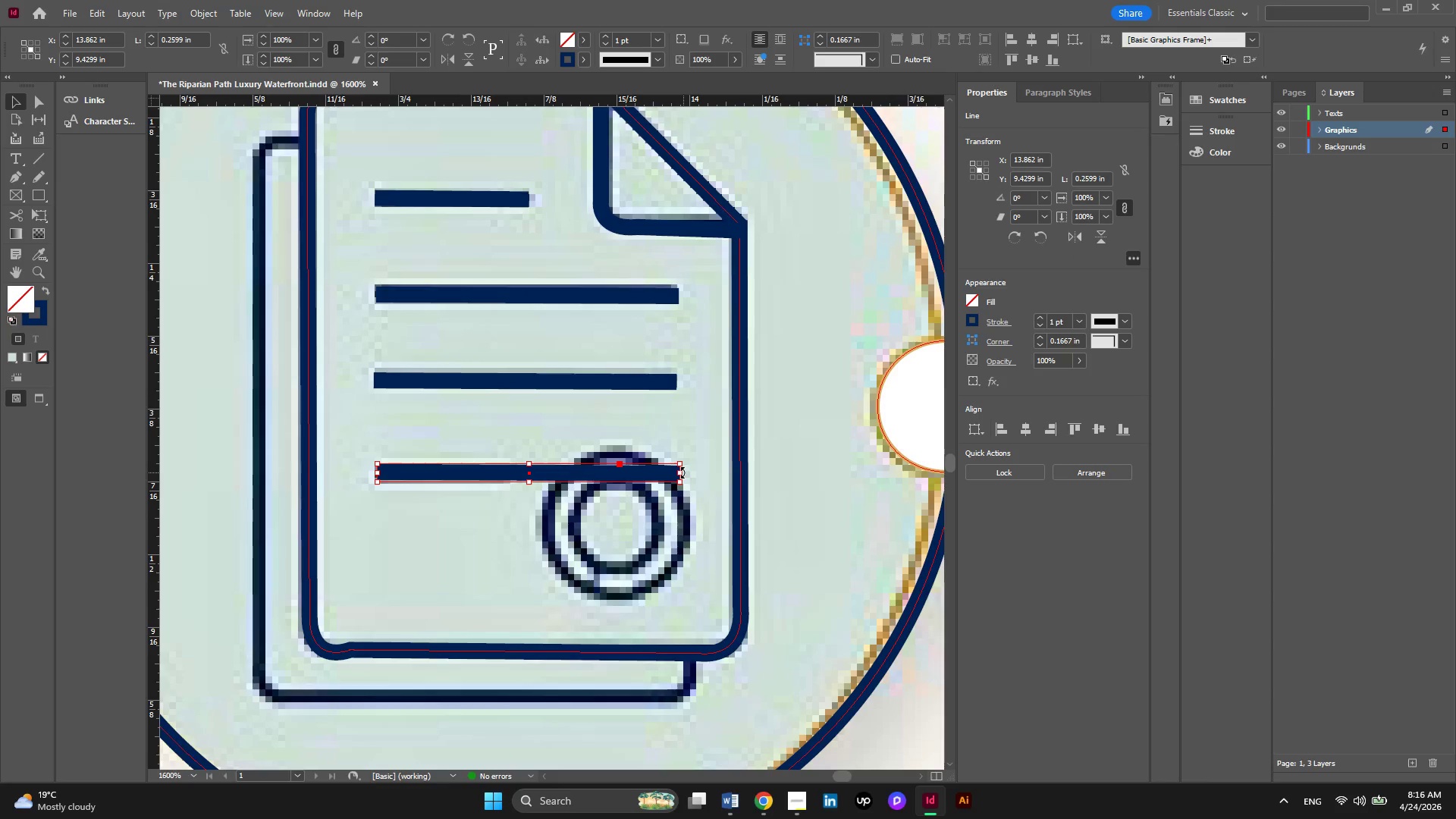 
left_click_drag(start_coordinate=[682, 472], to_coordinate=[508, 471])
 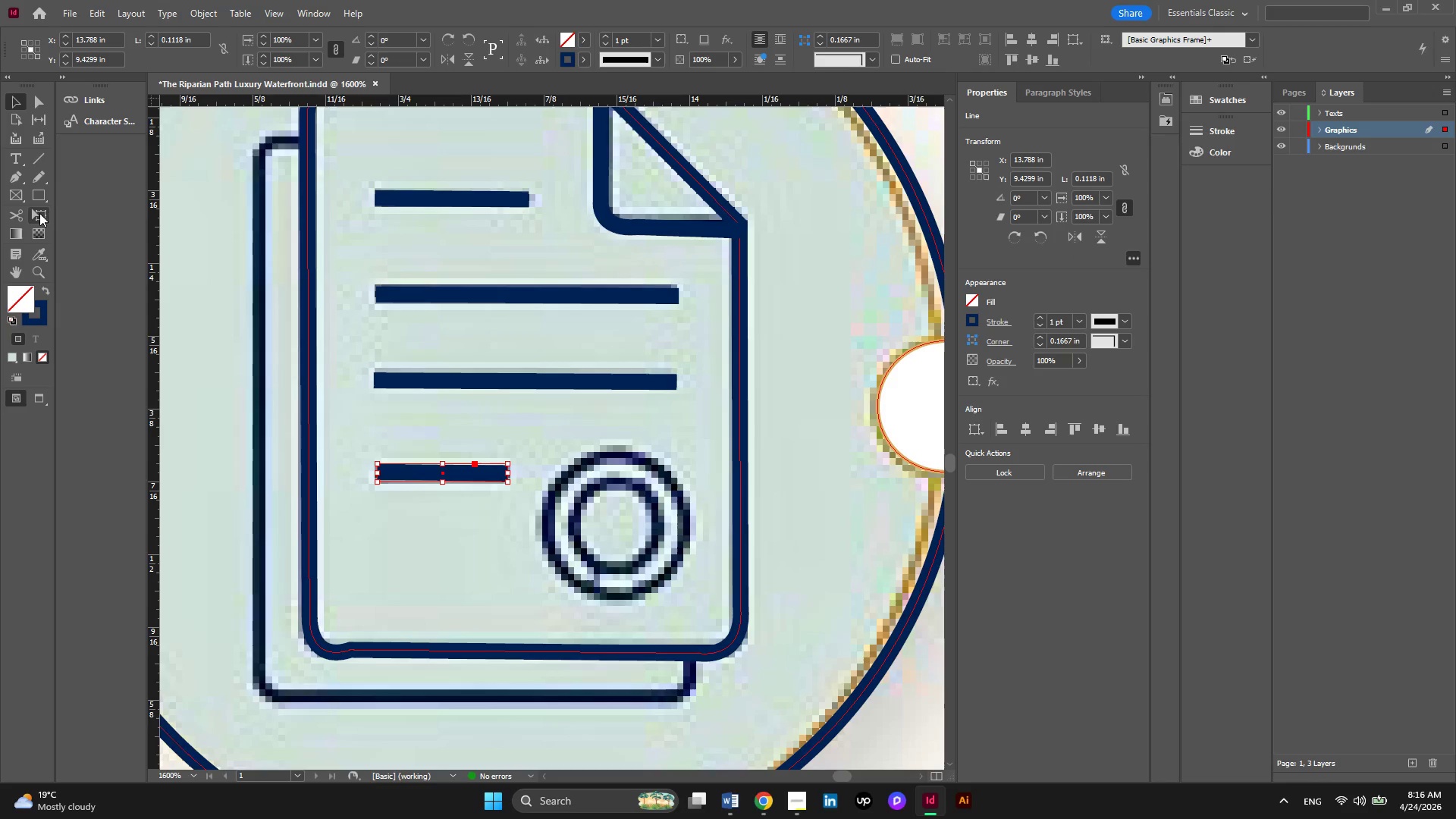 
right_click([34, 191])
 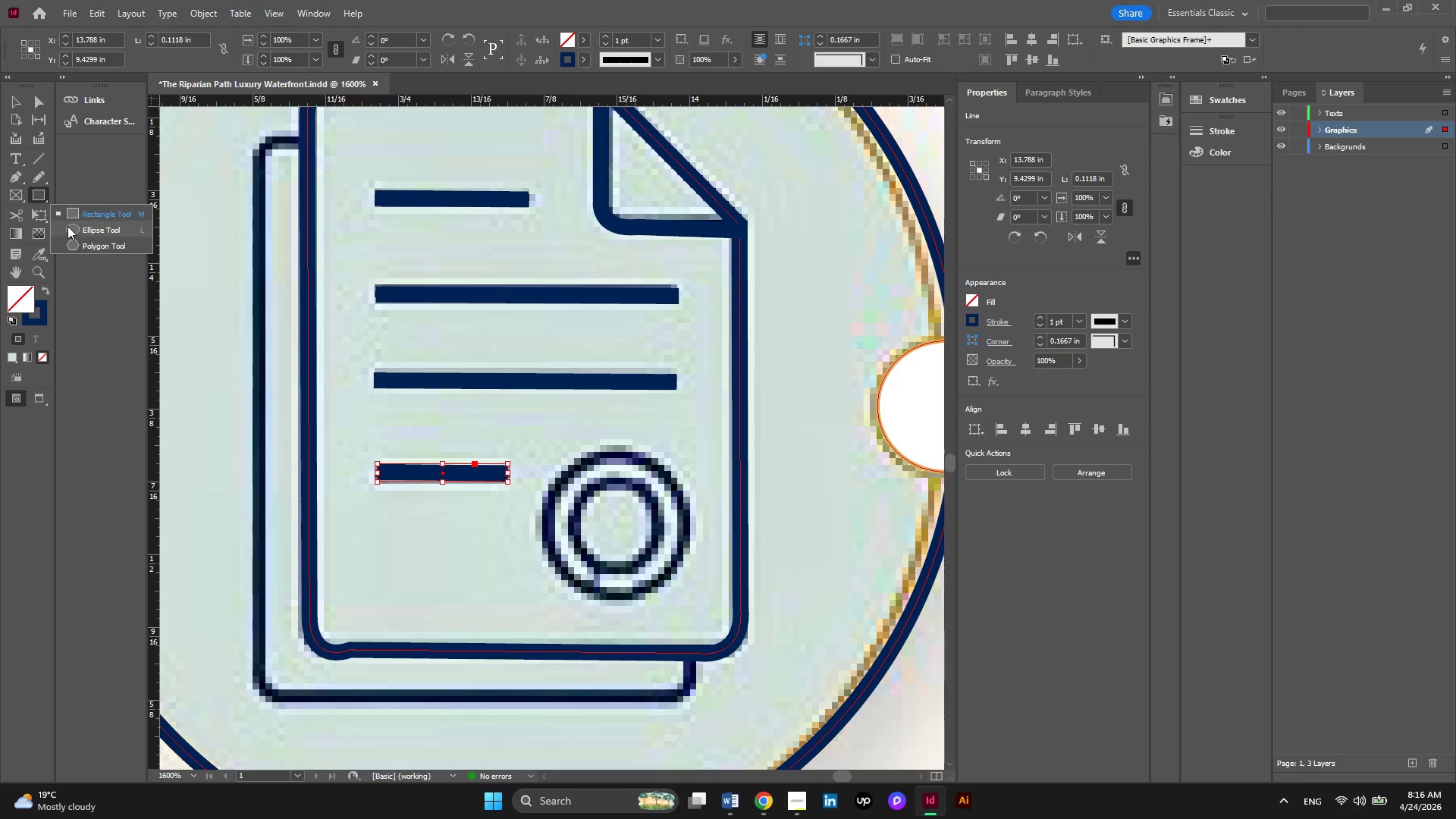 
left_click([67, 226])
 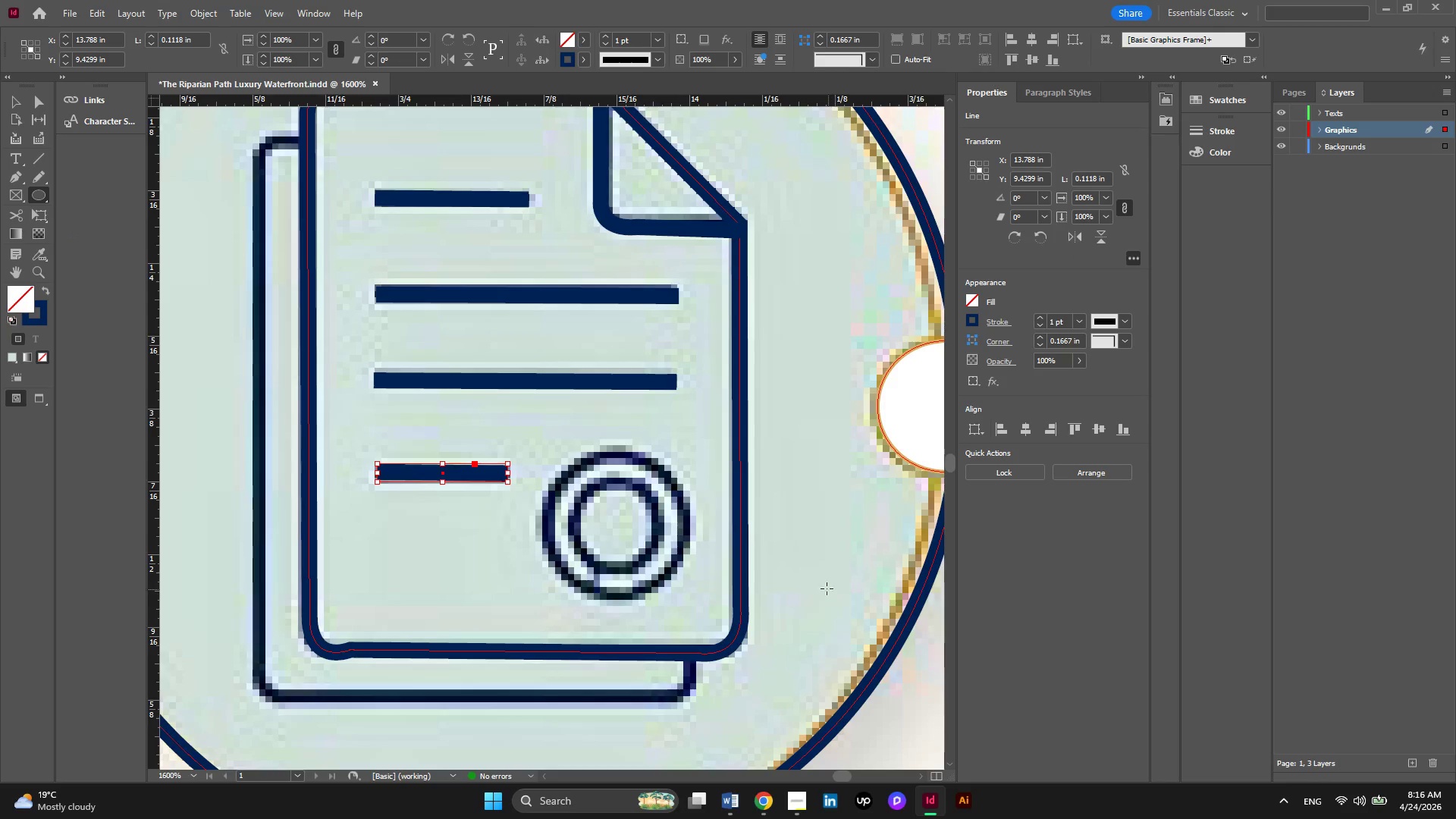 
hold_key(key=AltLeft, duration=0.39)
scroll: coordinate [694, 556], scroll_direction: up, amount: 2.0
 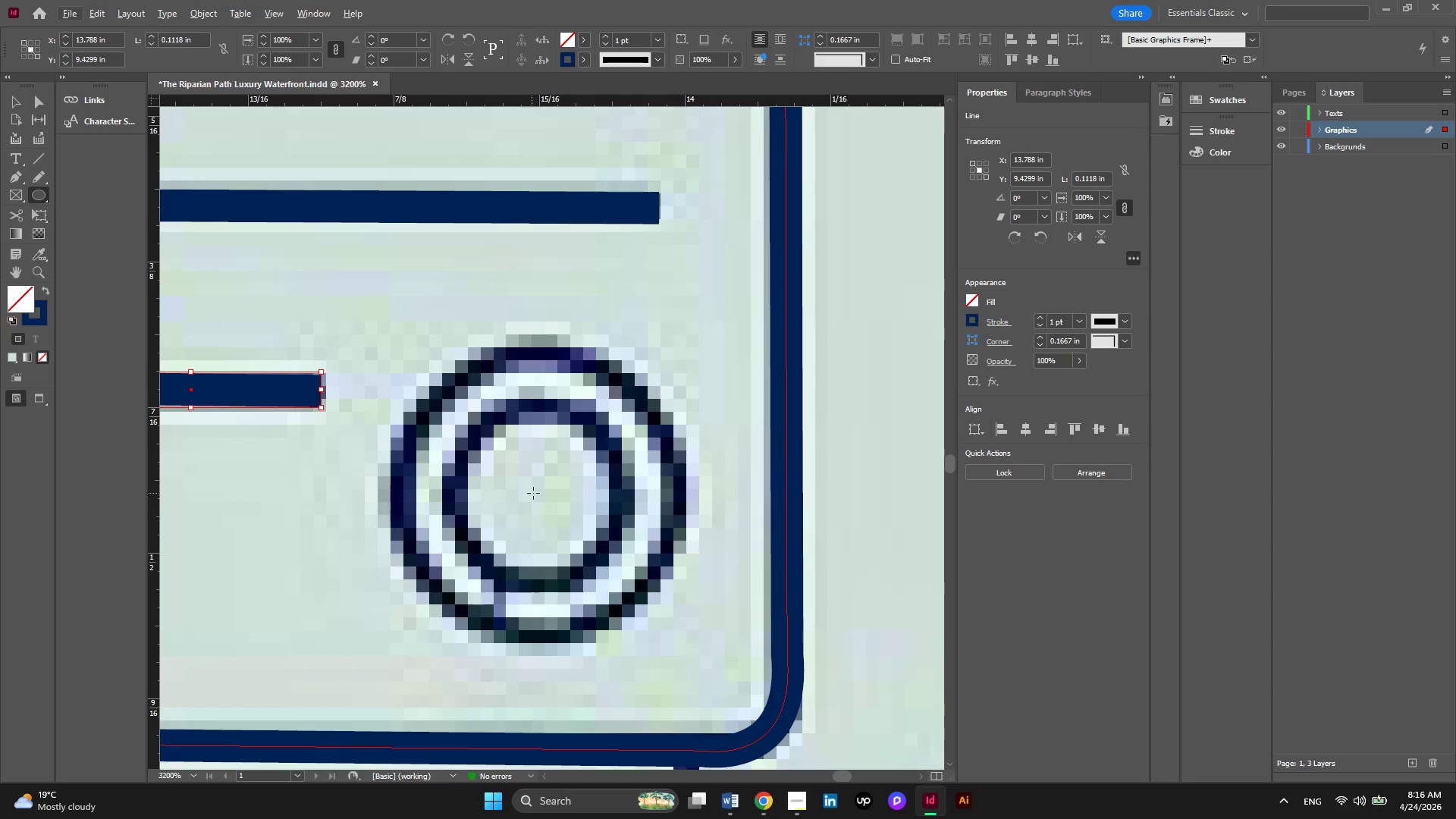 
left_click_drag(start_coordinate=[535, 493], to_coordinate=[698, 655])
 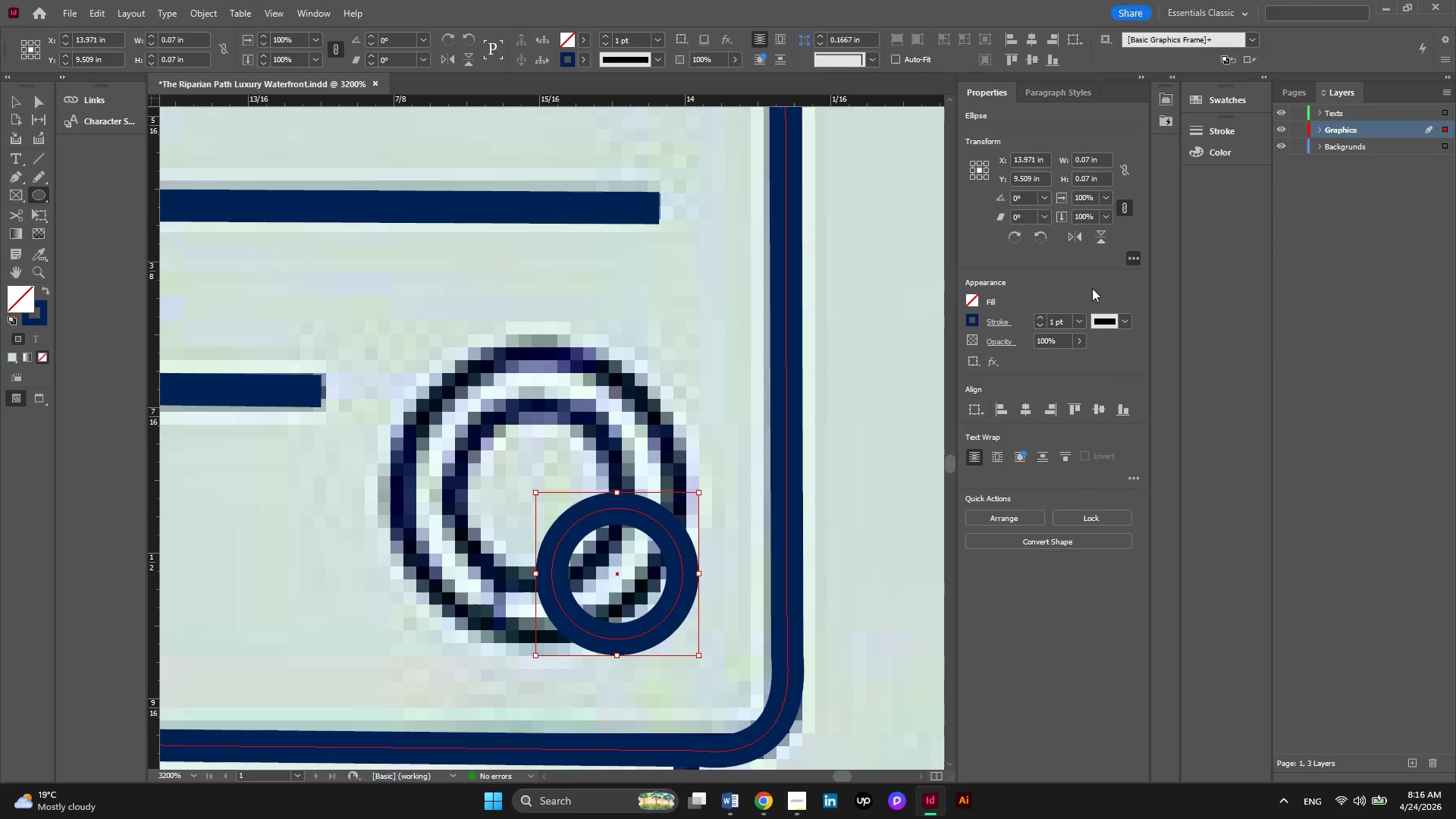 
left_click([1079, 319])
 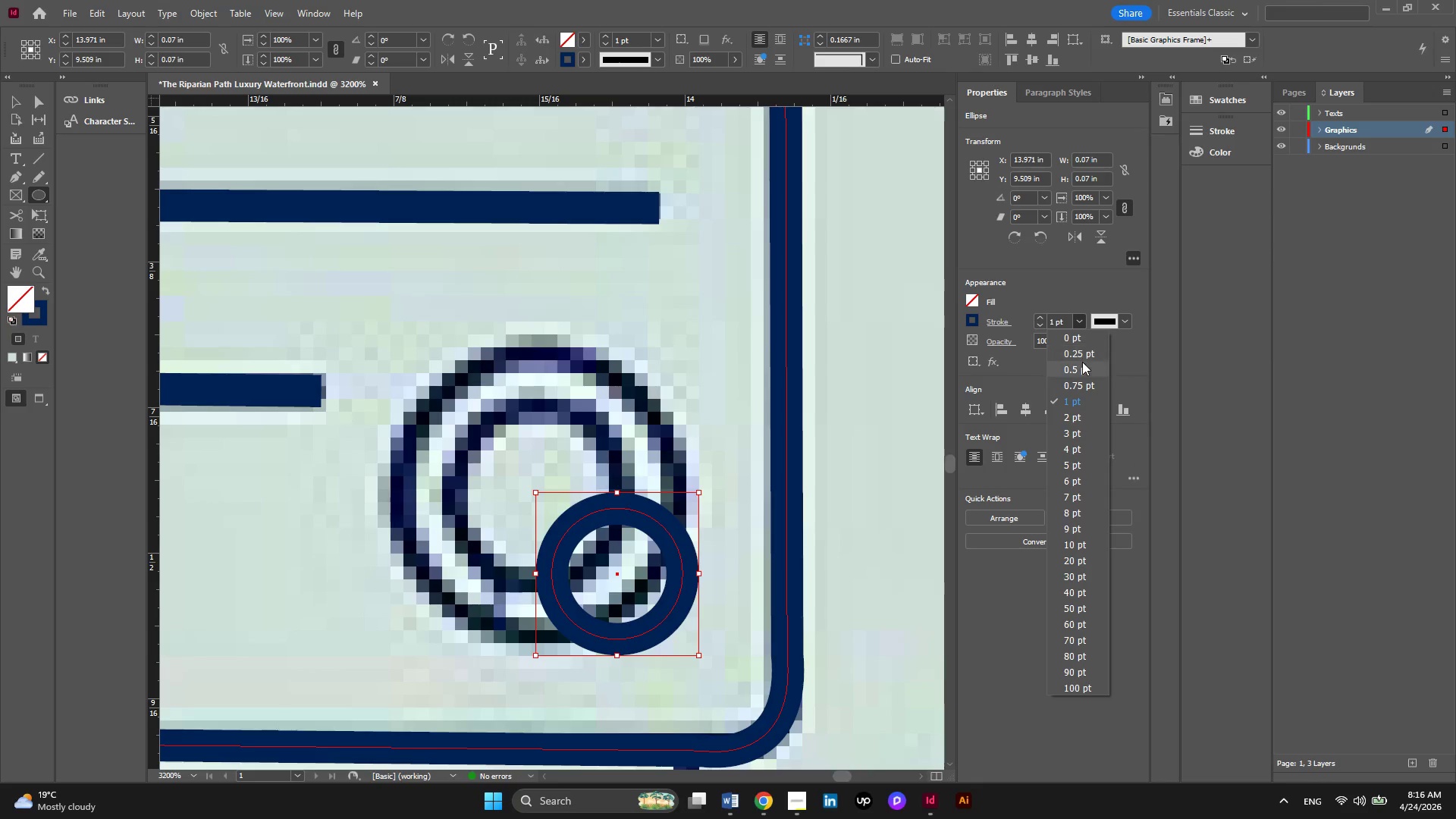 
left_click([1082, 364])
 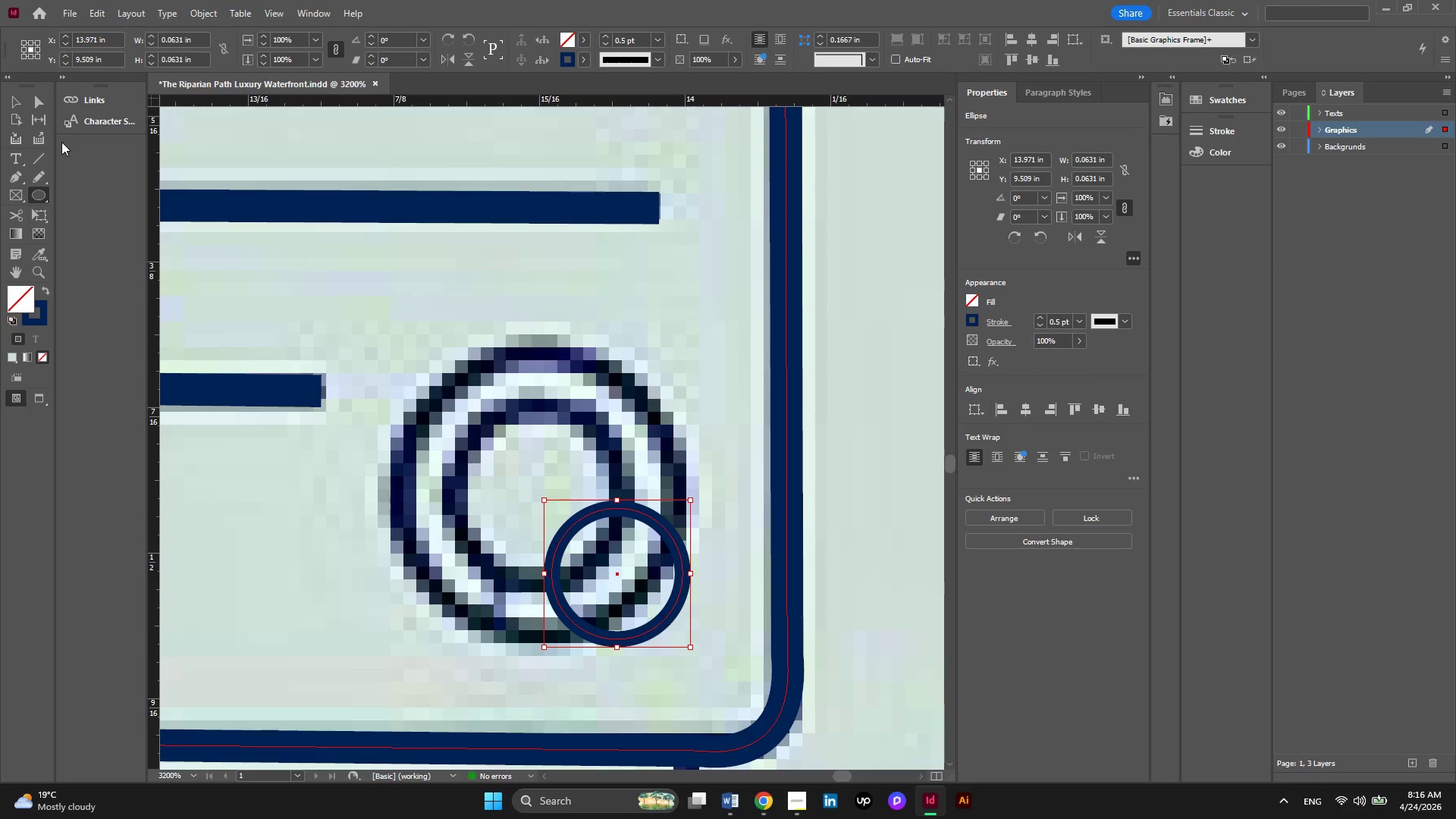 
left_click([14, 105])
 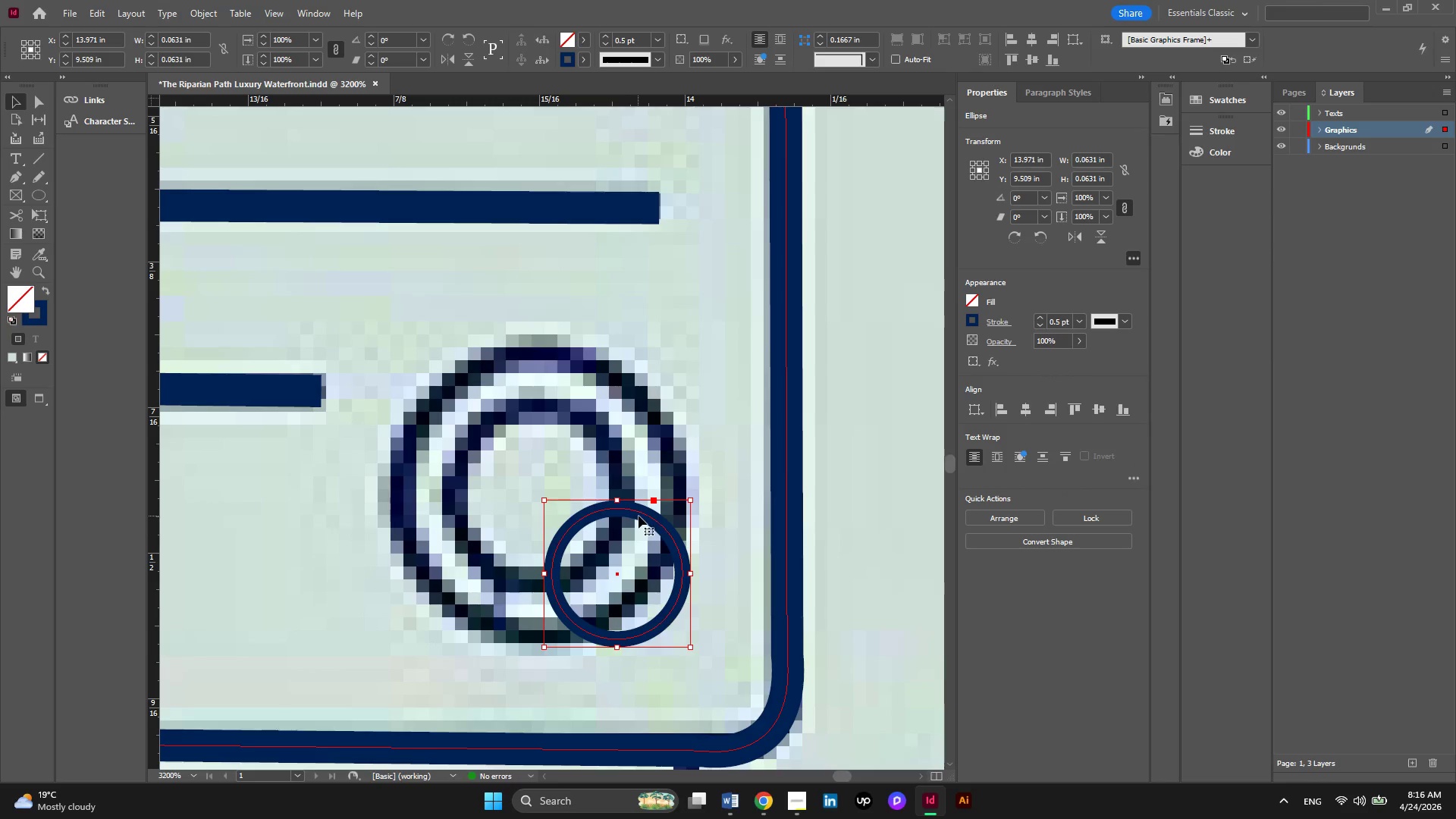 
left_click_drag(start_coordinate=[641, 514], to_coordinate=[547, 428])
 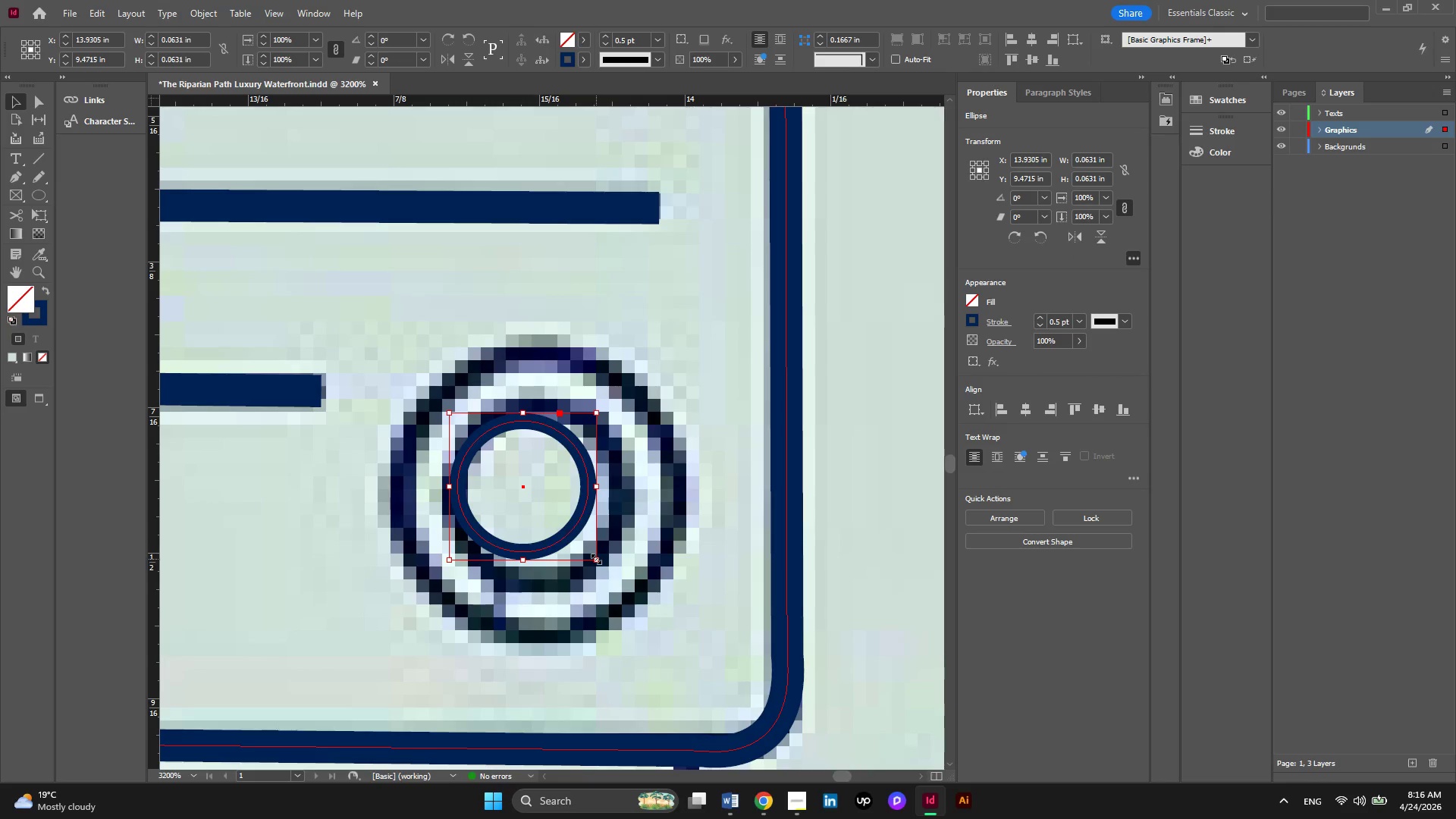 
hold_key(key=ShiftLeft, duration=1.59)
left_click_drag(start_coordinate=[596, 559], to_coordinate=[640, 610])
 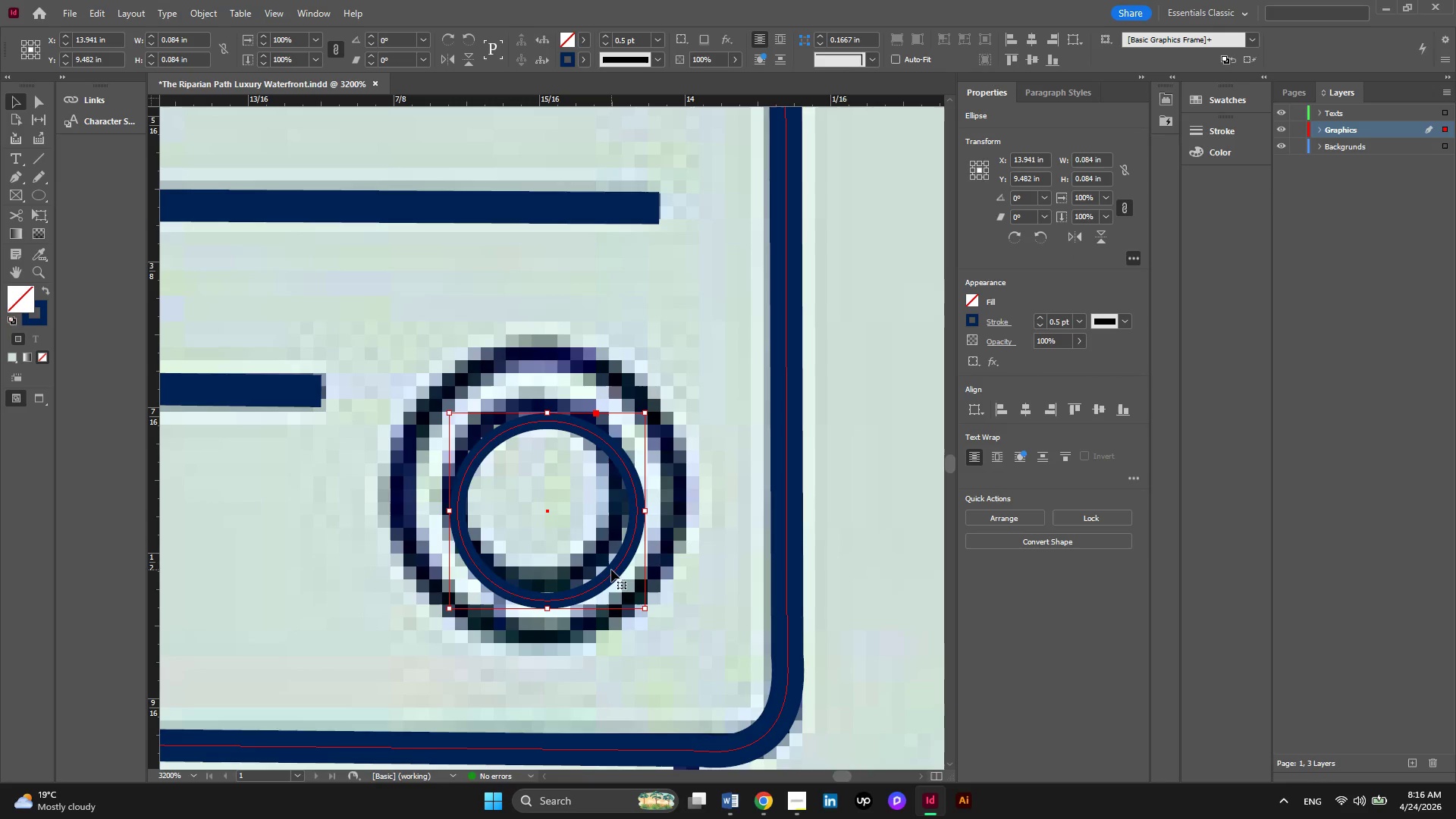 
left_click_drag(start_coordinate=[611, 570], to_coordinate=[604, 539])
 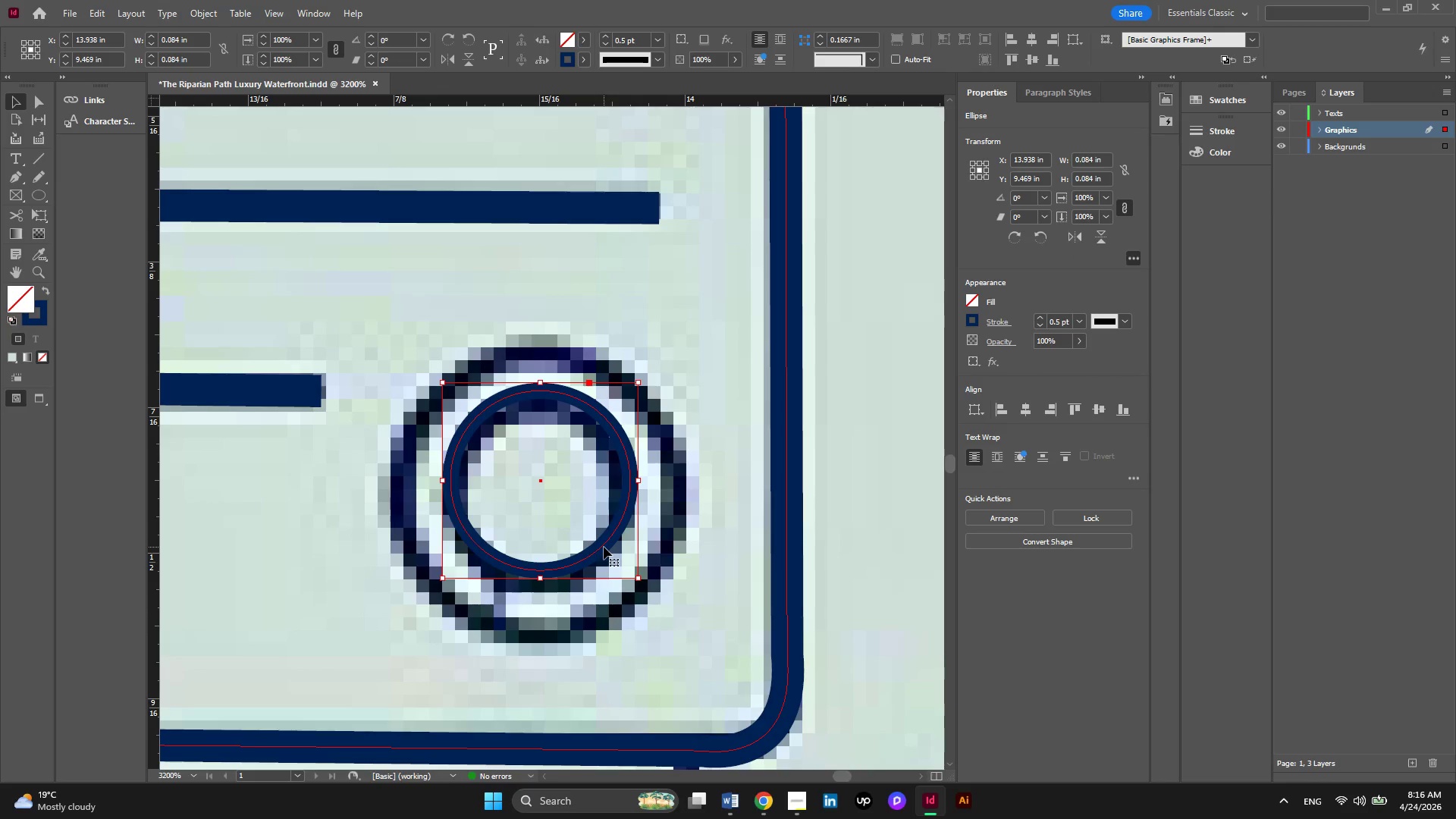 
key(ArrowDown)
 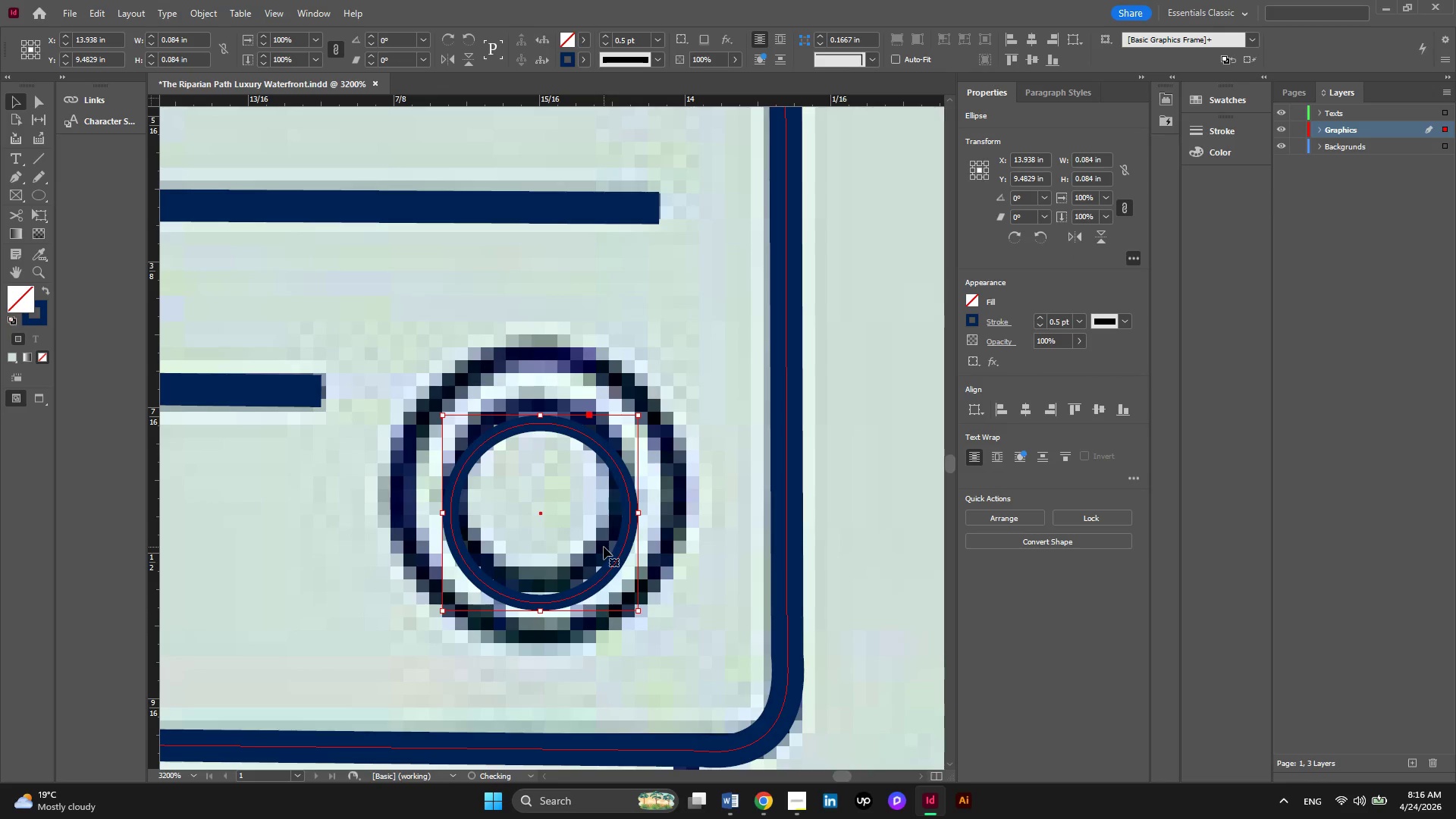 
key(ArrowUp)
 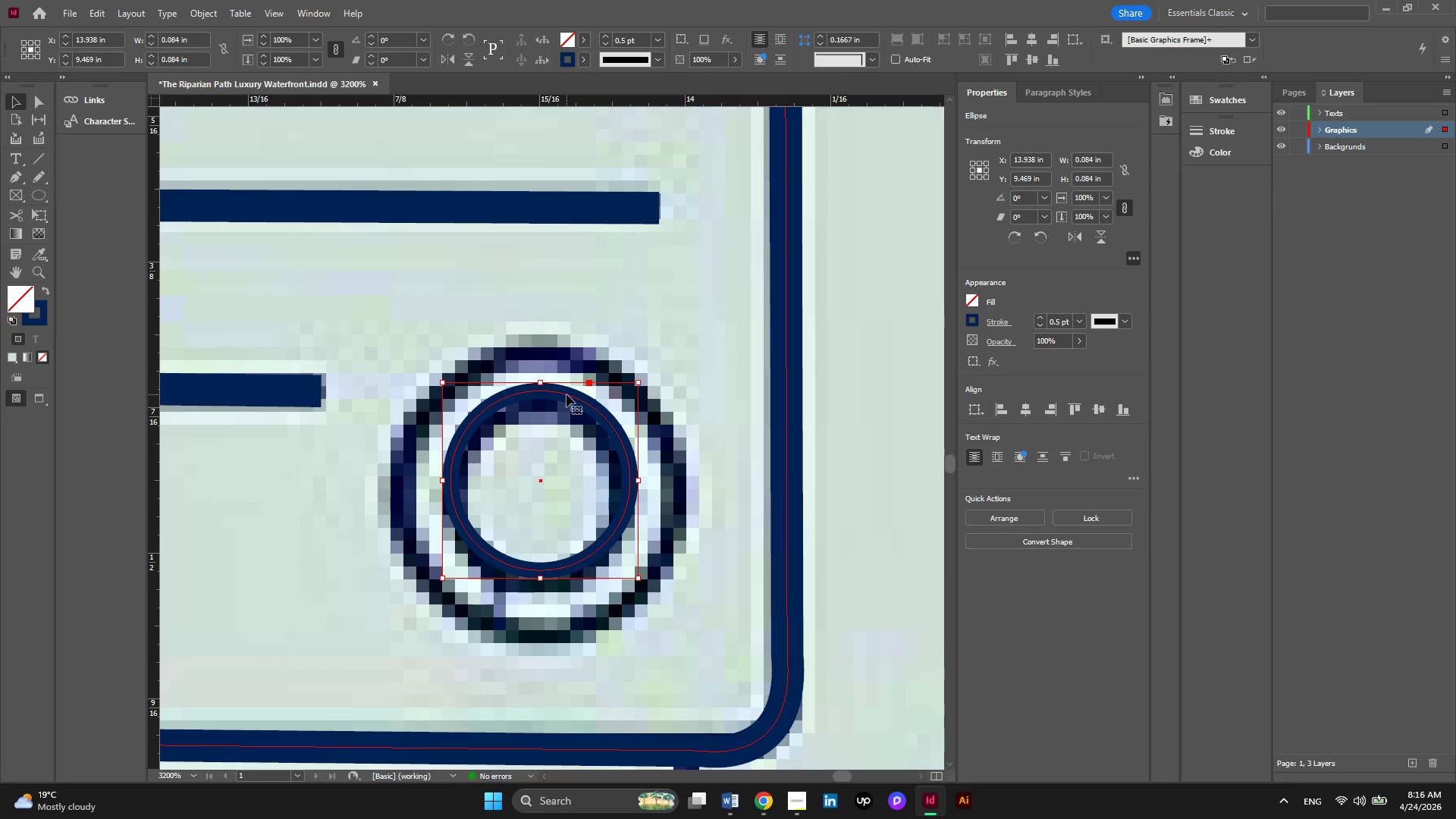 
hold_key(key=AltLeft, duration=1.36)
left_click_drag(start_coordinate=[566, 394], to_coordinate=[541, 347])
 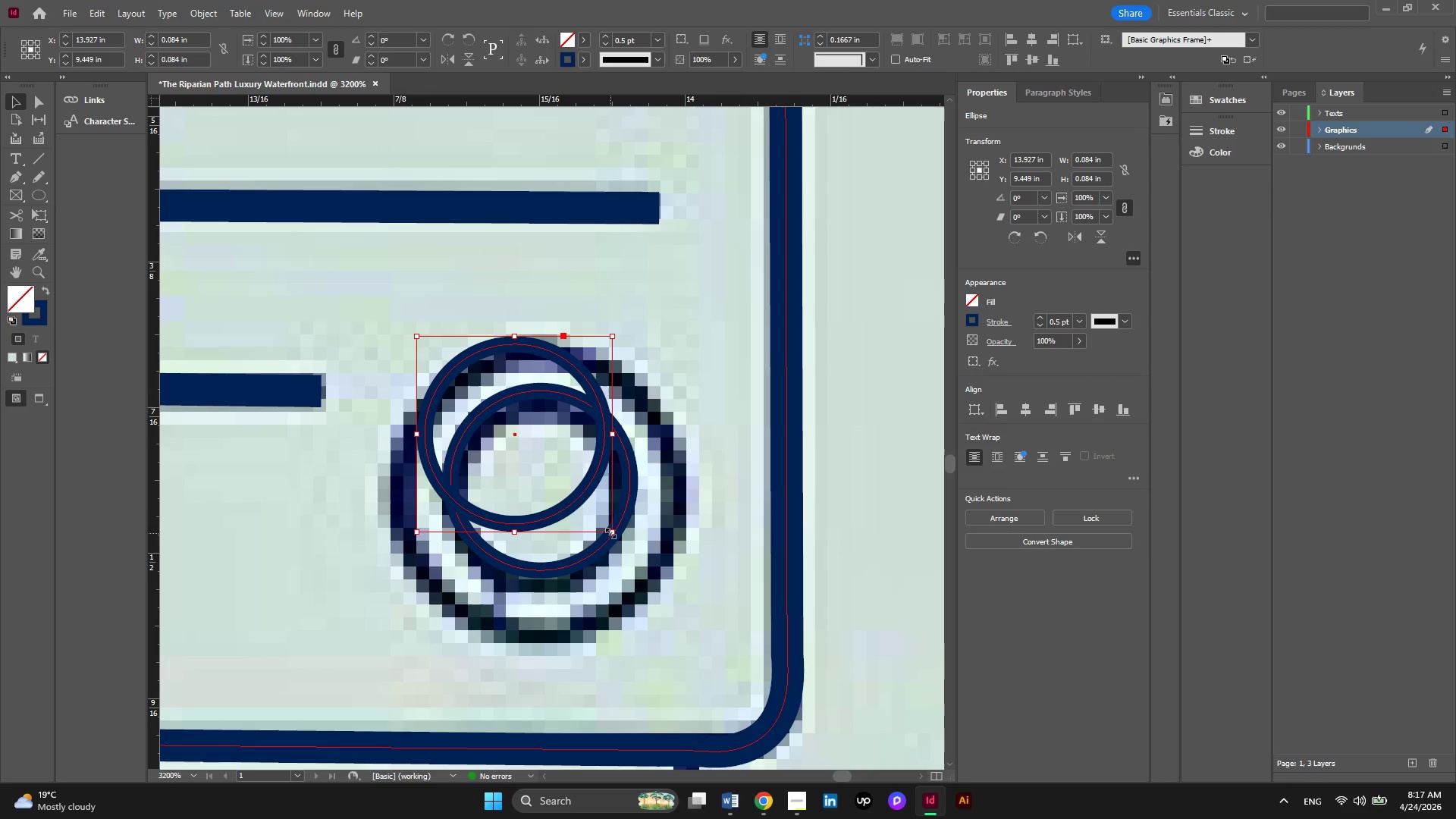 
hold_key(key=ShiftLeft, duration=2.05)
left_click_drag(start_coordinate=[610, 532], to_coordinate=[668, 623])
 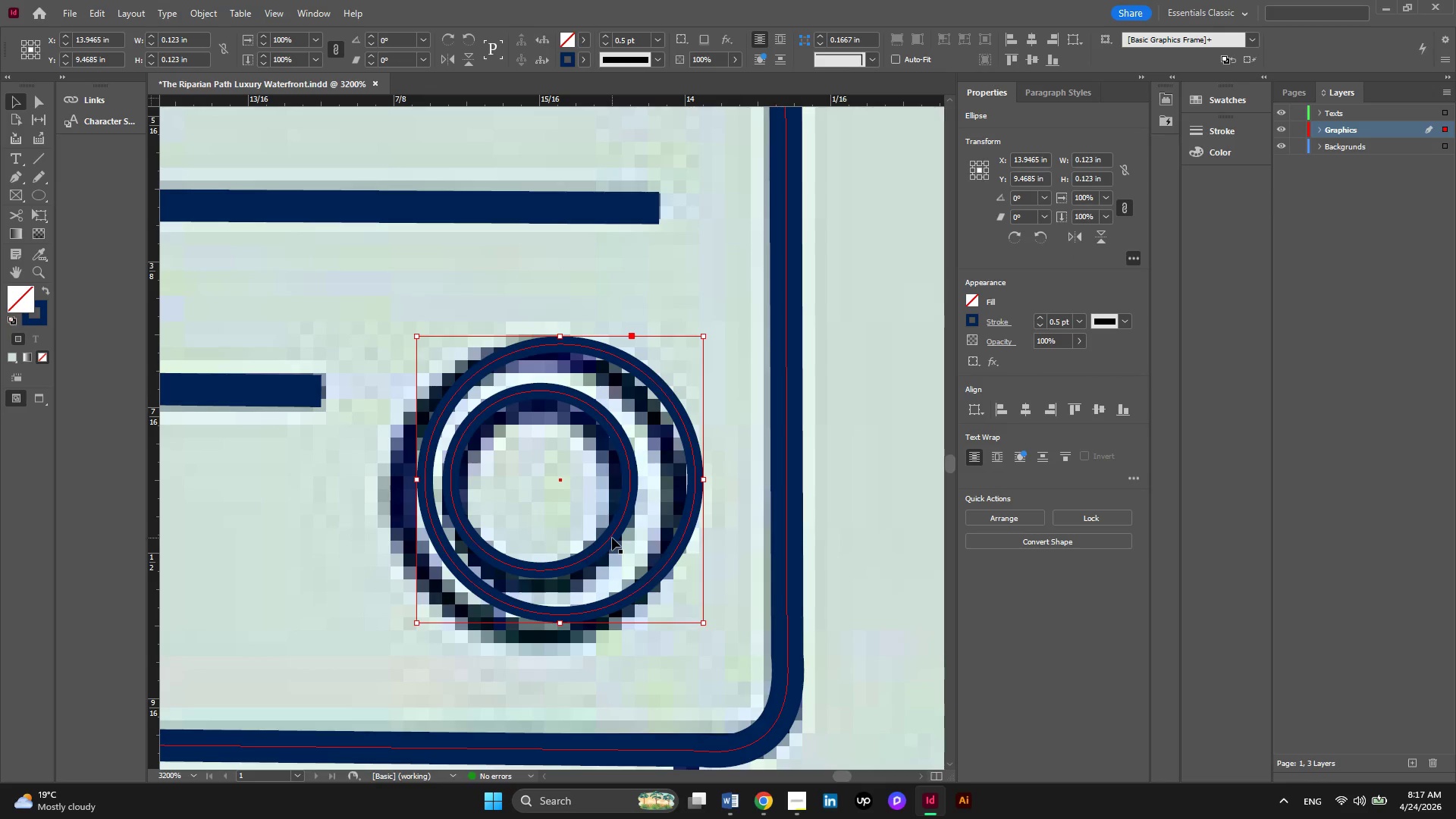 
hold_key(key=ShiftLeft, duration=0.92)
left_click([612, 538])
 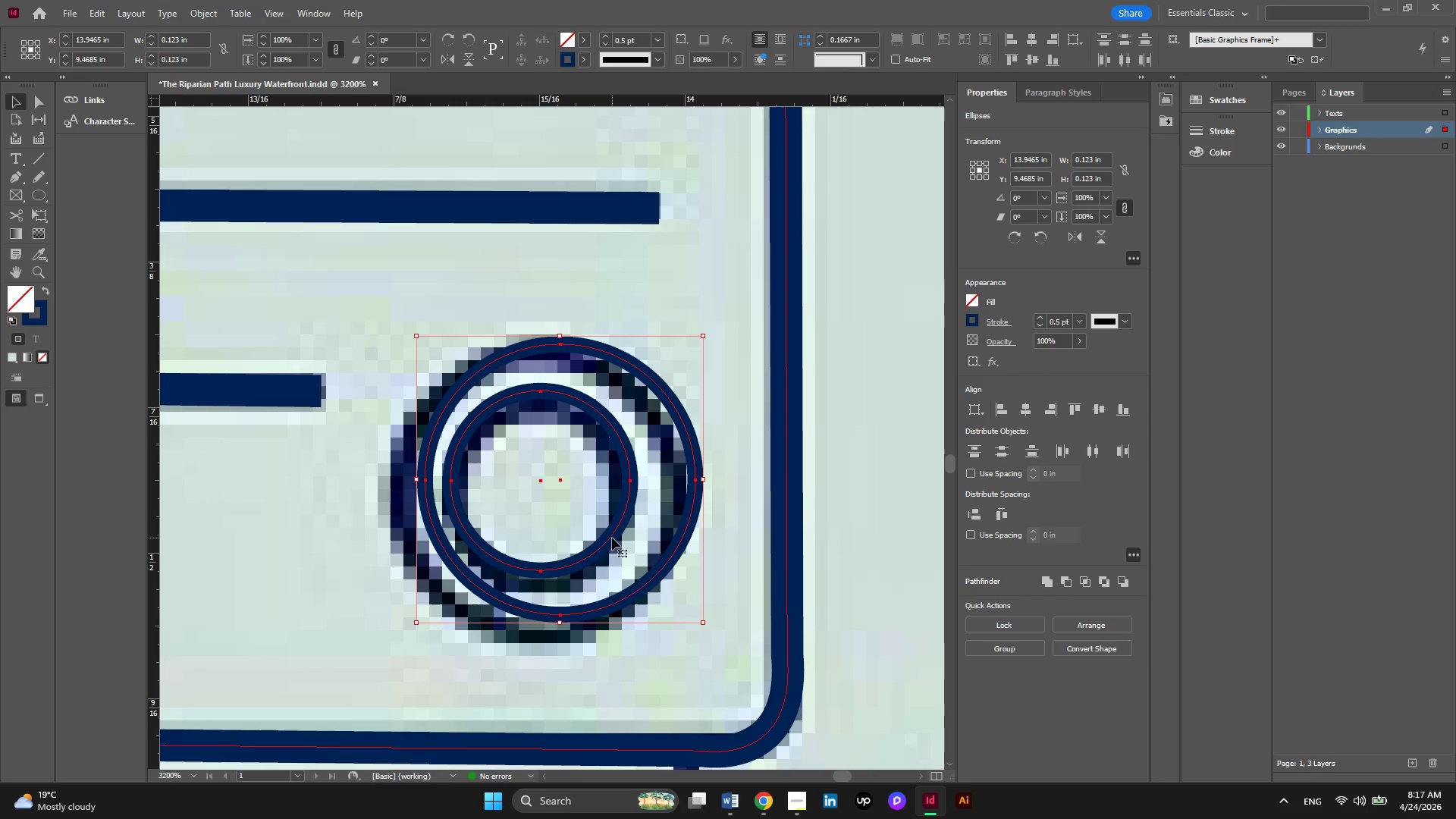 
right_click([612, 538])
 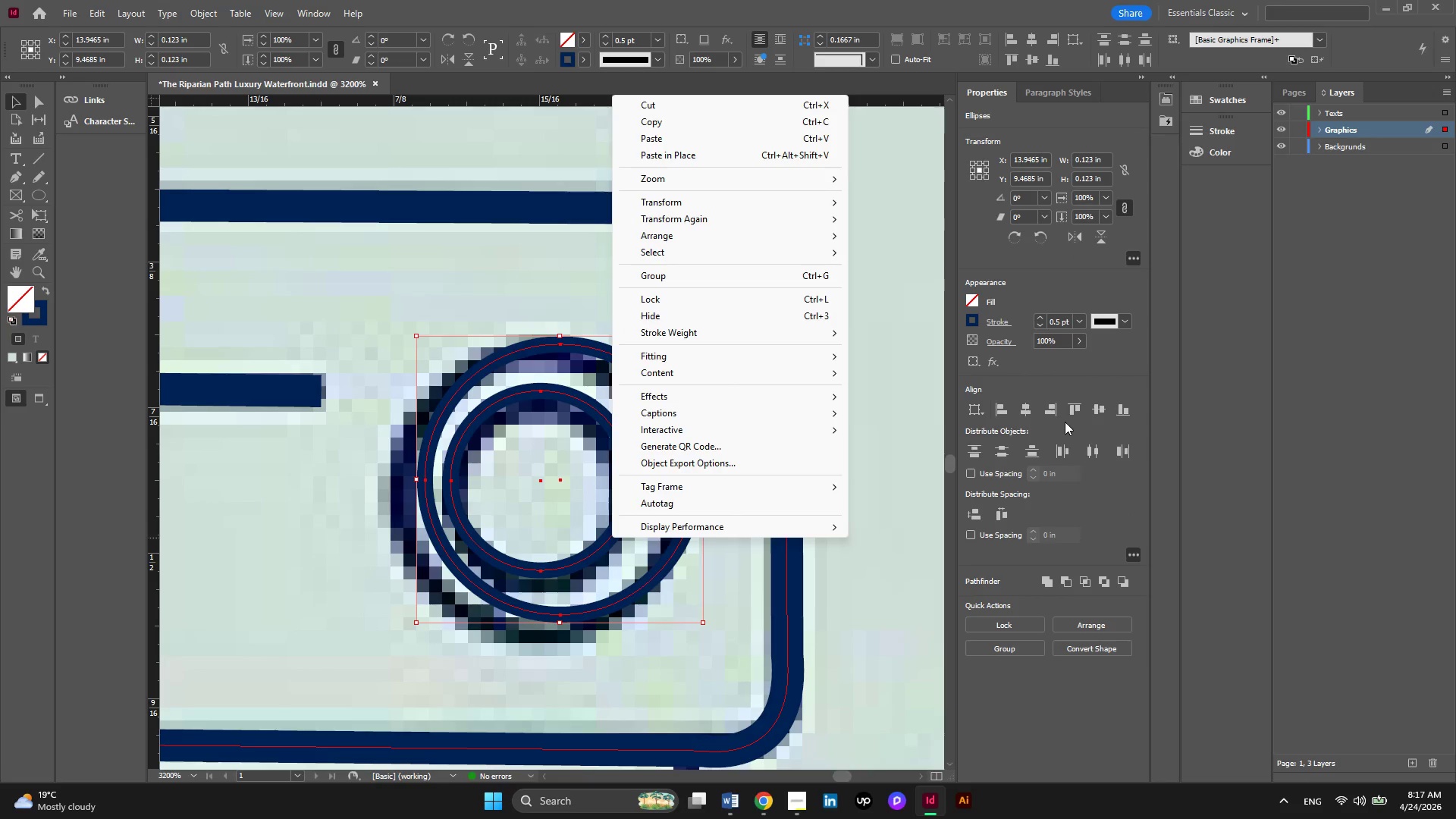 
wait(5.47)
 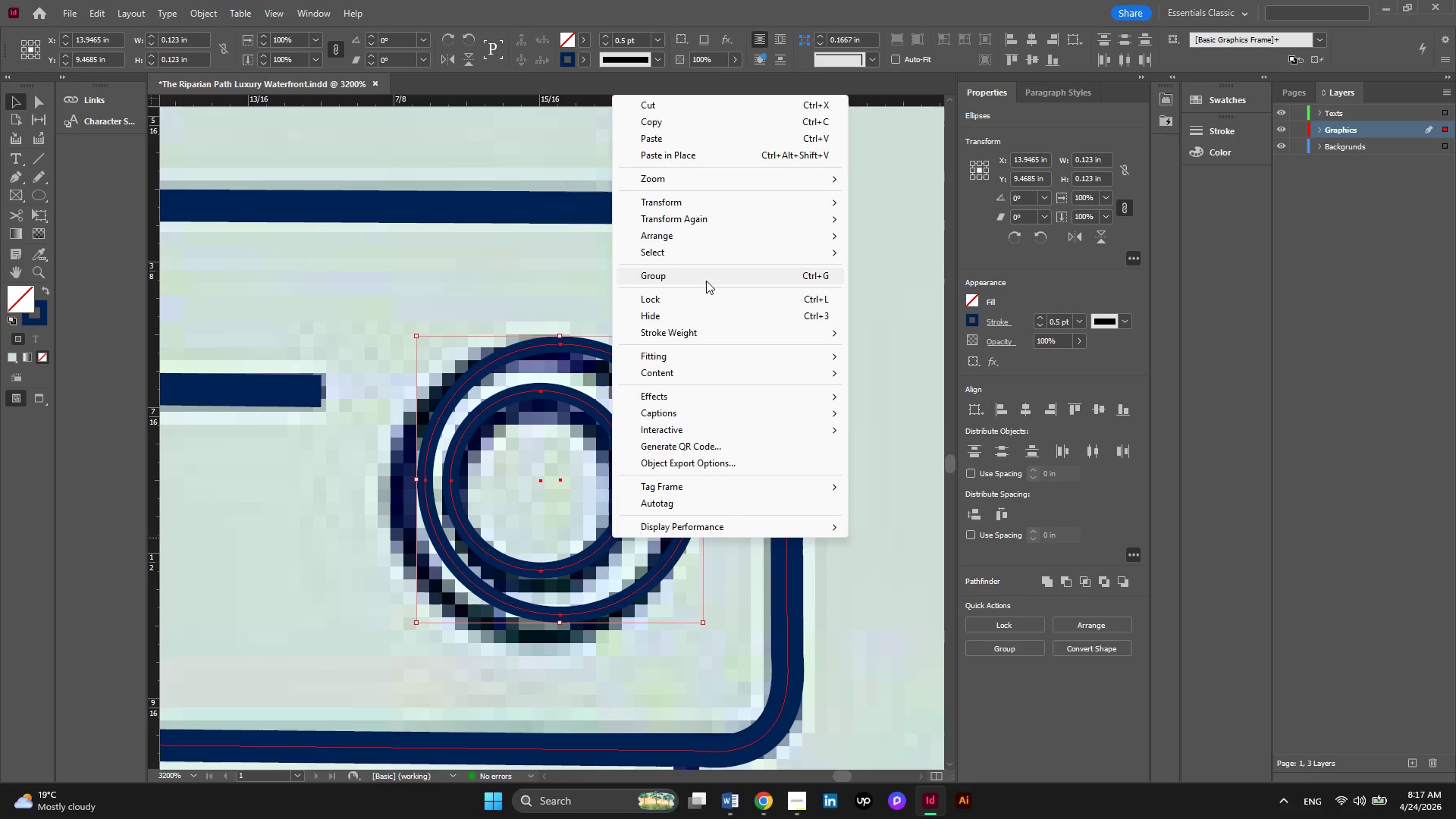 
left_click([1026, 410])
 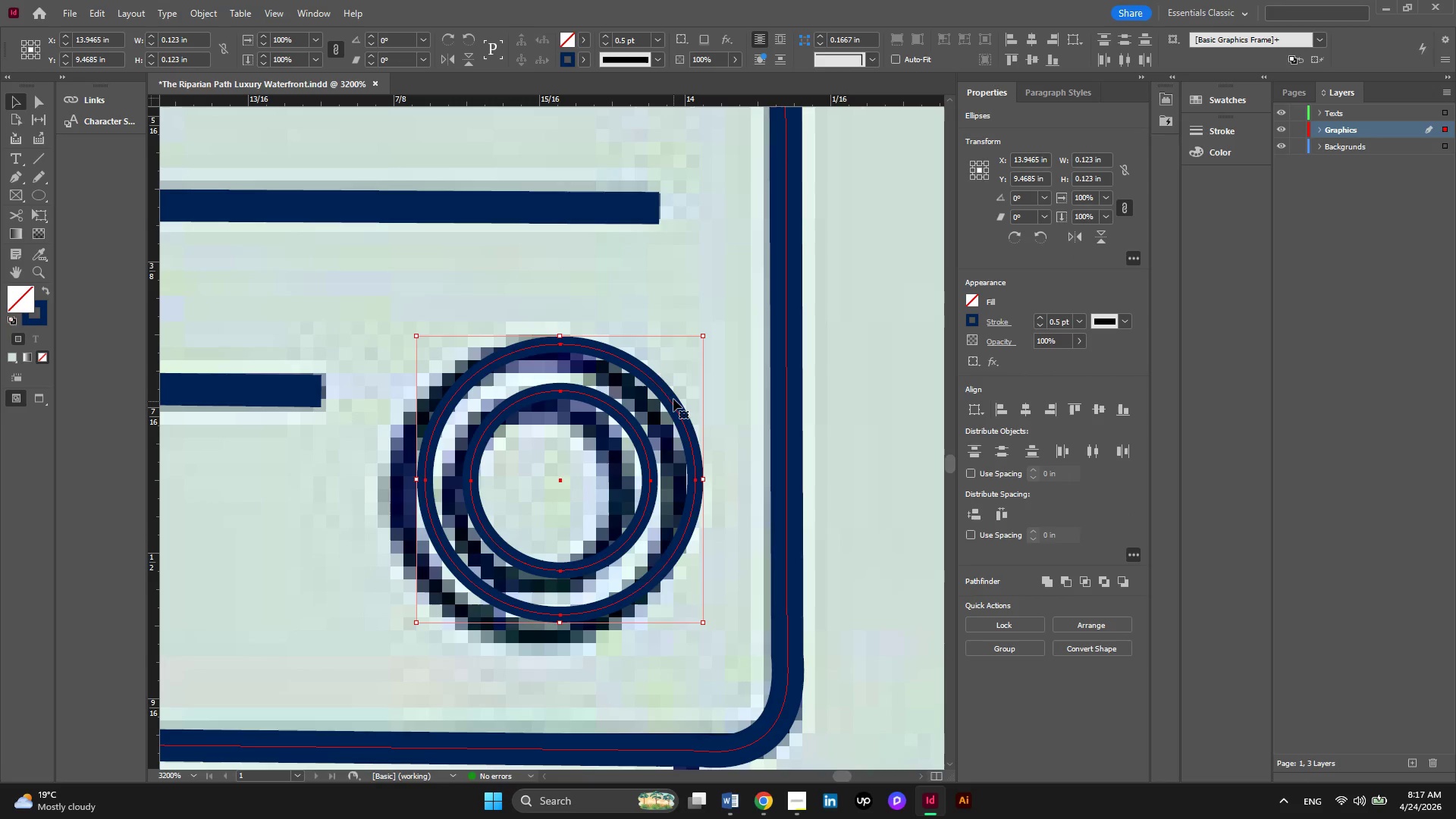 
left_click_drag(start_coordinate=[673, 399], to_coordinate=[650, 412])
 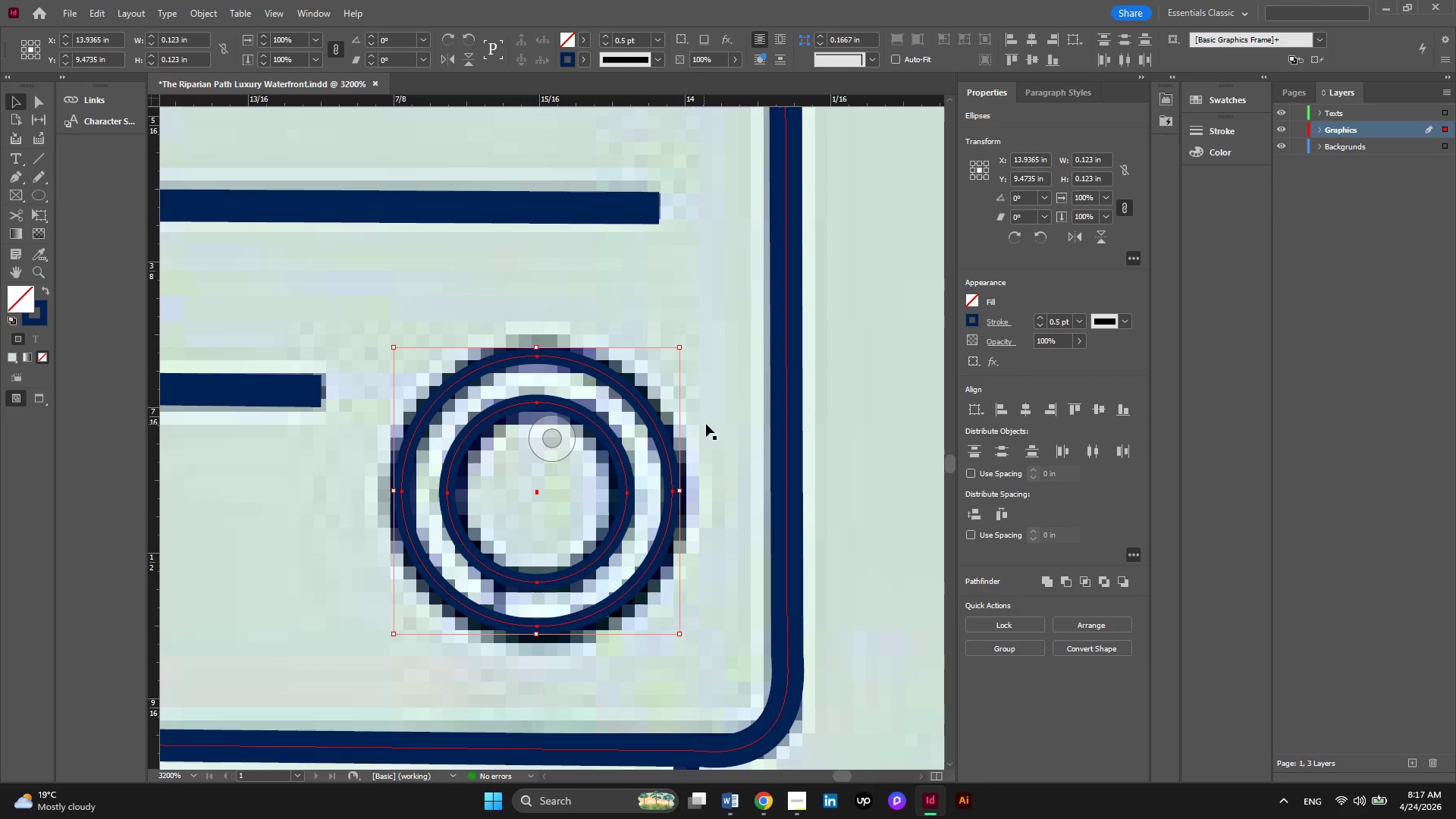 
left_click([723, 419])
 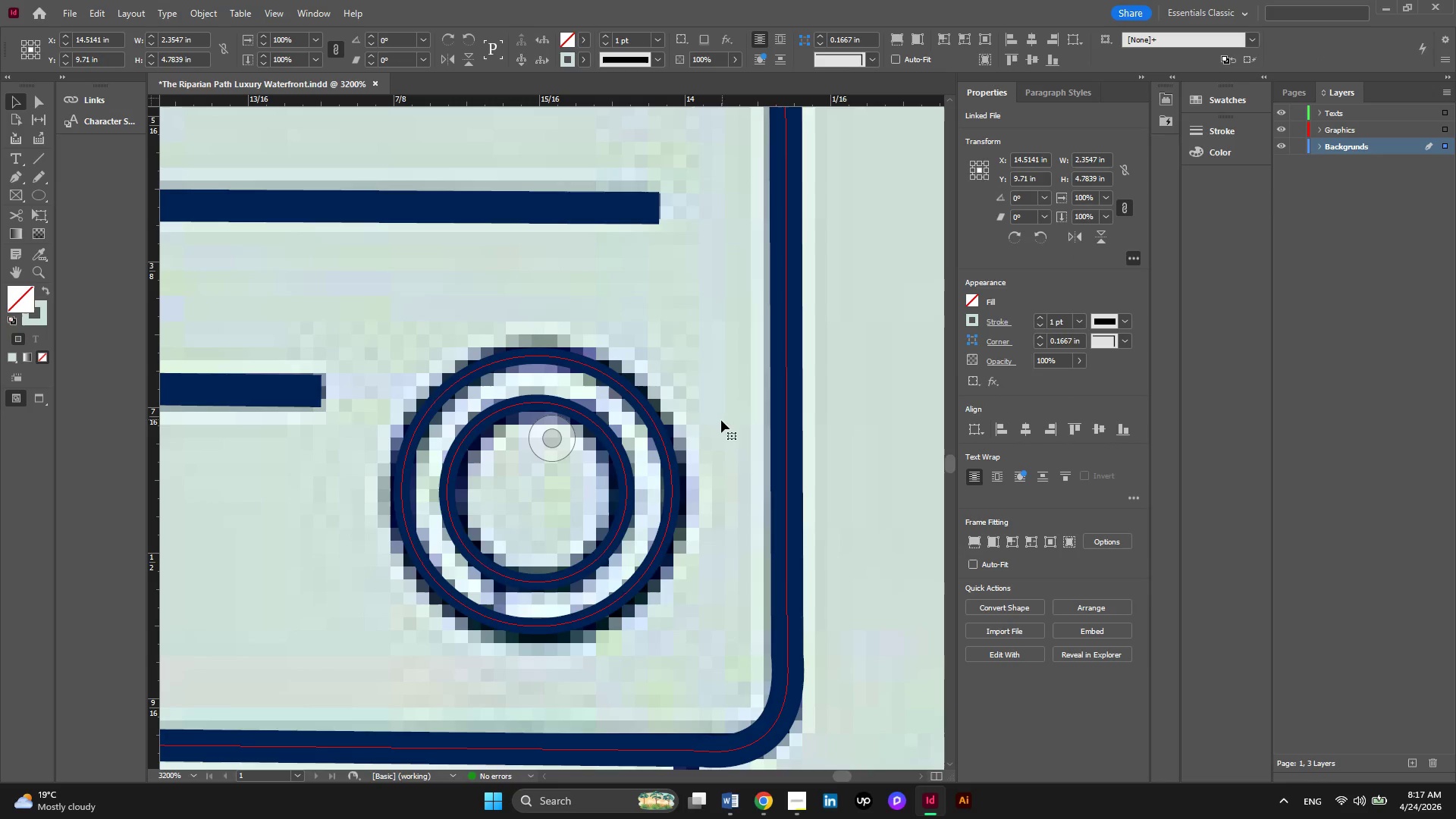 
hold_key(key=AltLeft, duration=0.33)
hold_key(key=AltLeft, duration=0.31)
scroll: coordinate [721, 420], scroll_direction: down, amount: 2.0
 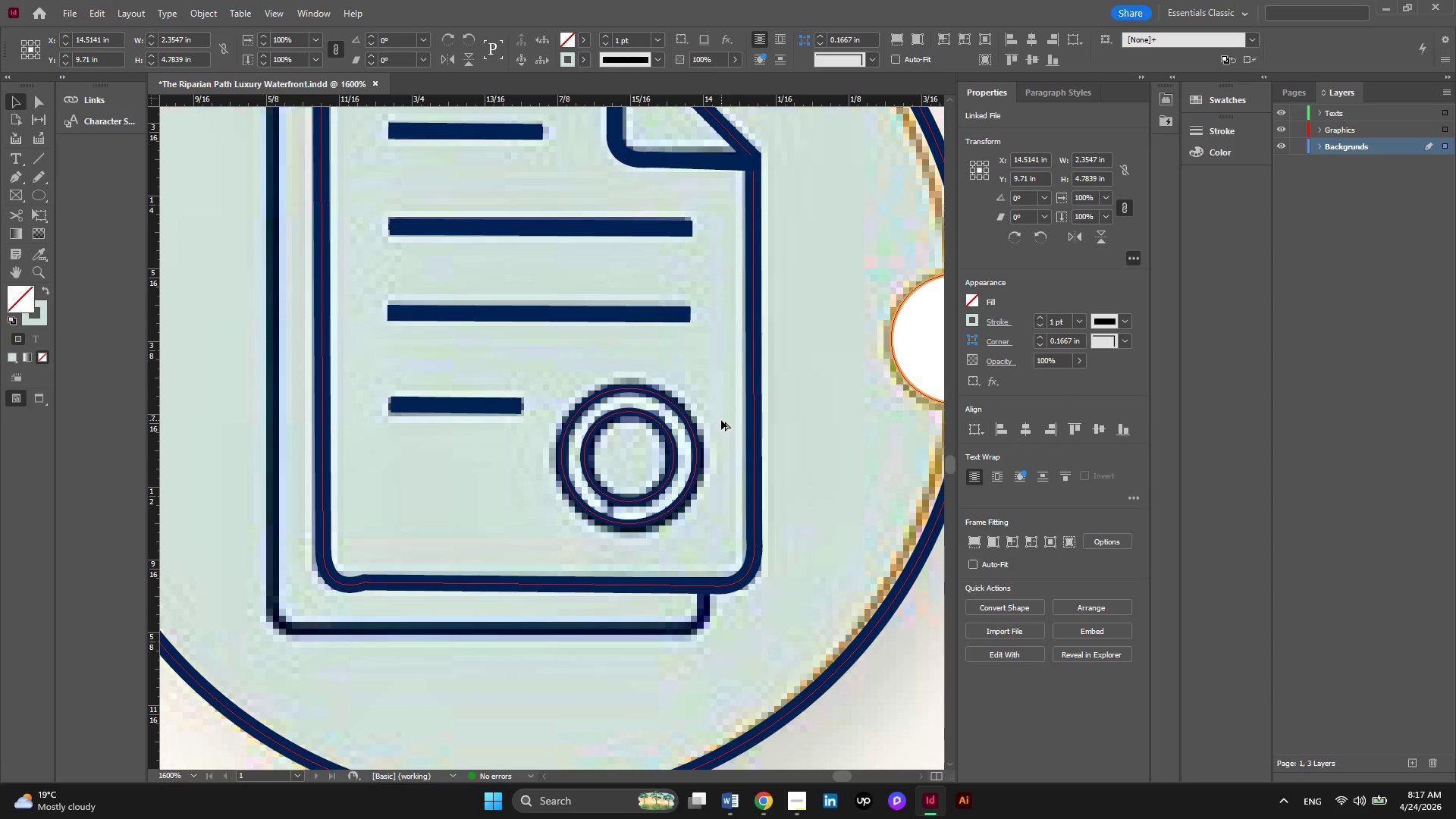 
scroll: coordinate [710, 428], scroll_direction: up, amount: 1.0
 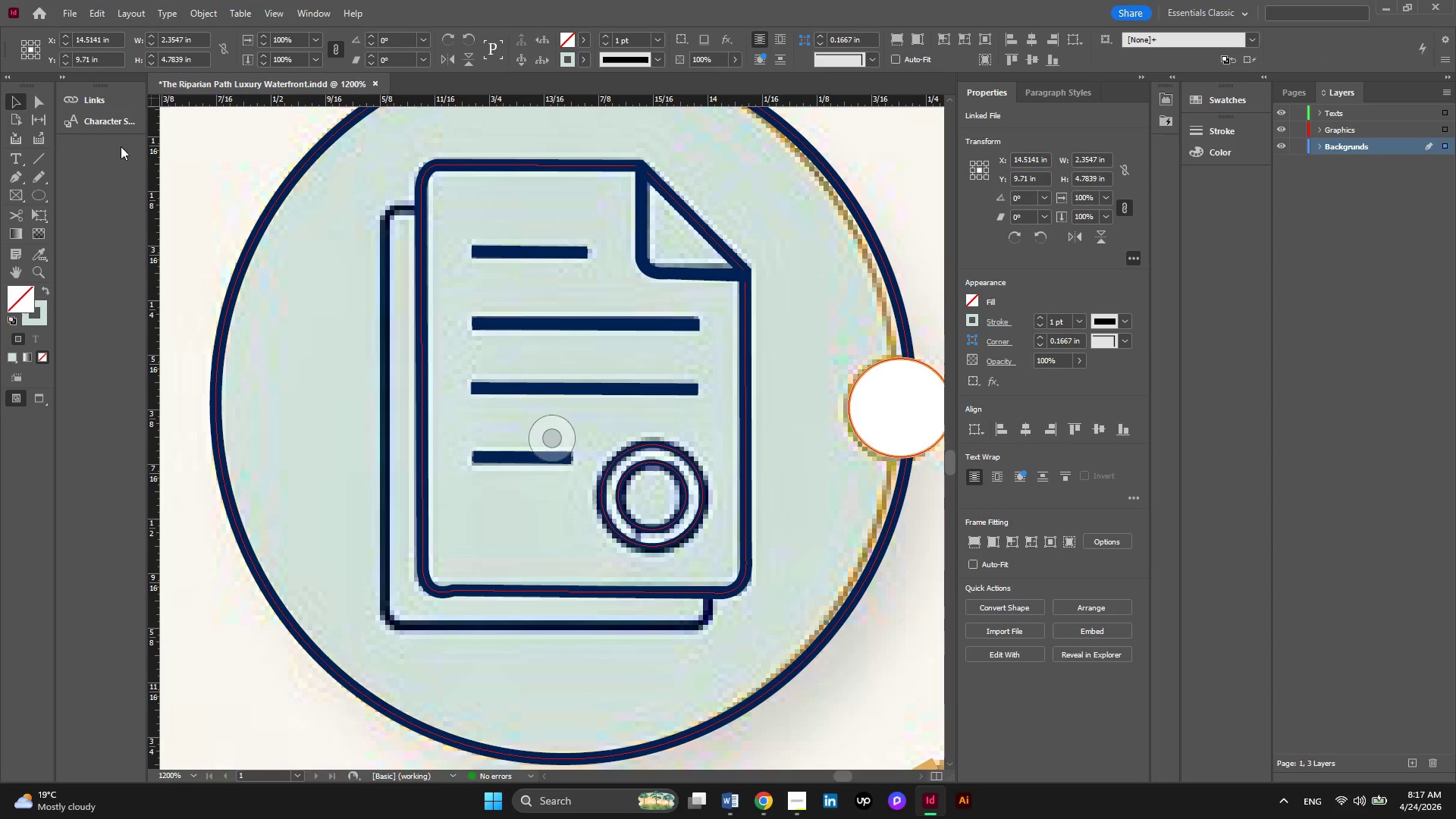 
left_click([21, 172])
 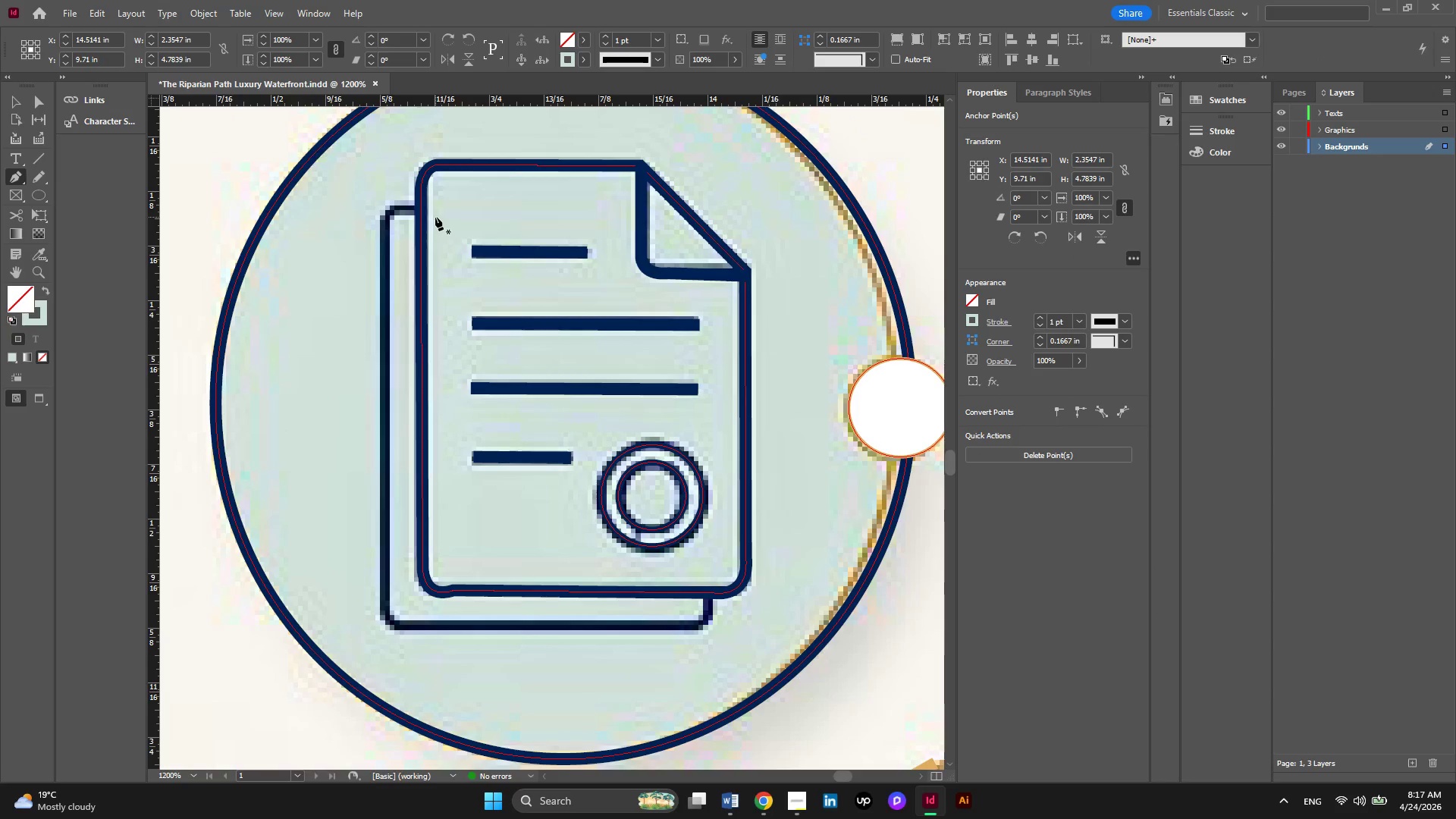 
scroll: coordinate [22, 168], scroll_direction: up, amount: 1.0
 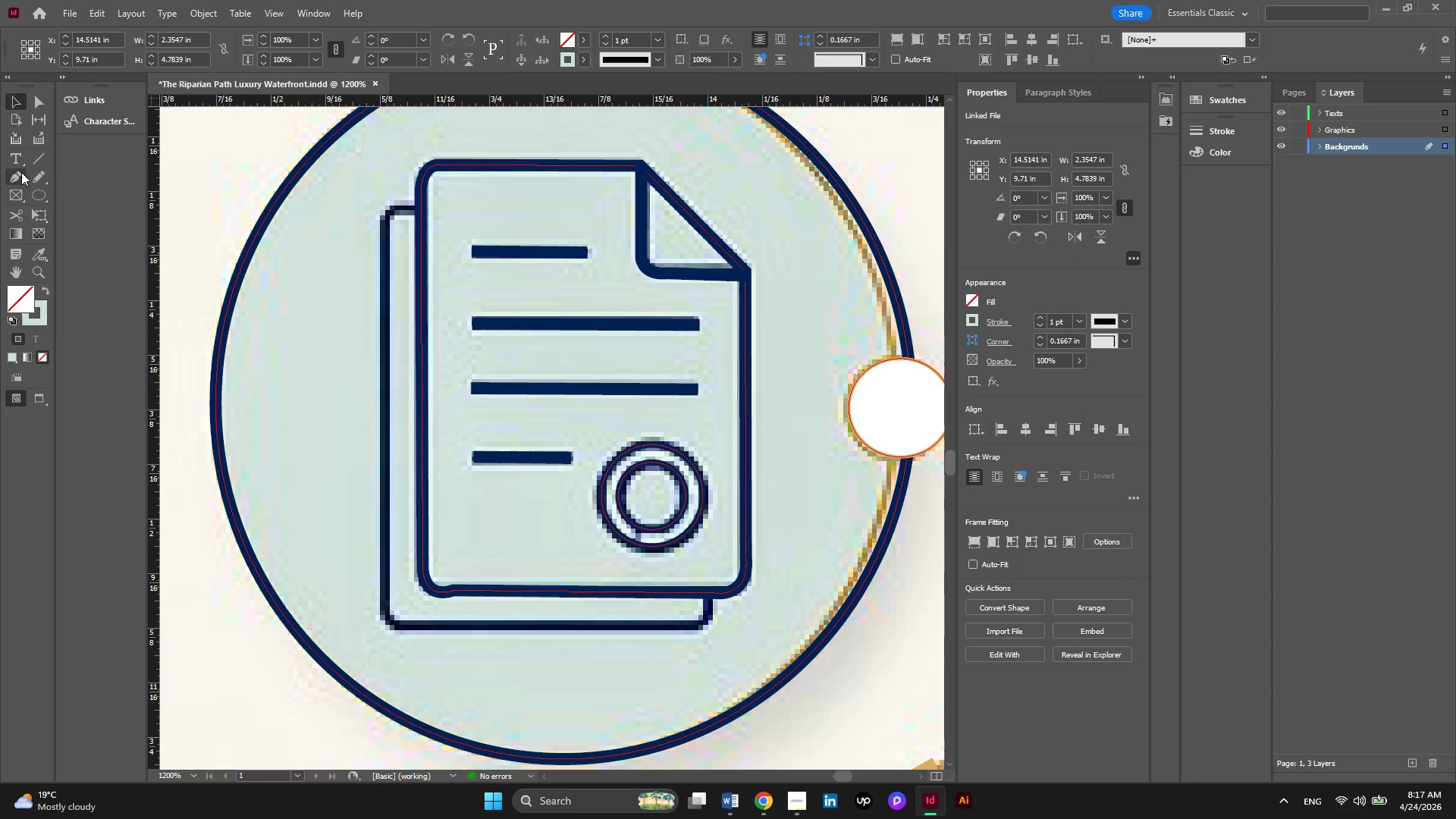 
hold_key(key=AltLeft, duration=0.45)
scroll: coordinate [416, 212], scroll_direction: up, amount: 2.0
 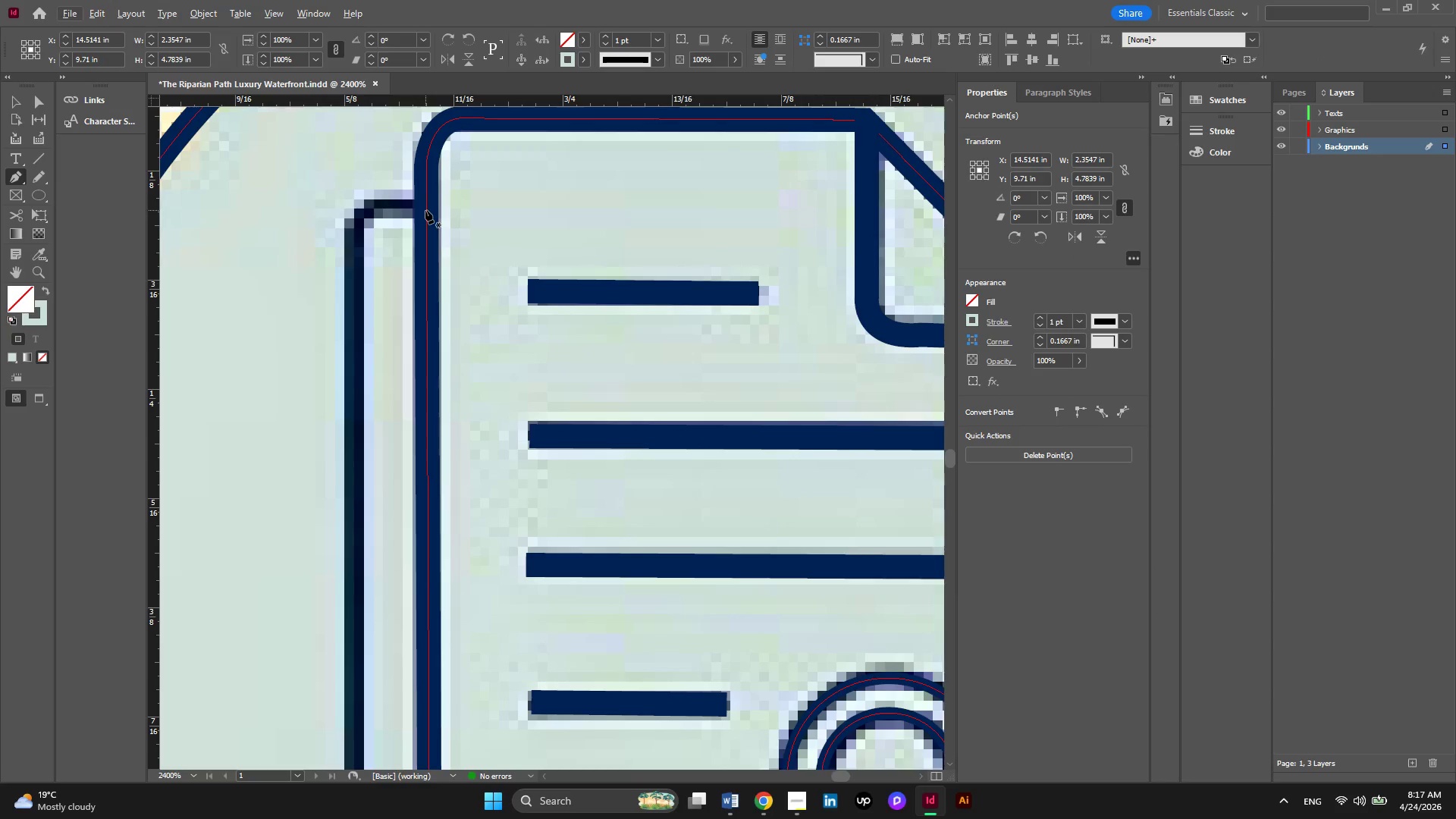 
left_click([425, 210])
 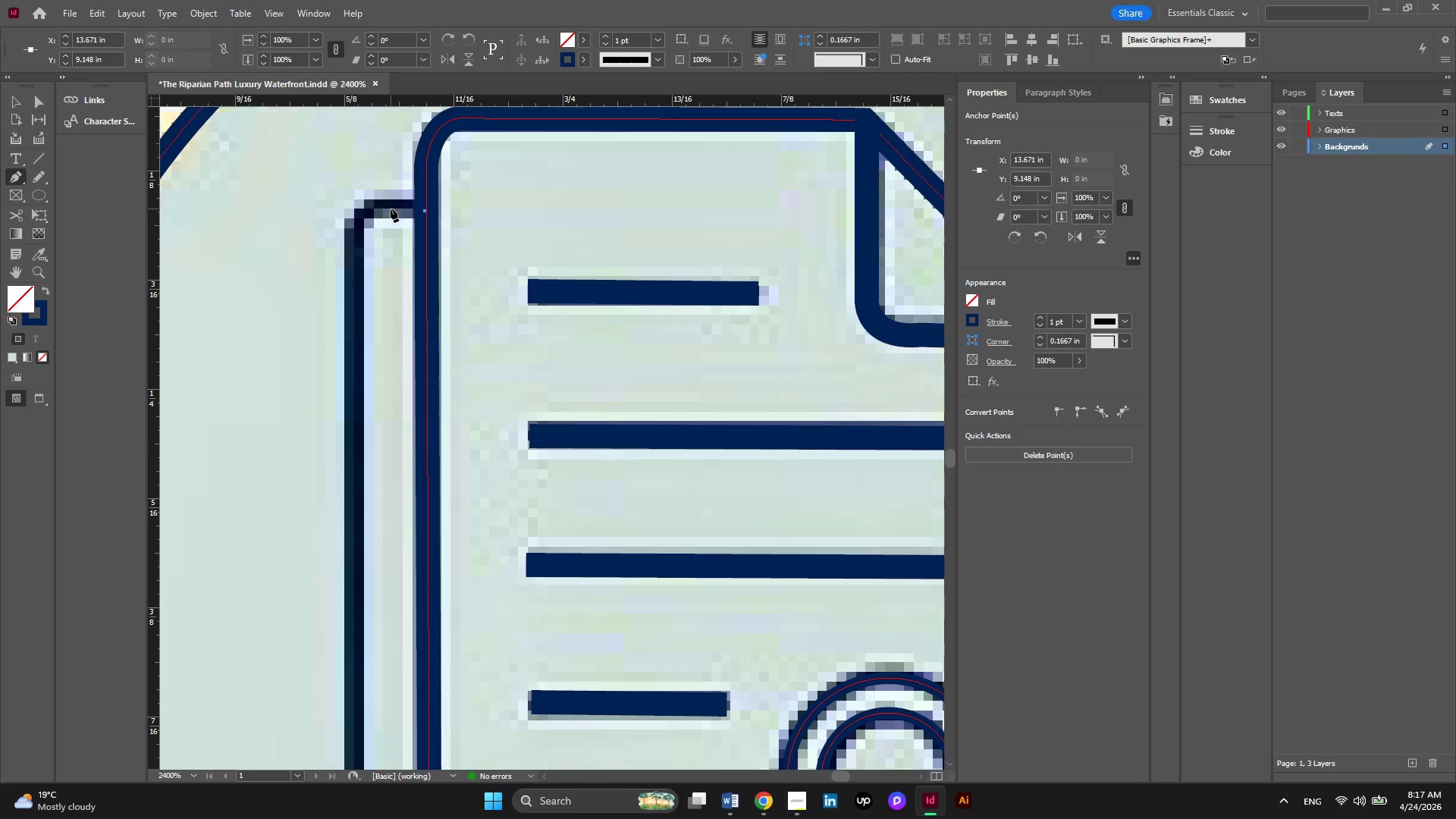 
left_click([391, 209])
 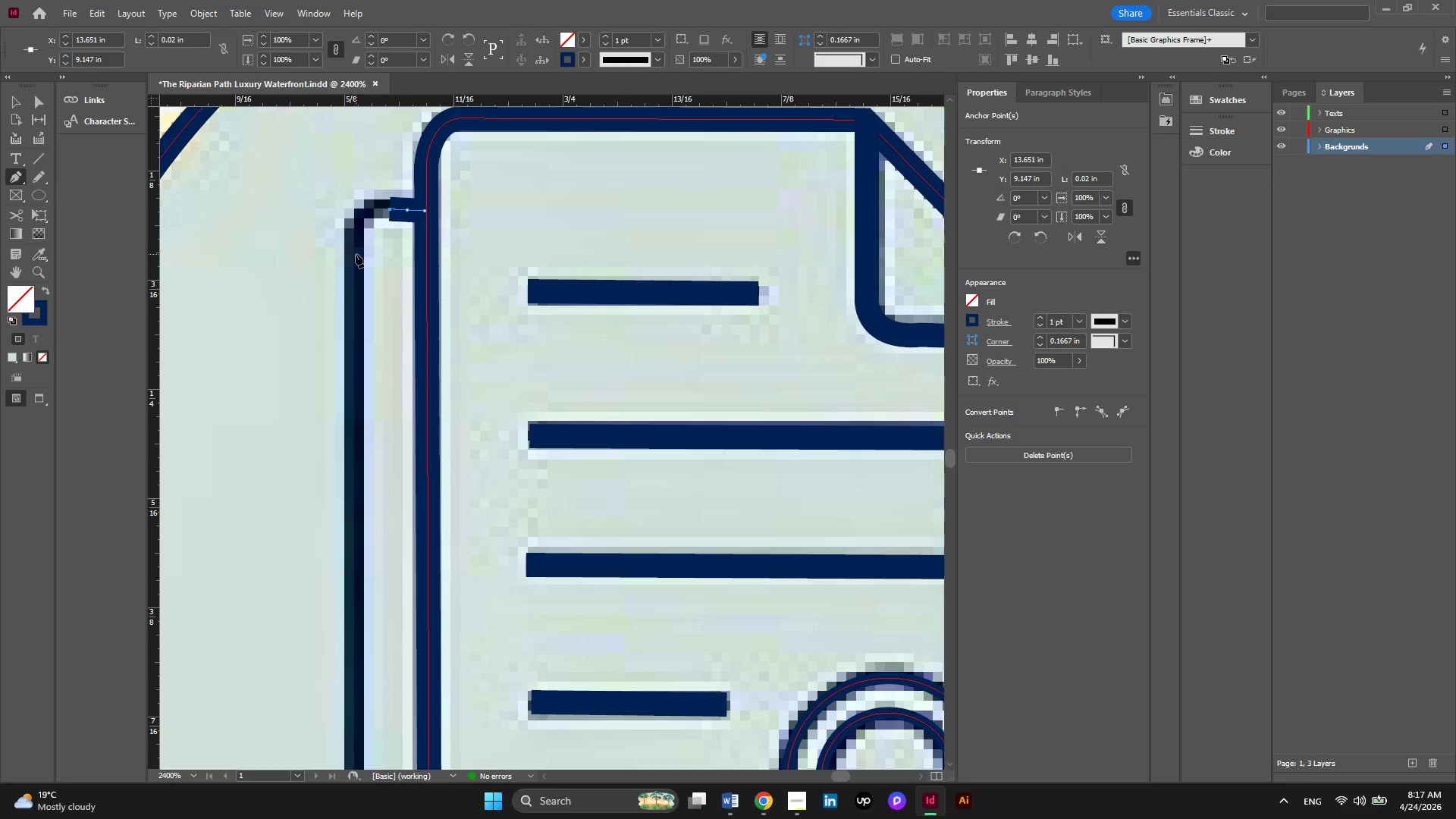 
left_click_drag(start_coordinate=[356, 254], to_coordinate=[355, 308])
 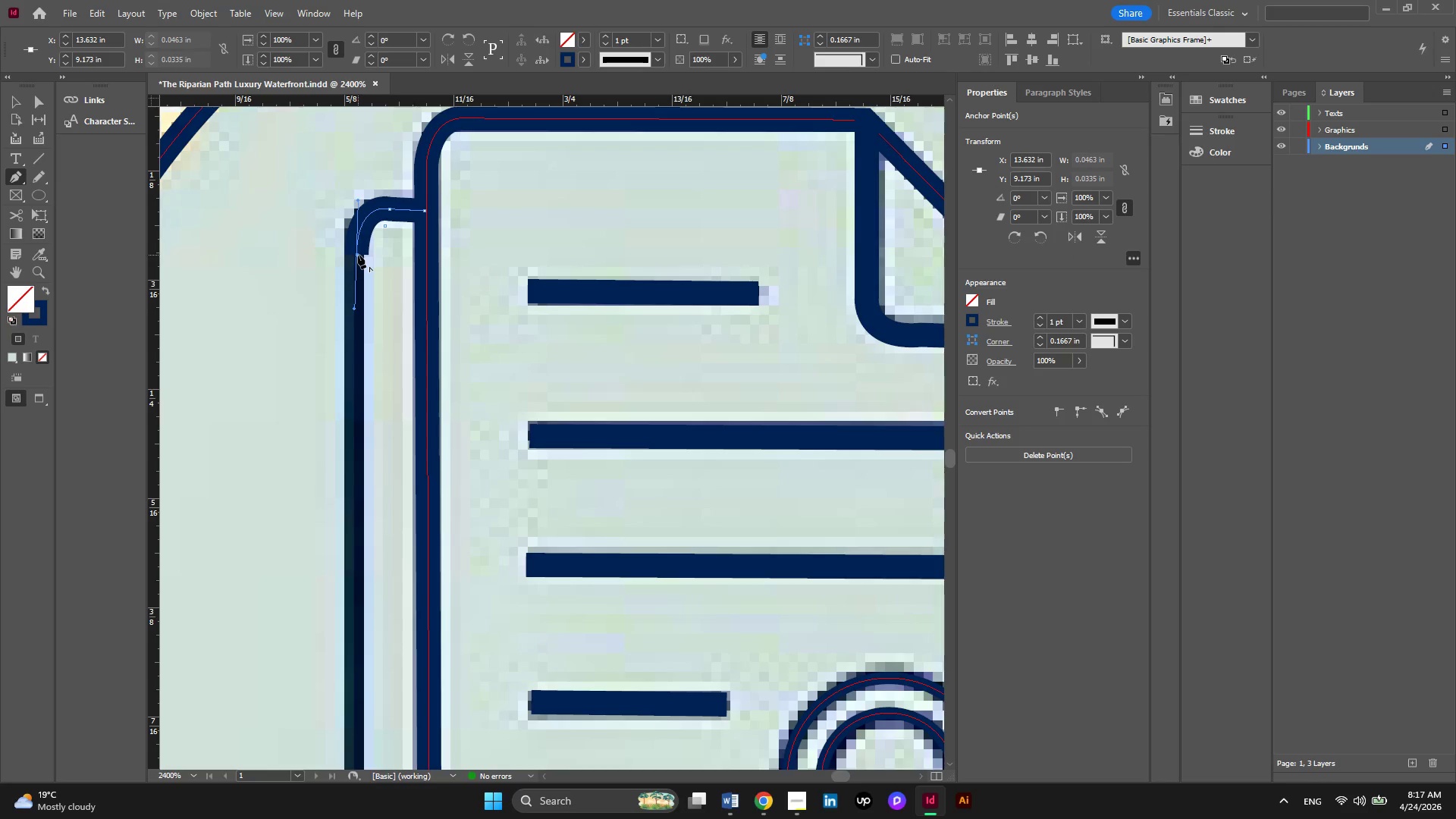 
left_click([358, 255])
 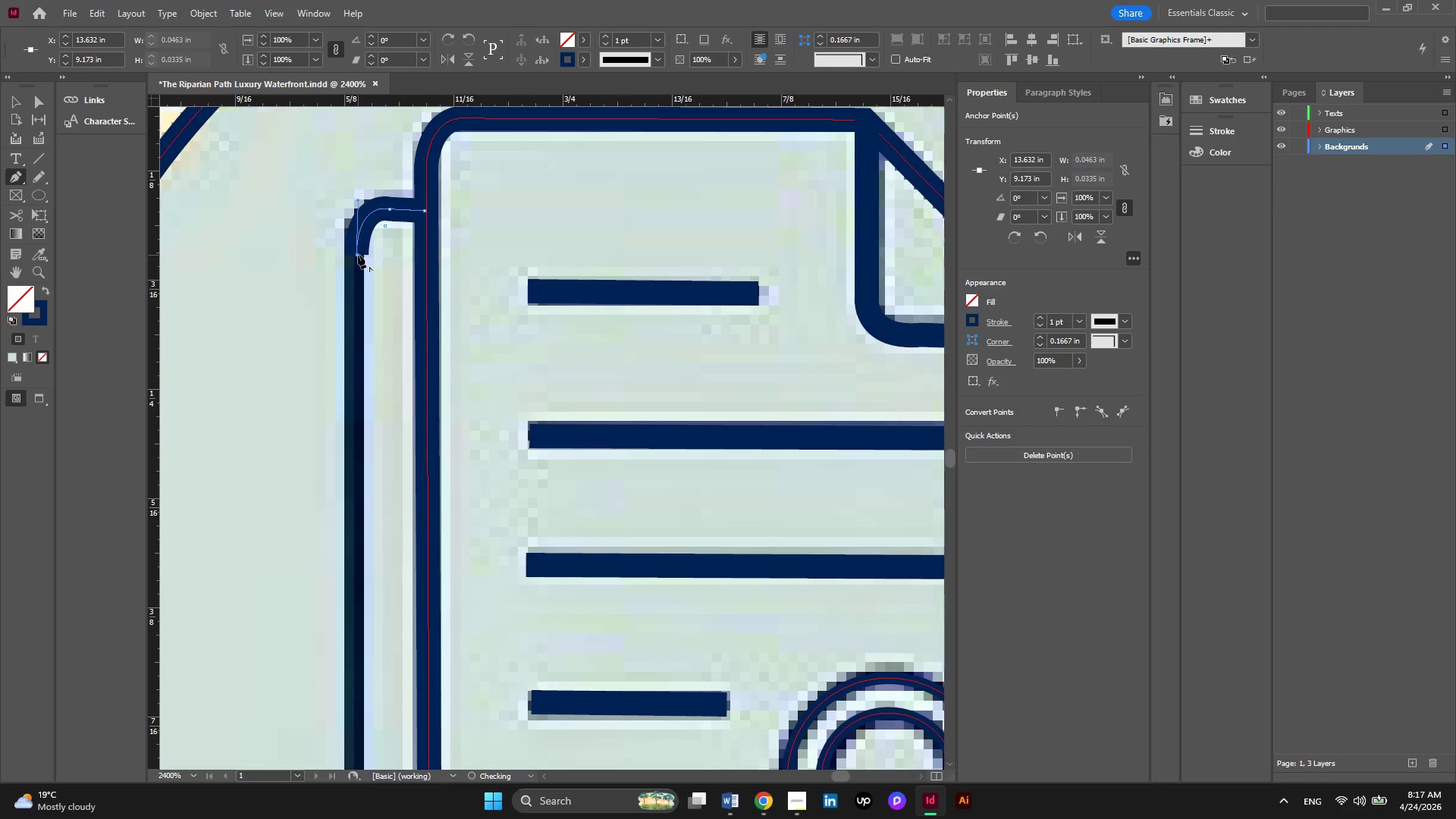 
scroll: coordinate [358, 255], scroll_direction: down, amount: 11.0
 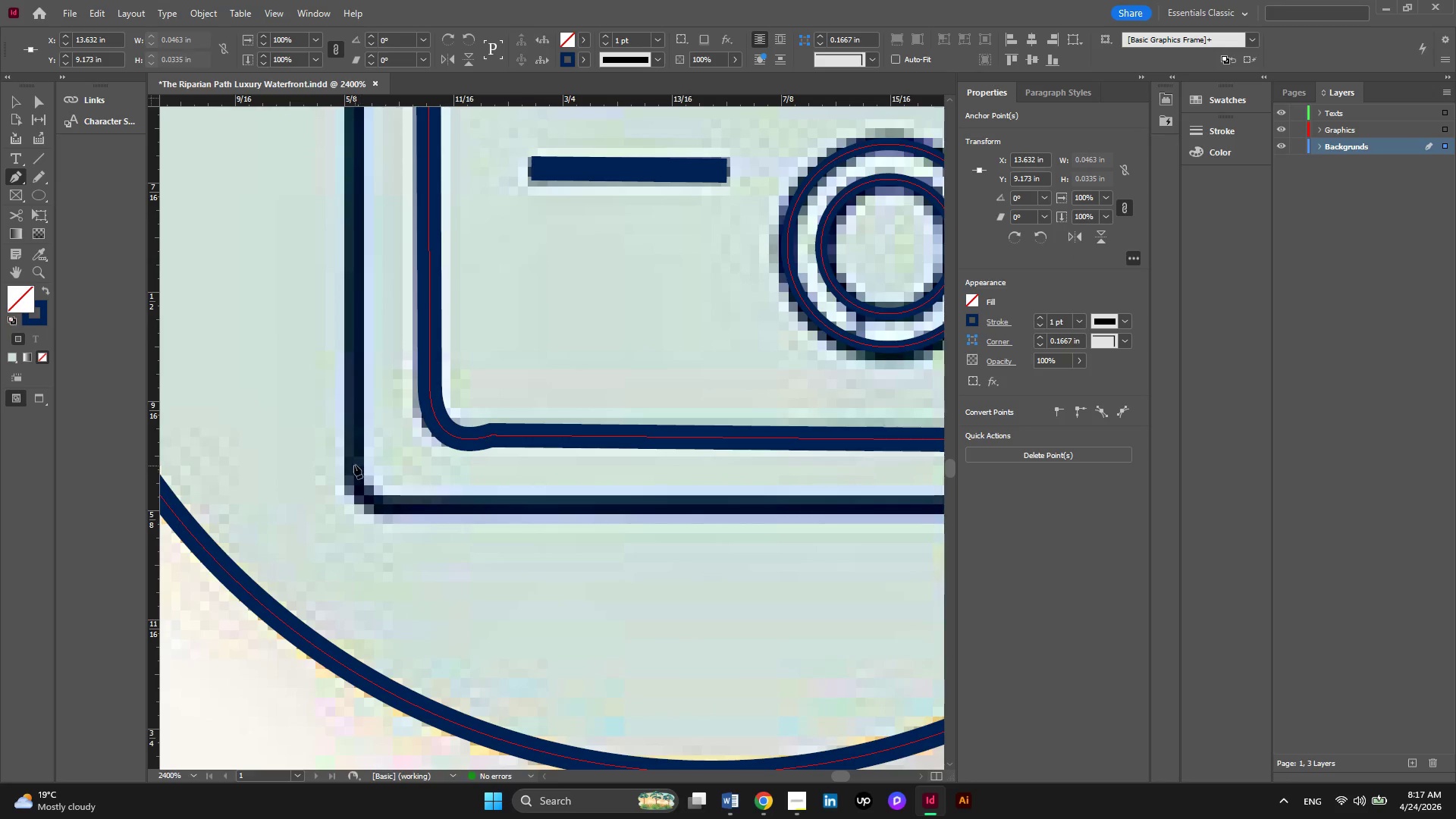 
left_click([354, 460])
 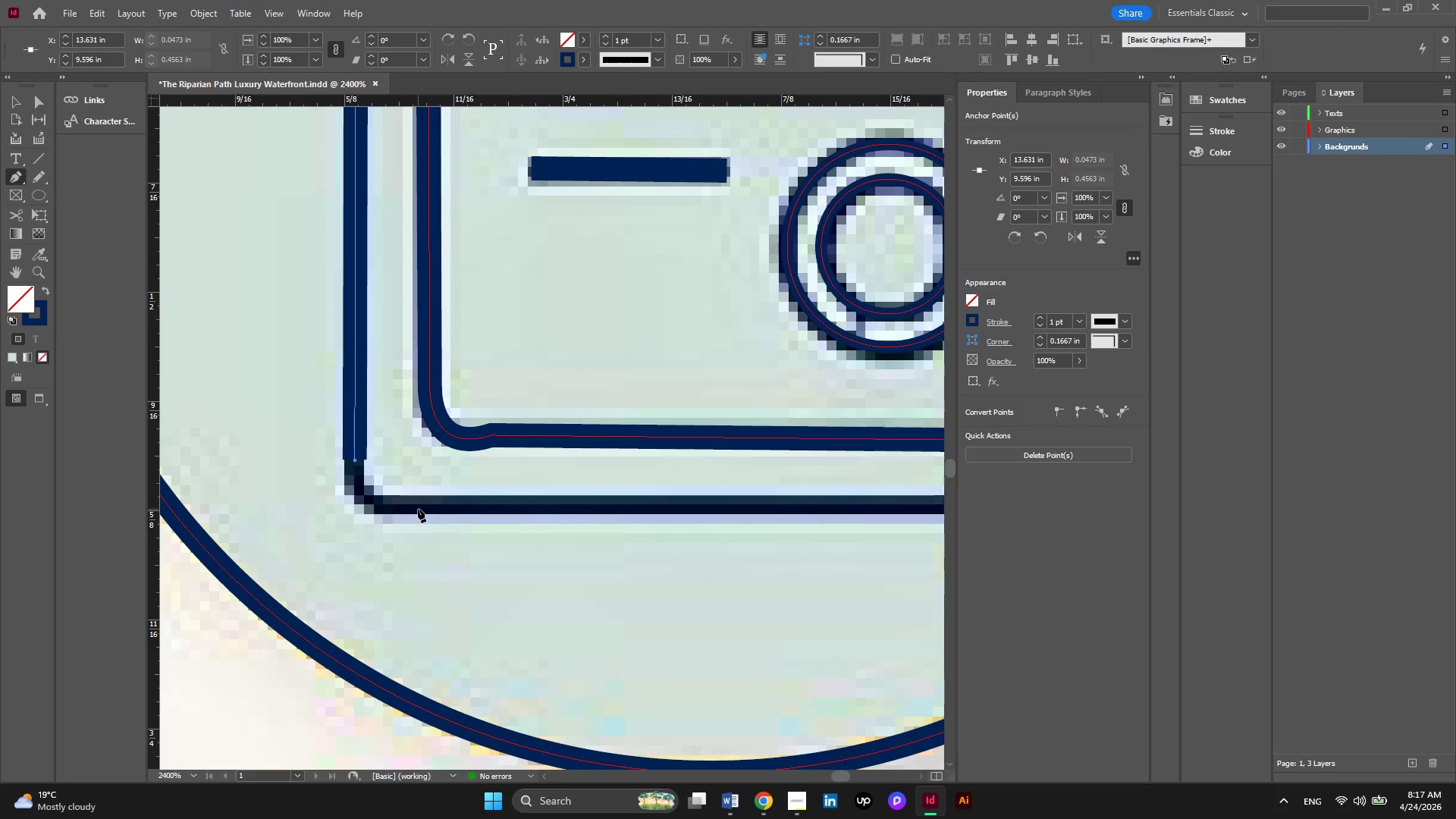 
left_click_drag(start_coordinate=[418, 509], to_coordinate=[488, 498])
 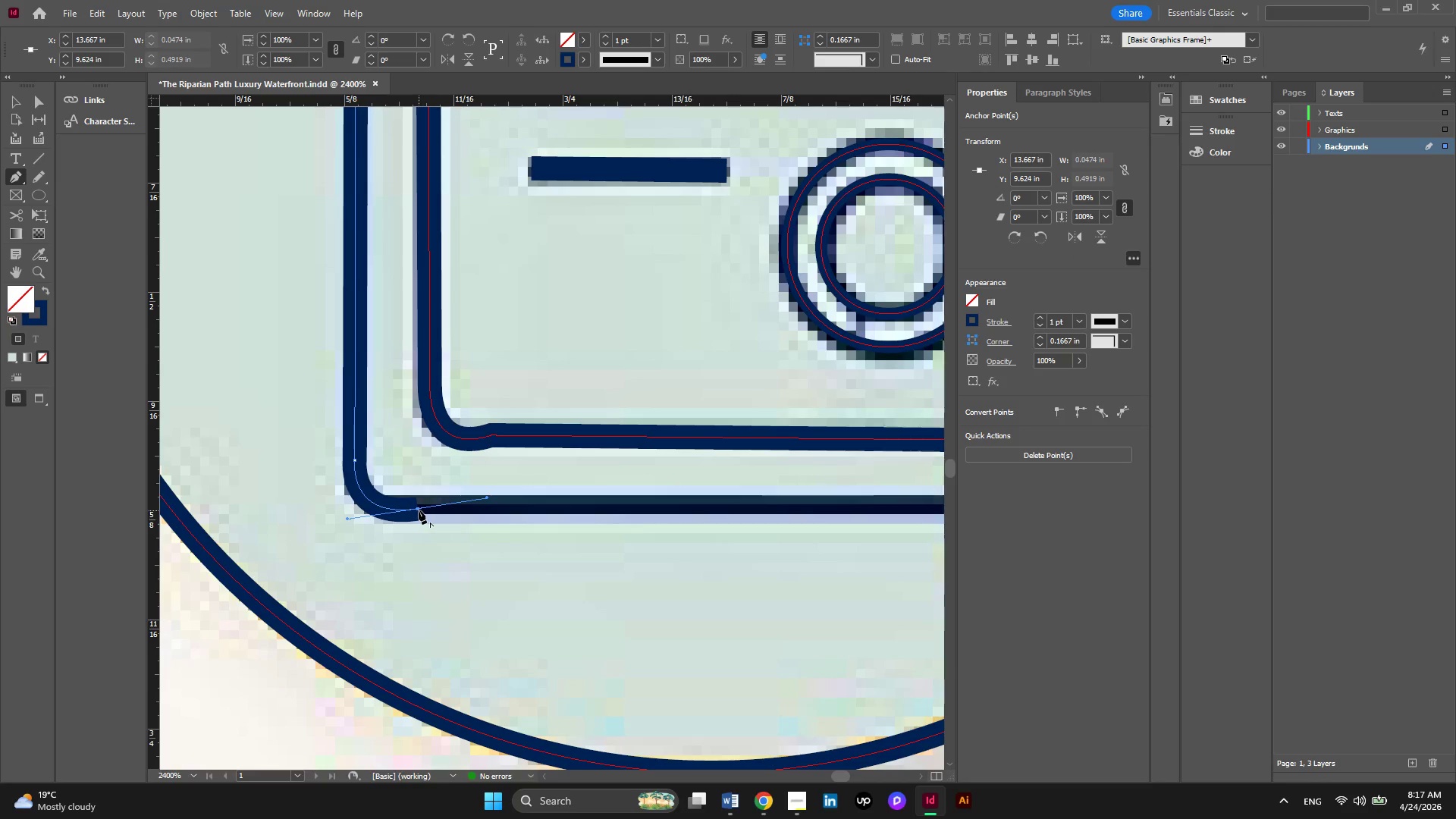 
left_click([419, 510])
 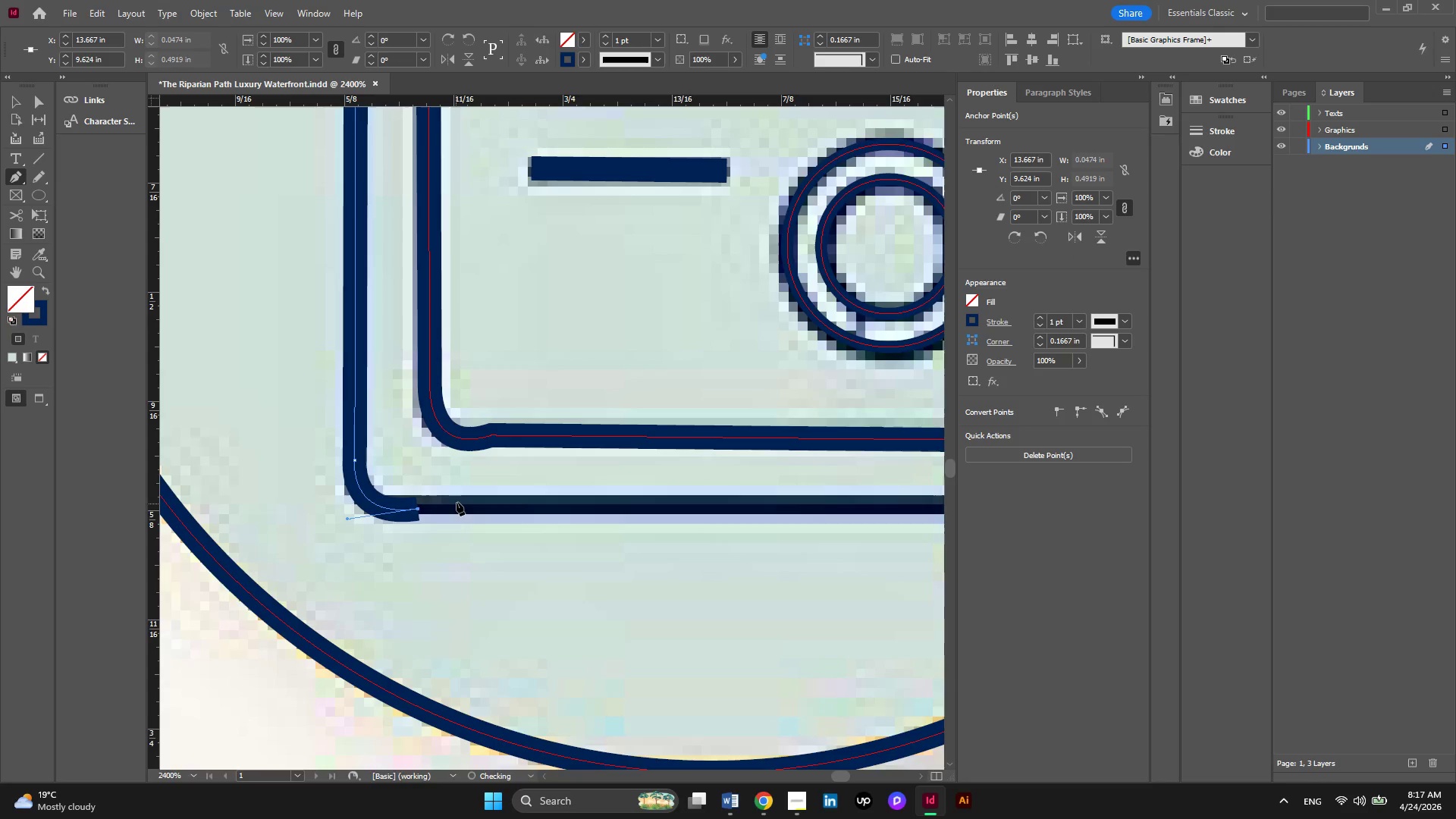 
hold_key(key=AltLeft, duration=0.33)
scroll: coordinate [457, 500], scroll_direction: down, amount: 3.0
 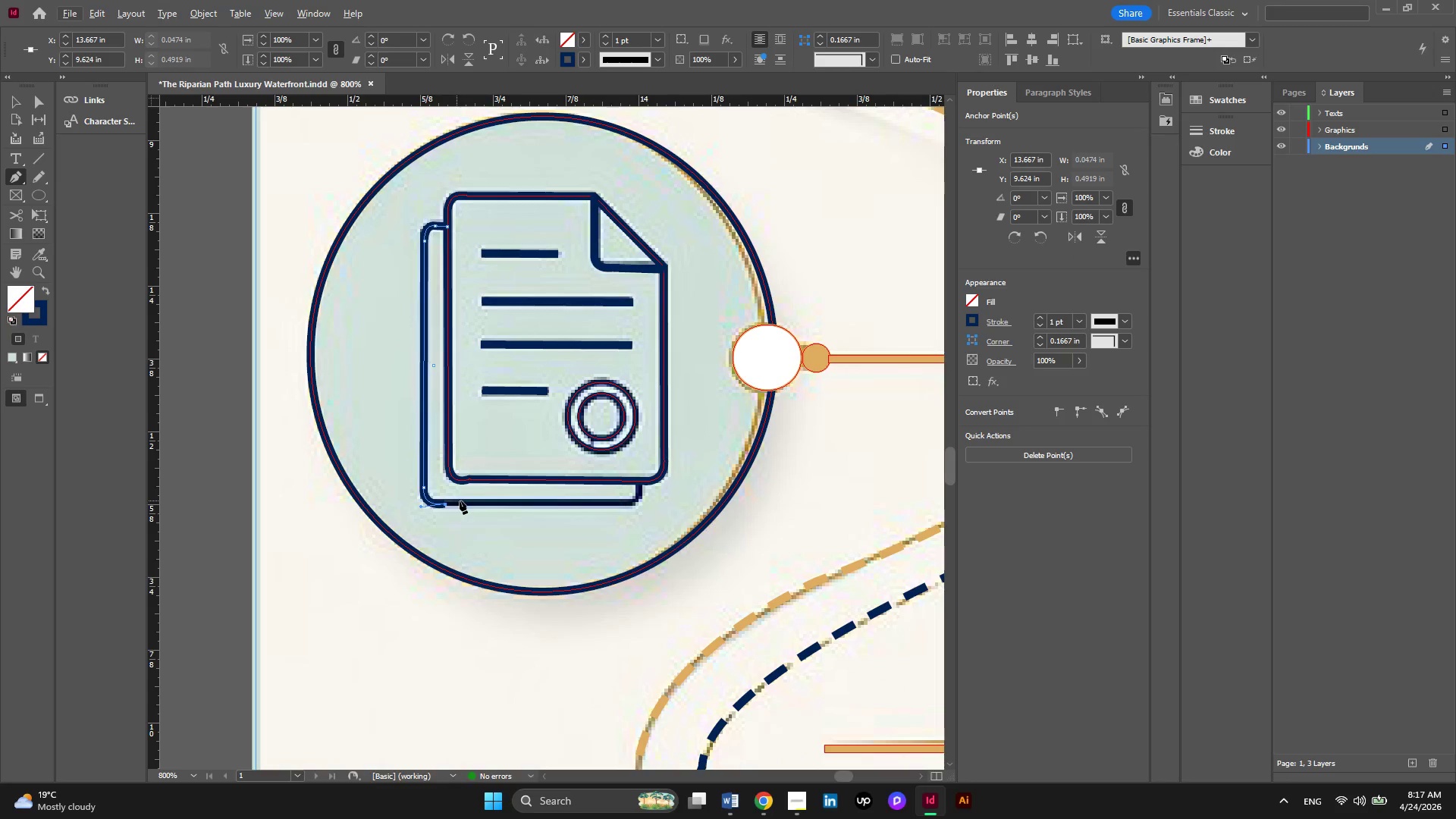 
hold_key(key=AltLeft, duration=0.53)
scroll: coordinate [649, 497], scroll_direction: up, amount: 1.0
 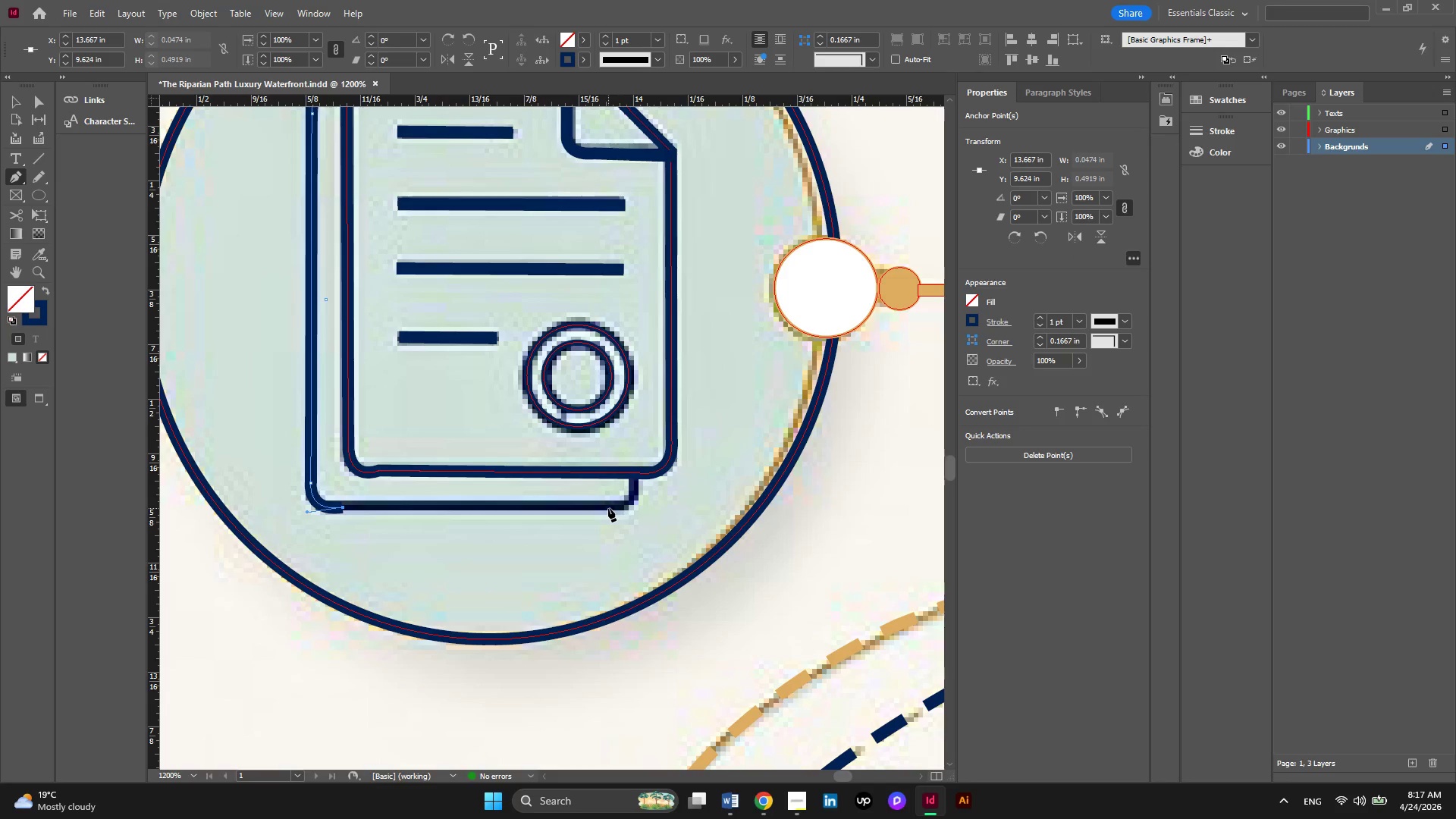 
double_click([610, 508])
 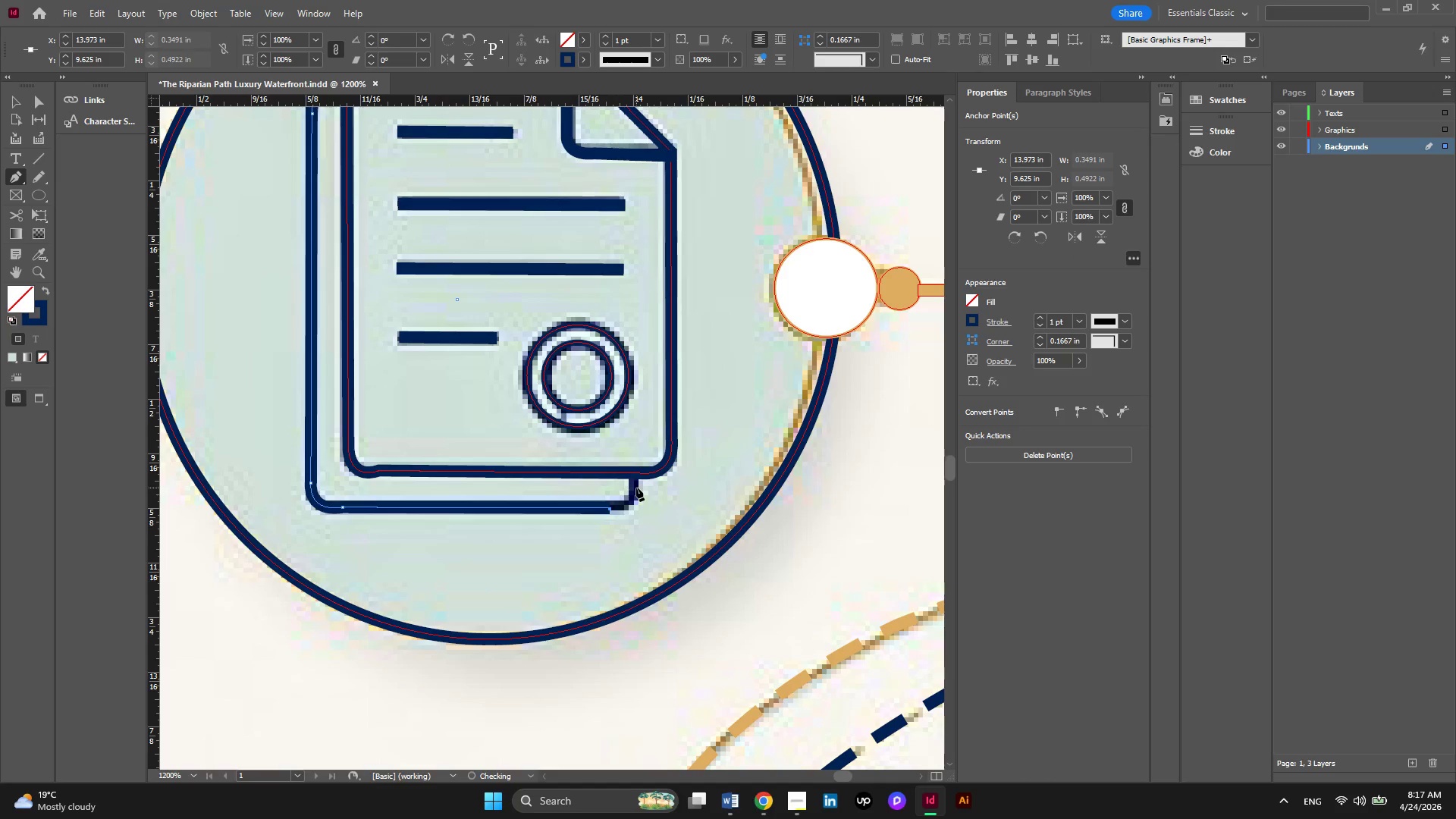 
left_click_drag(start_coordinate=[636, 488], to_coordinate=[636, 457])
 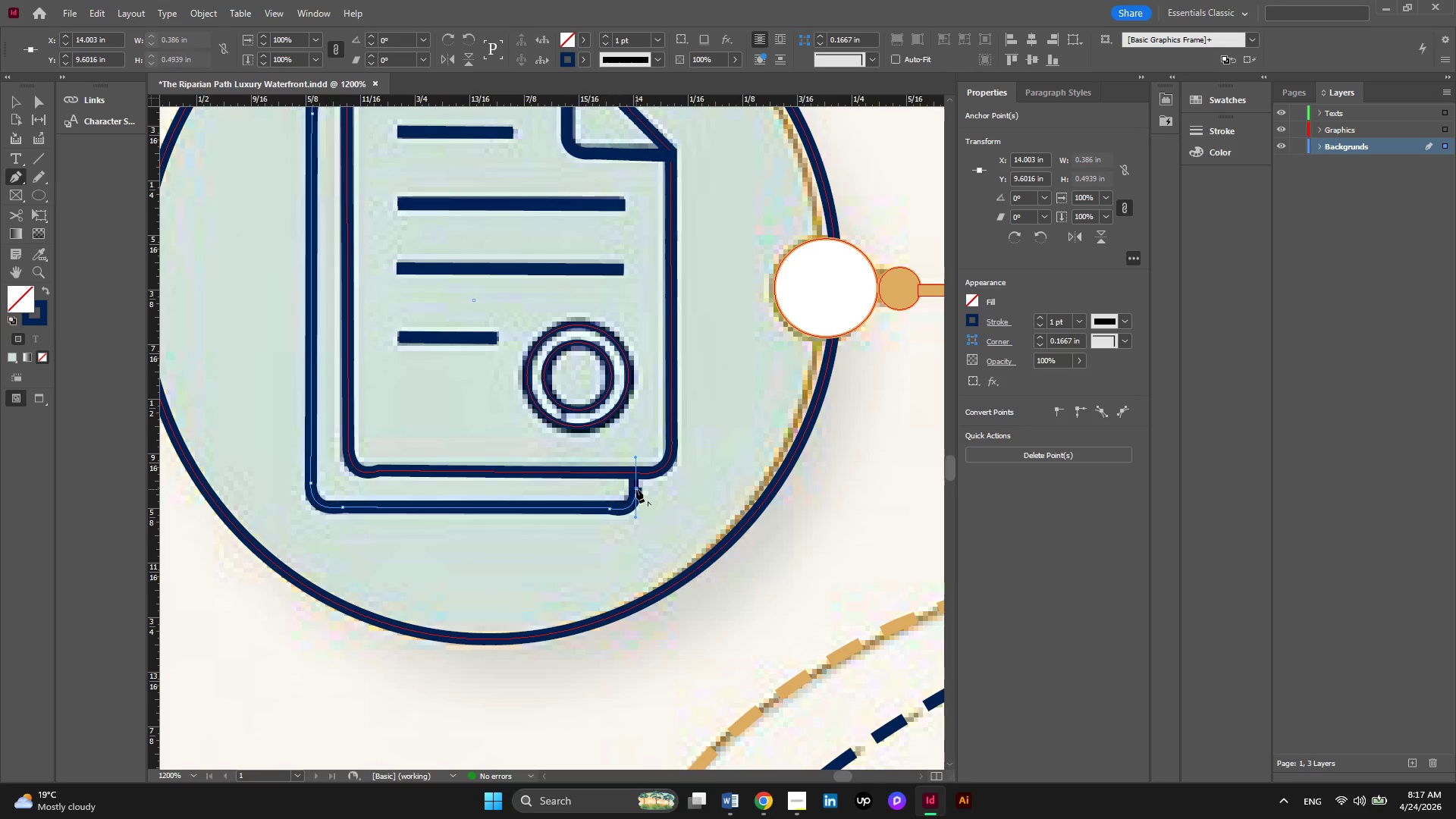 
left_click([636, 489])
 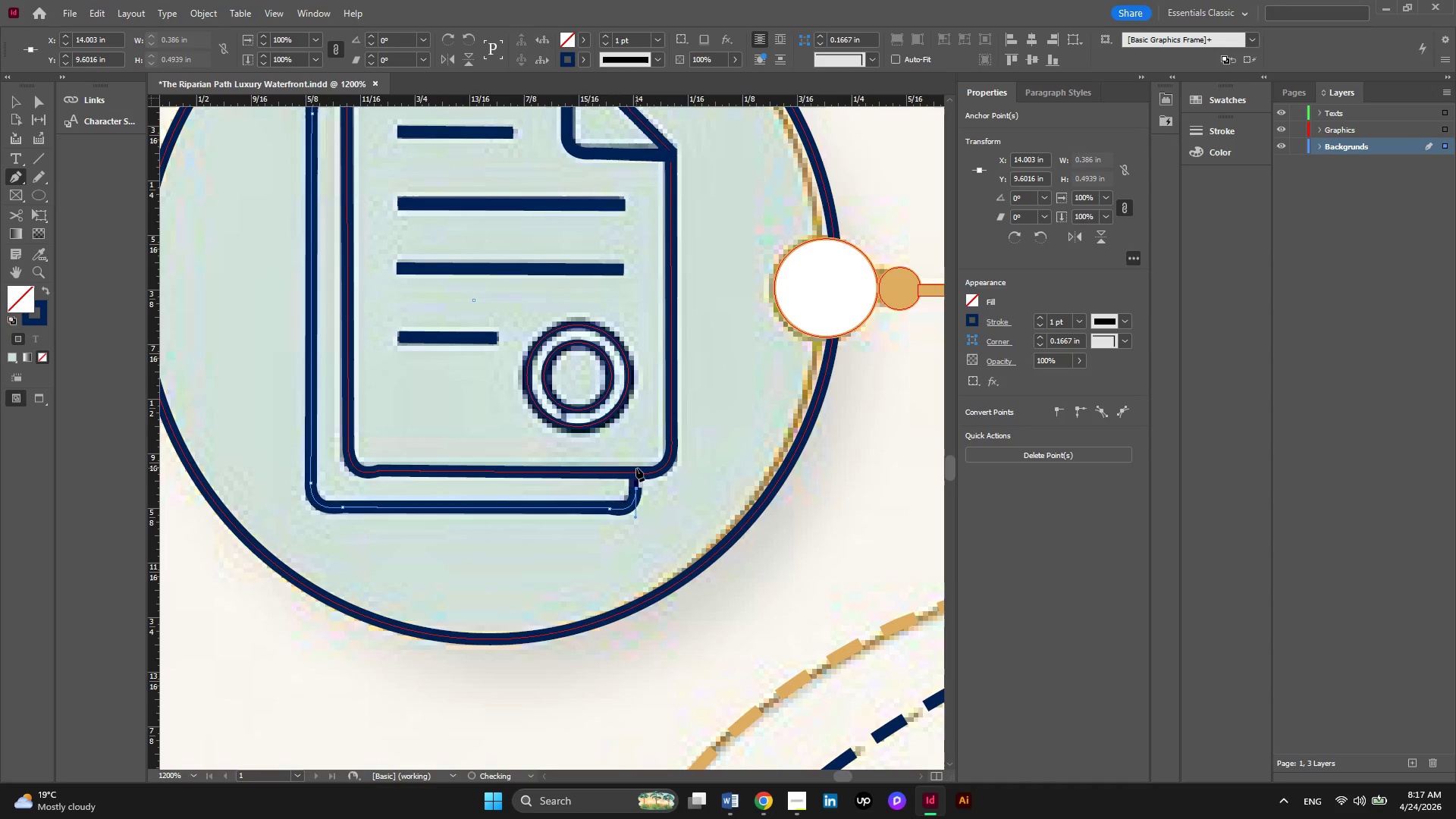 
left_click([636, 468])
 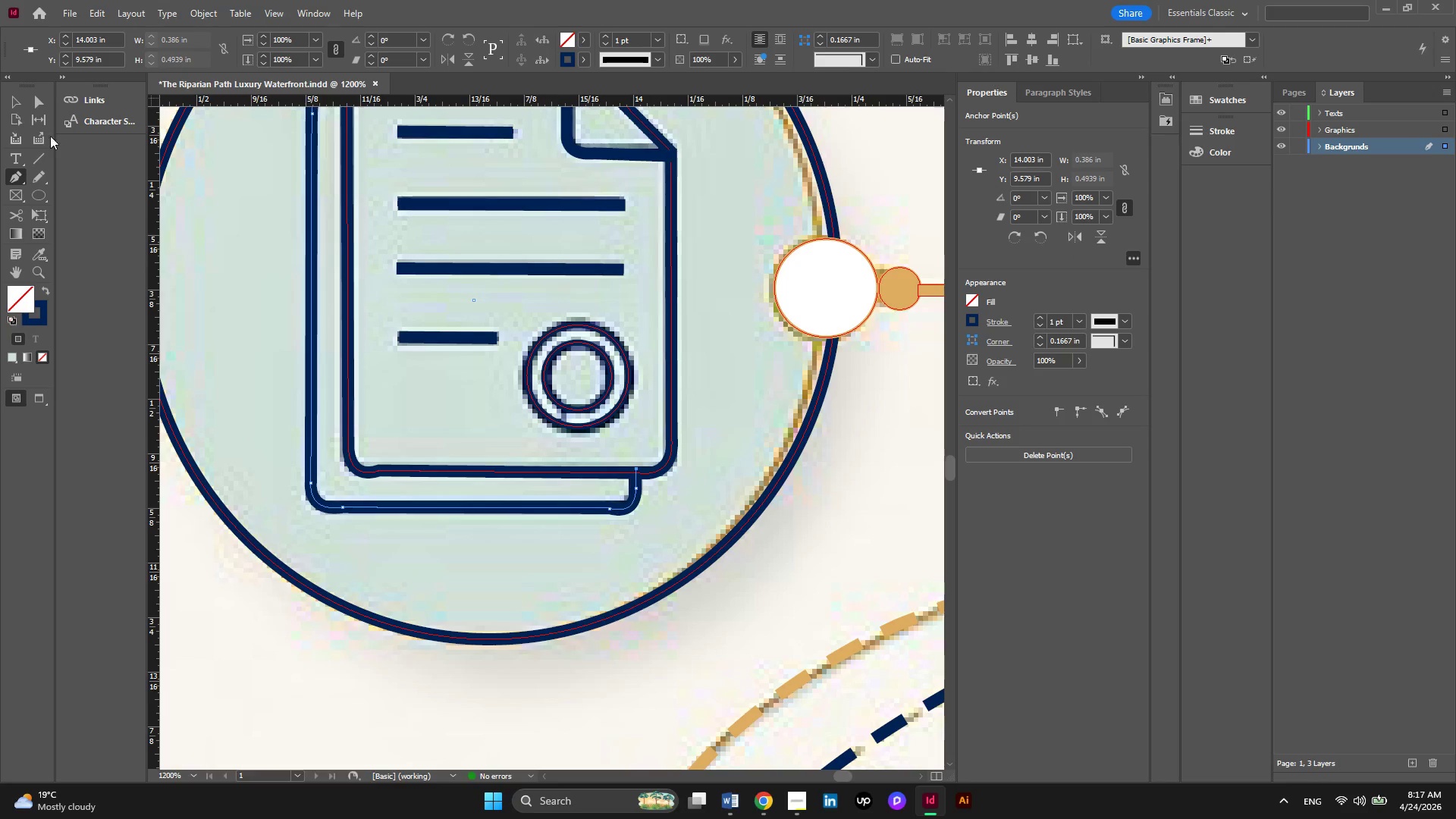 
left_click([37, 100])
 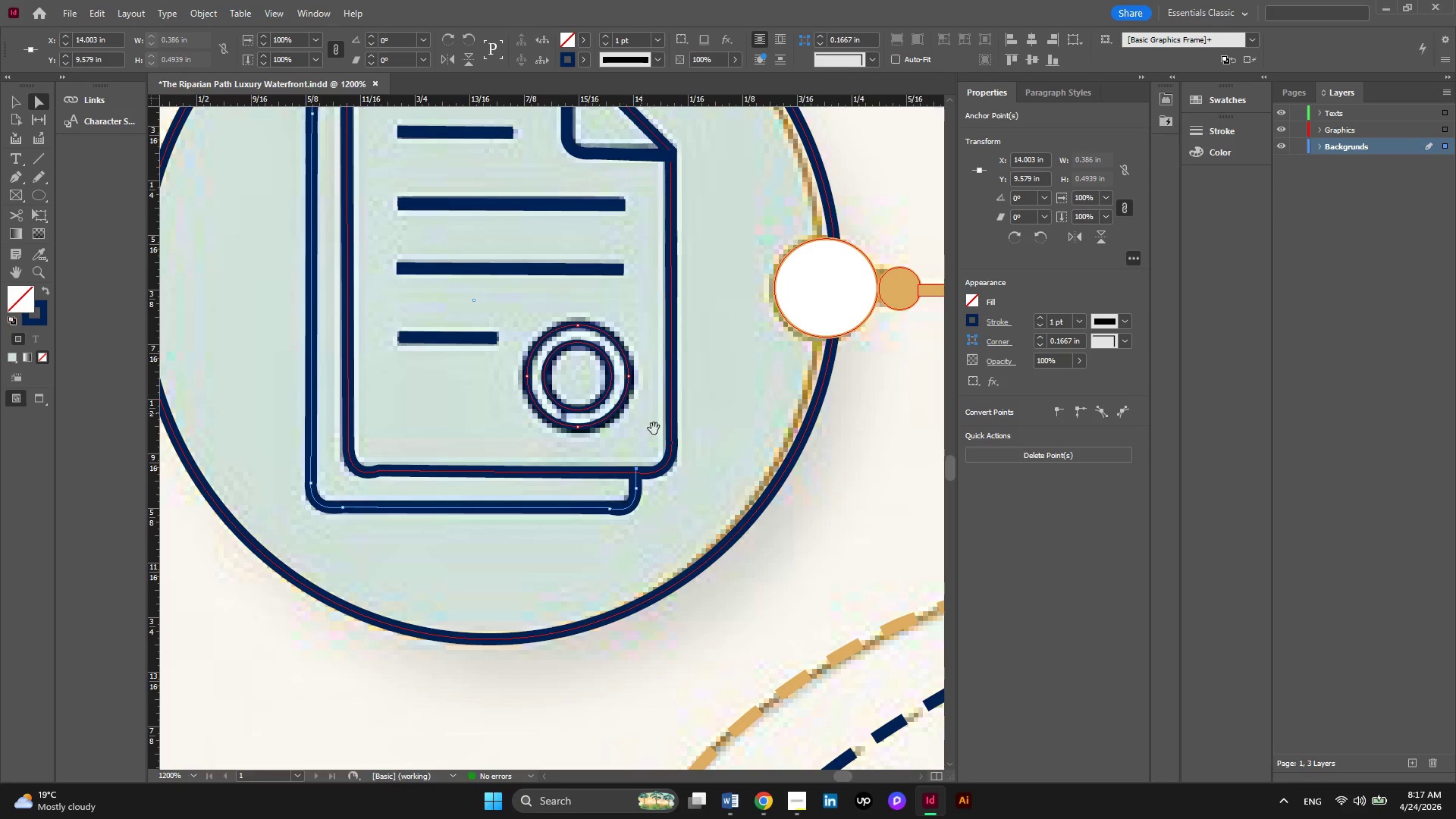 
hold_key(key=AltLeft, duration=0.48)
scroll: coordinate [658, 475], scroll_direction: up, amount: 2.0
 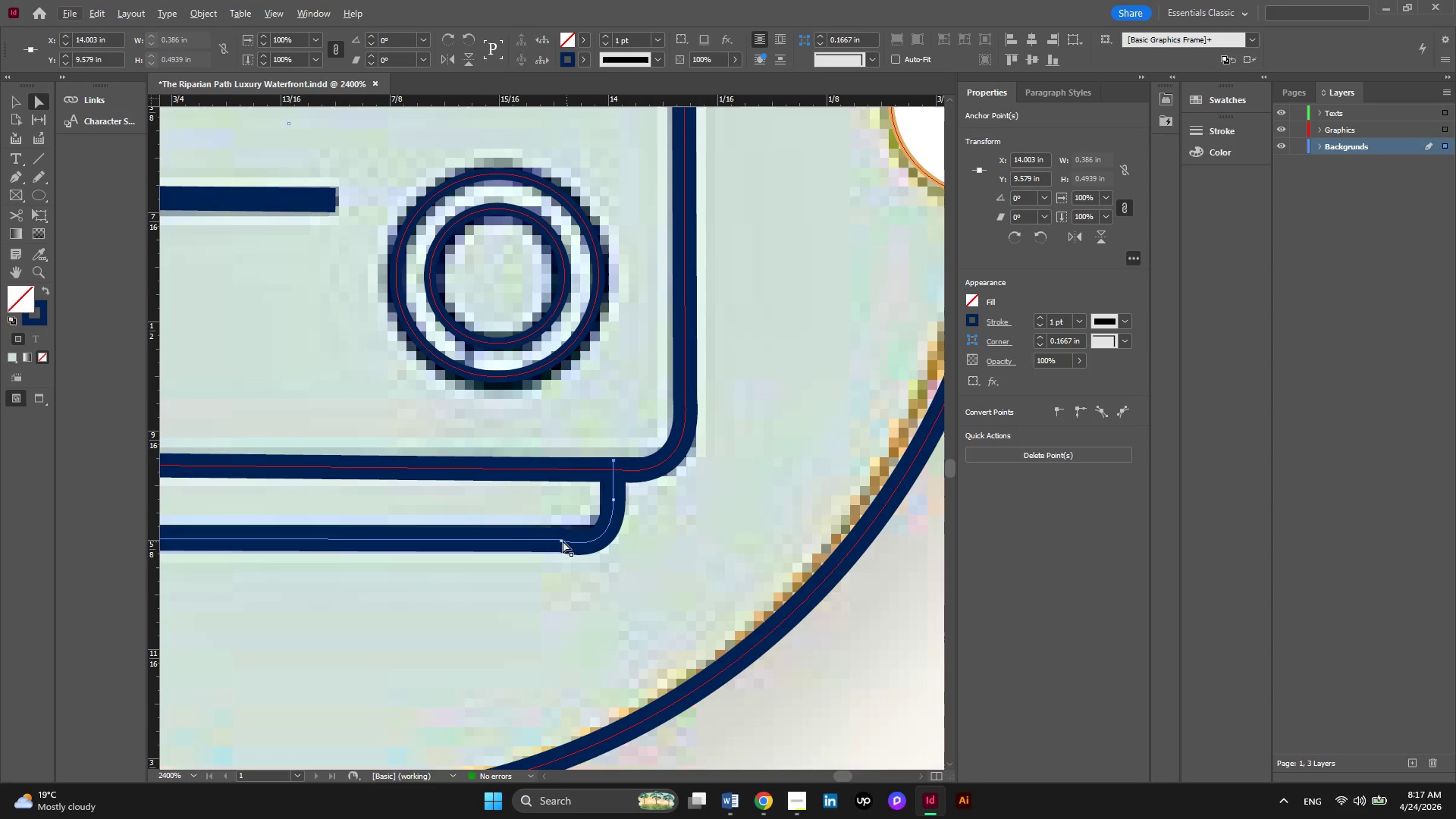 
left_click([563, 541])
 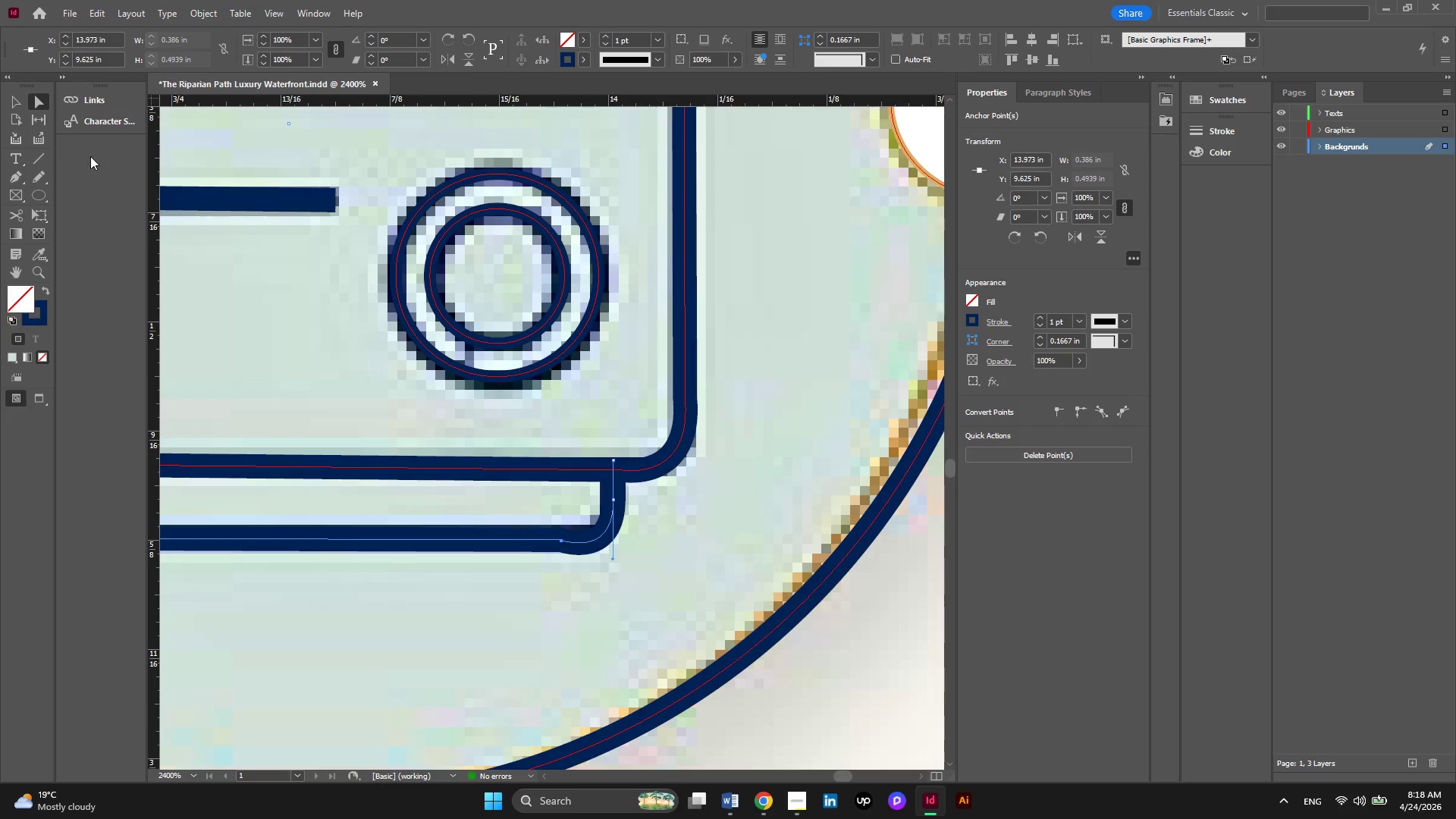 
wait(9.75)
 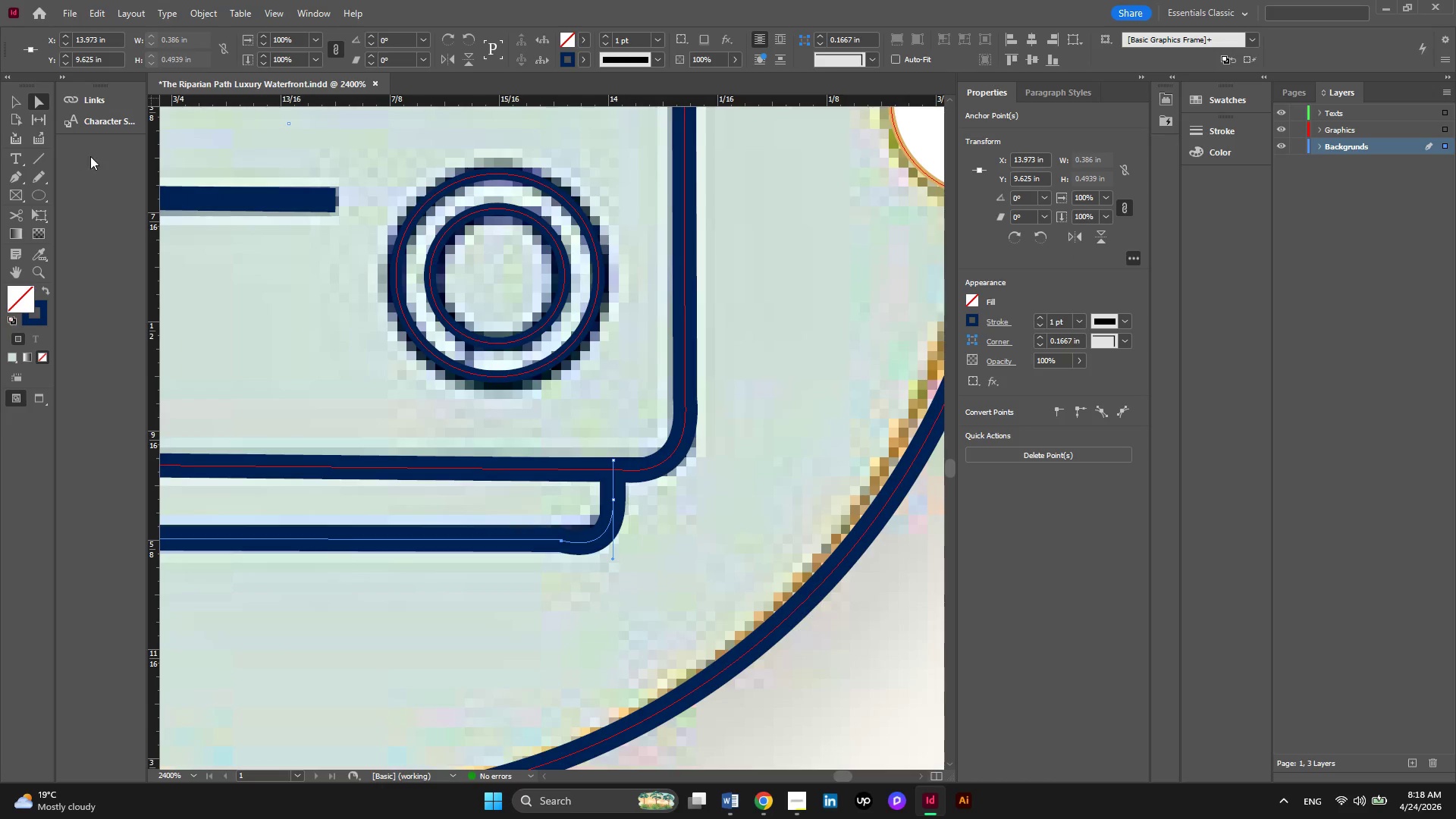 
scroll: coordinate [585, 375], scroll_direction: down, amount: 1.0
 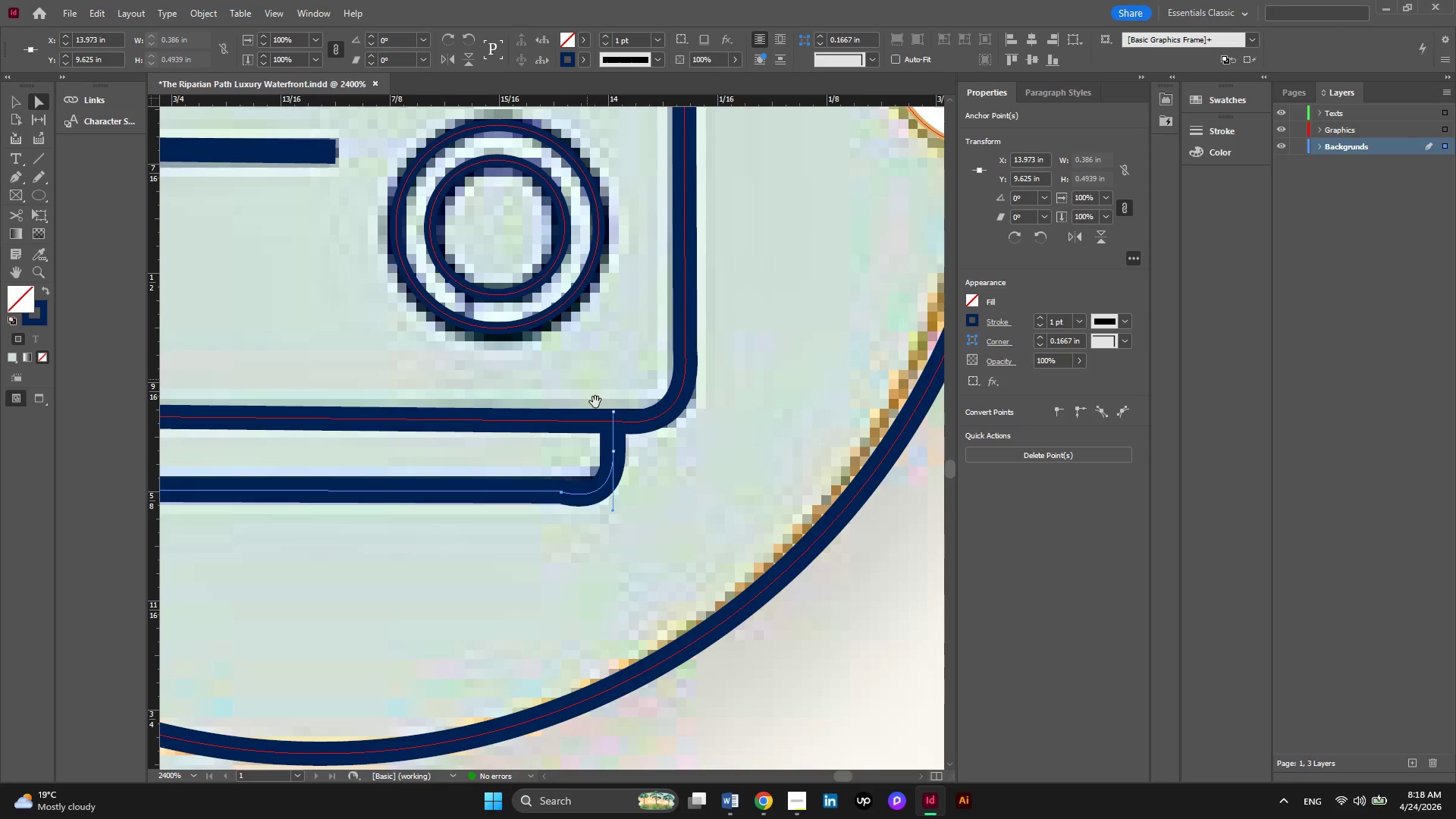 
hold_key(key=AltLeft, duration=0.38)
scroll: coordinate [606, 455], scroll_direction: up, amount: 2.0
 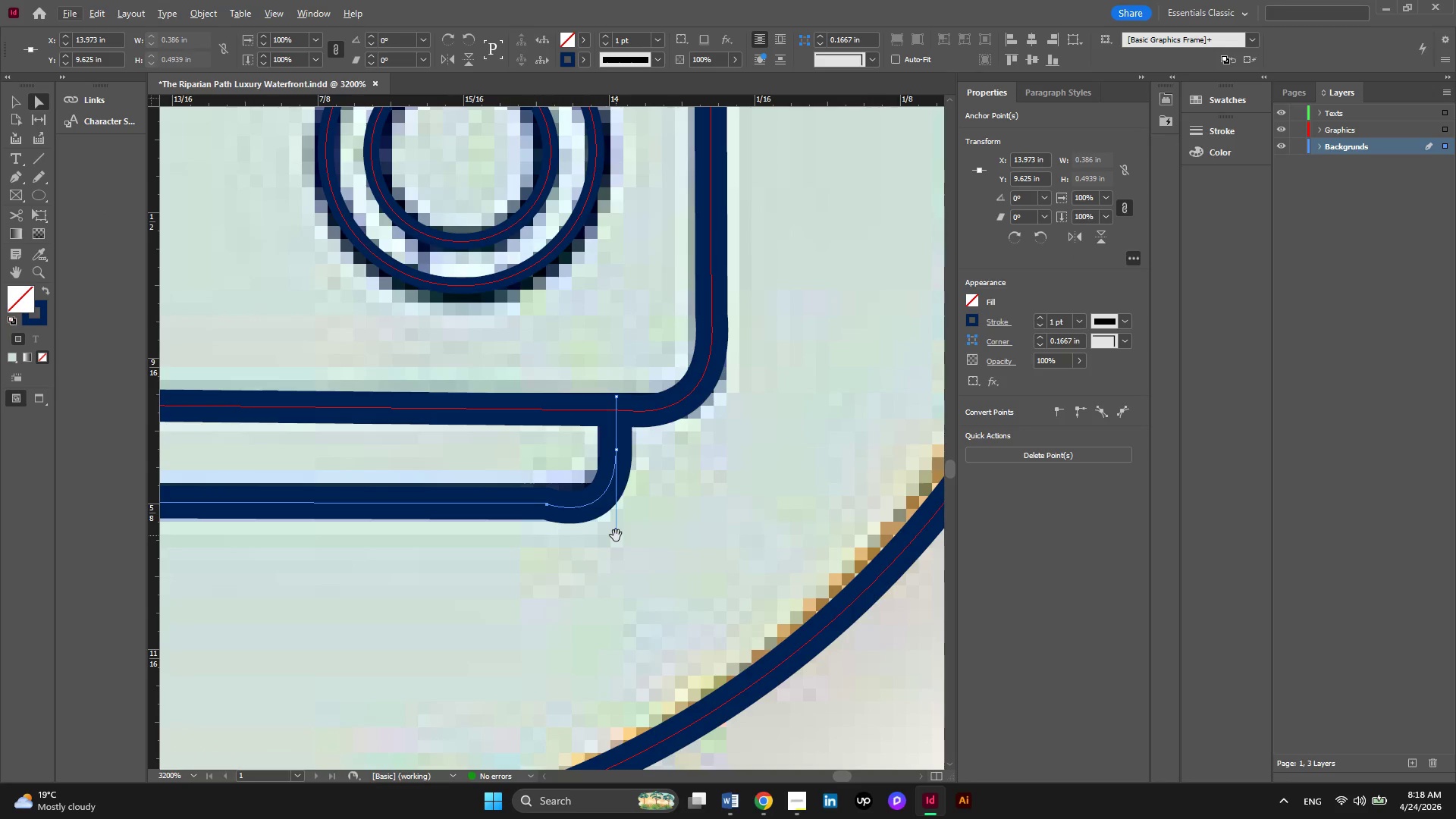 
wait(5.38)
 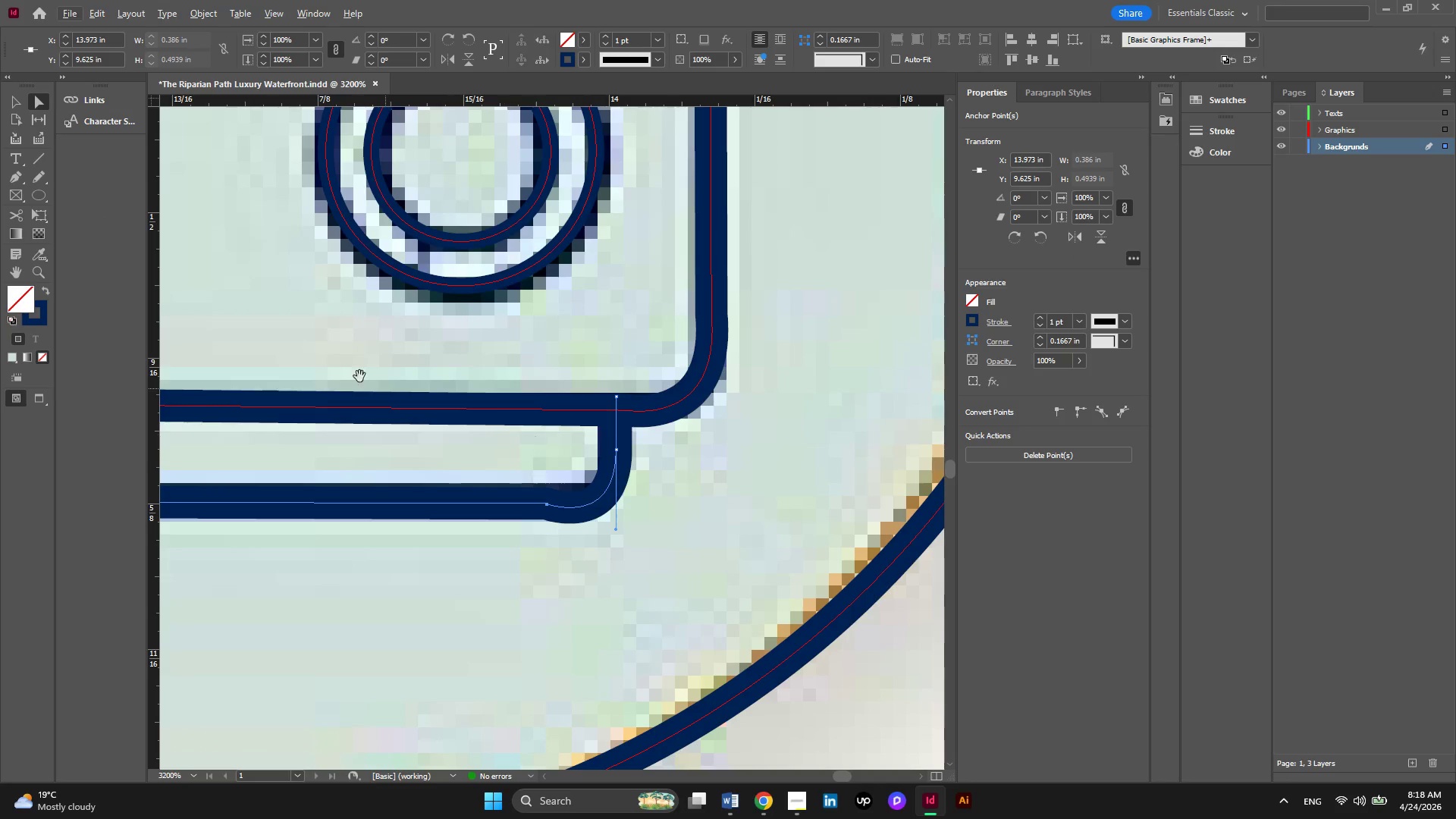 
left_click_drag(start_coordinate=[616, 529], to_coordinate=[614, 506])
 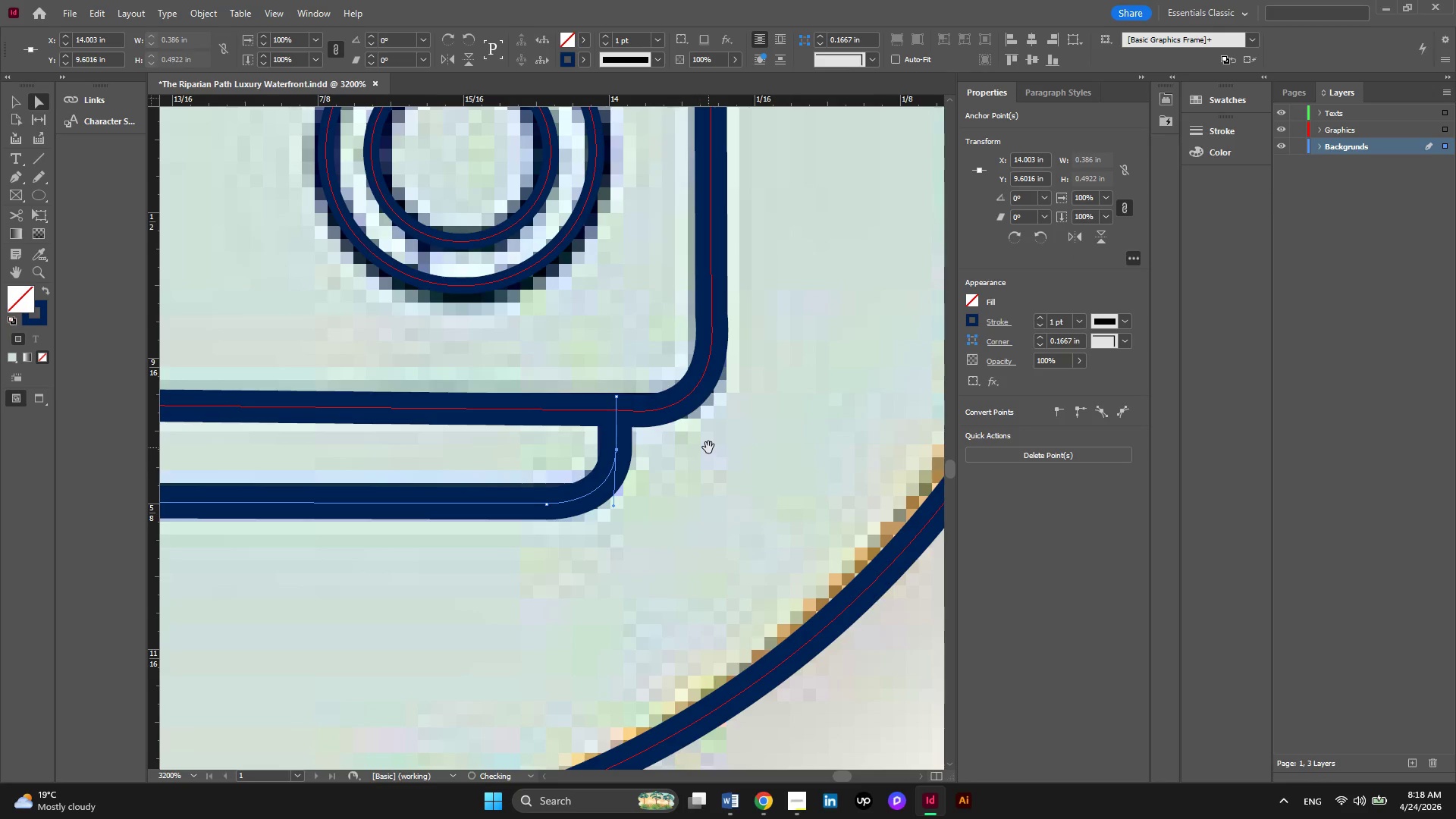 
hold_key(key=AltLeft, duration=0.38)
scroll: coordinate [708, 447], scroll_direction: down, amount: 3.0
 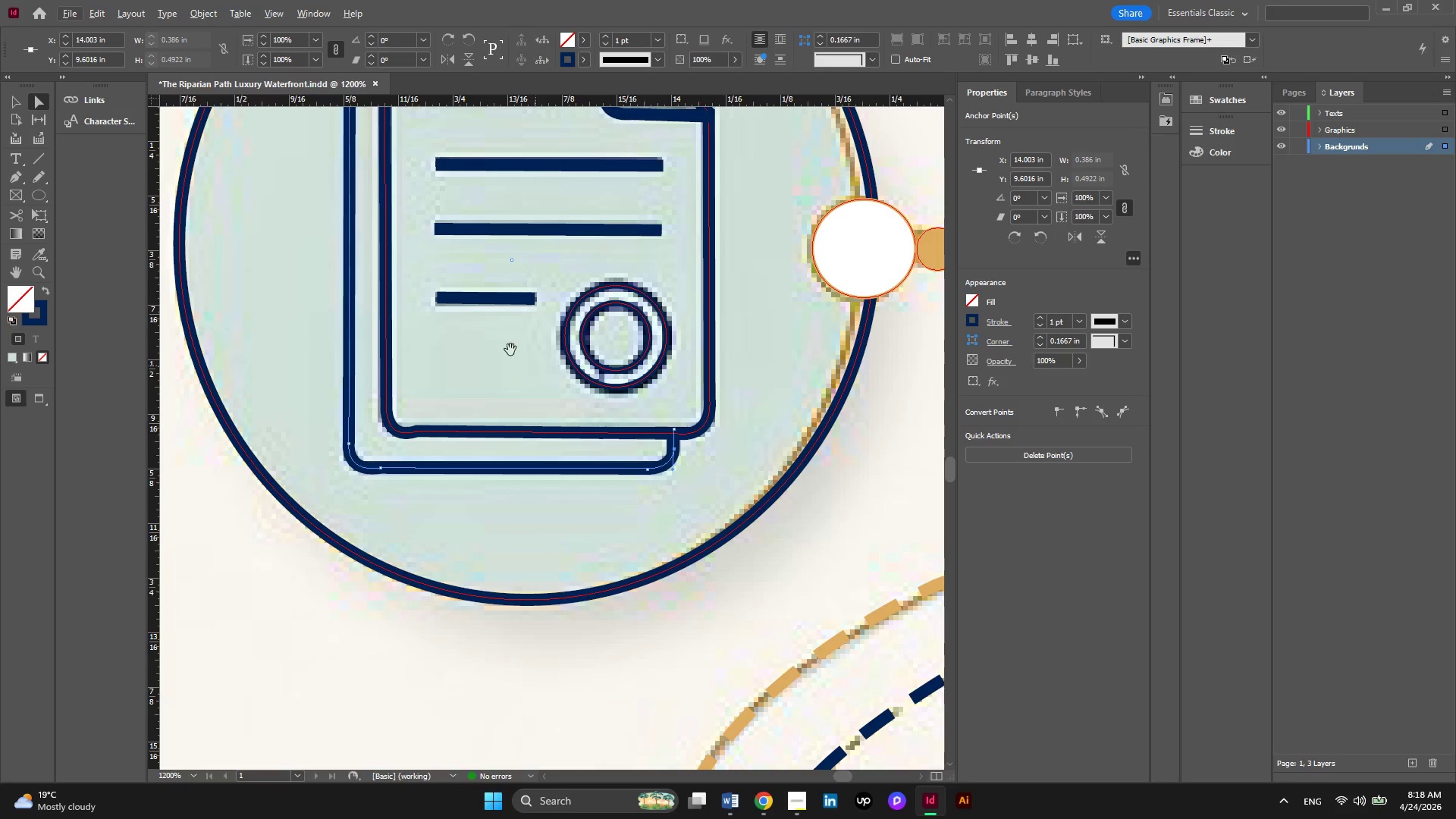 
scroll: coordinate [507, 349], scroll_direction: up, amount: 4.0
 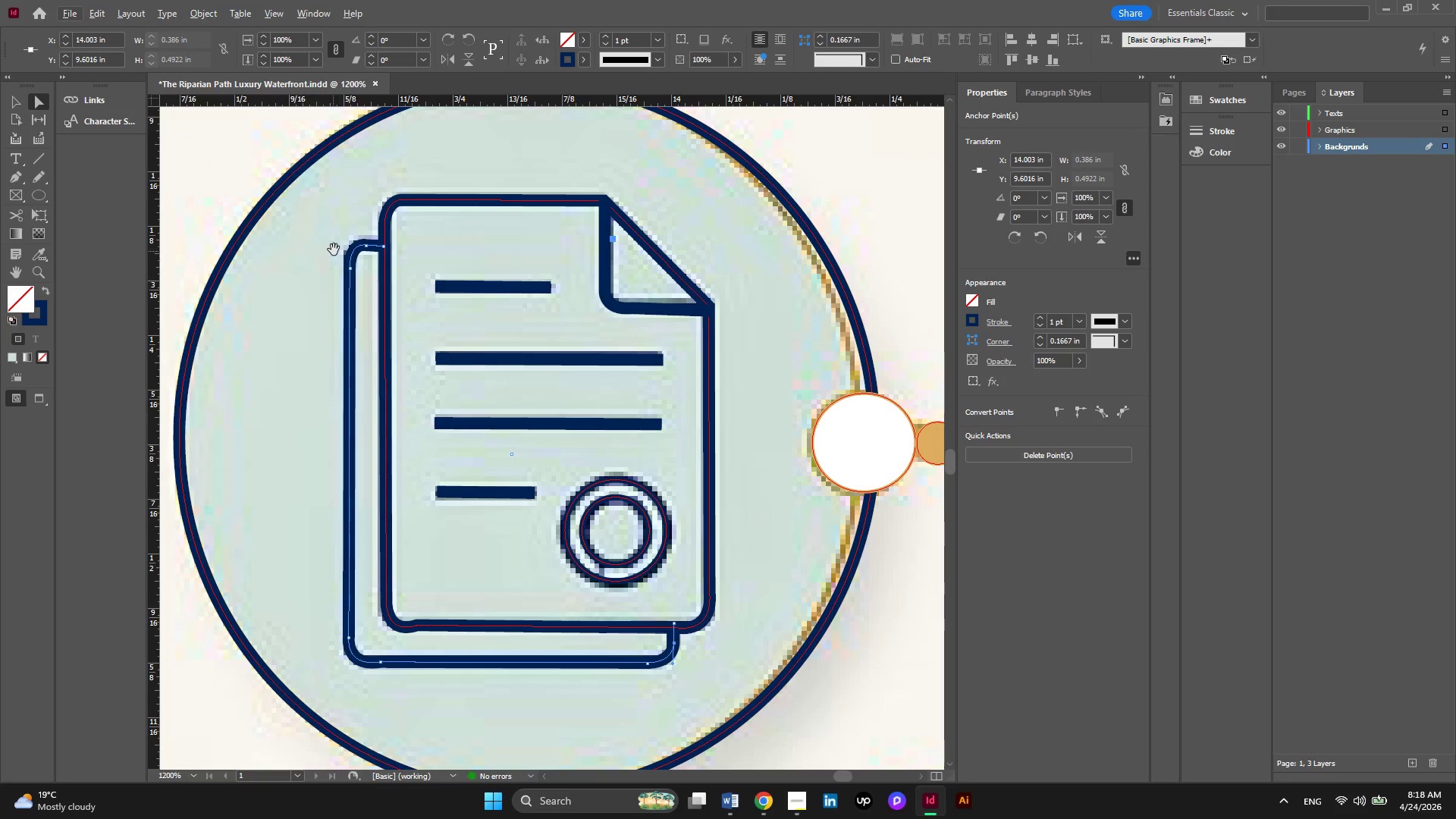 
hold_key(key=AltLeft, duration=0.36)
scroll: coordinate [334, 249], scroll_direction: up, amount: 2.0
 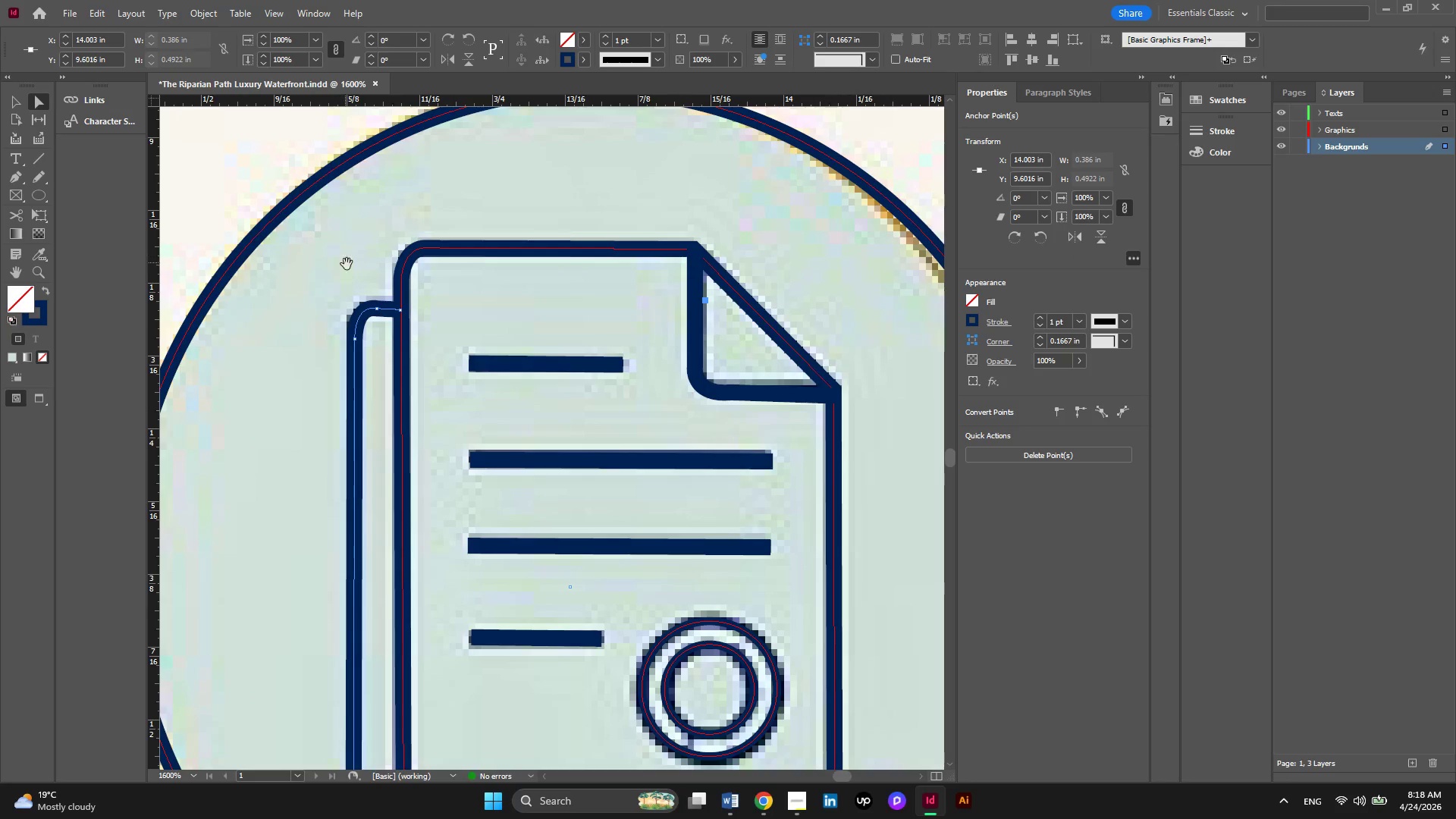 
hold_key(key=AltLeft, duration=0.47)
scroll: coordinate [381, 317], scroll_direction: up, amount: 1.0
 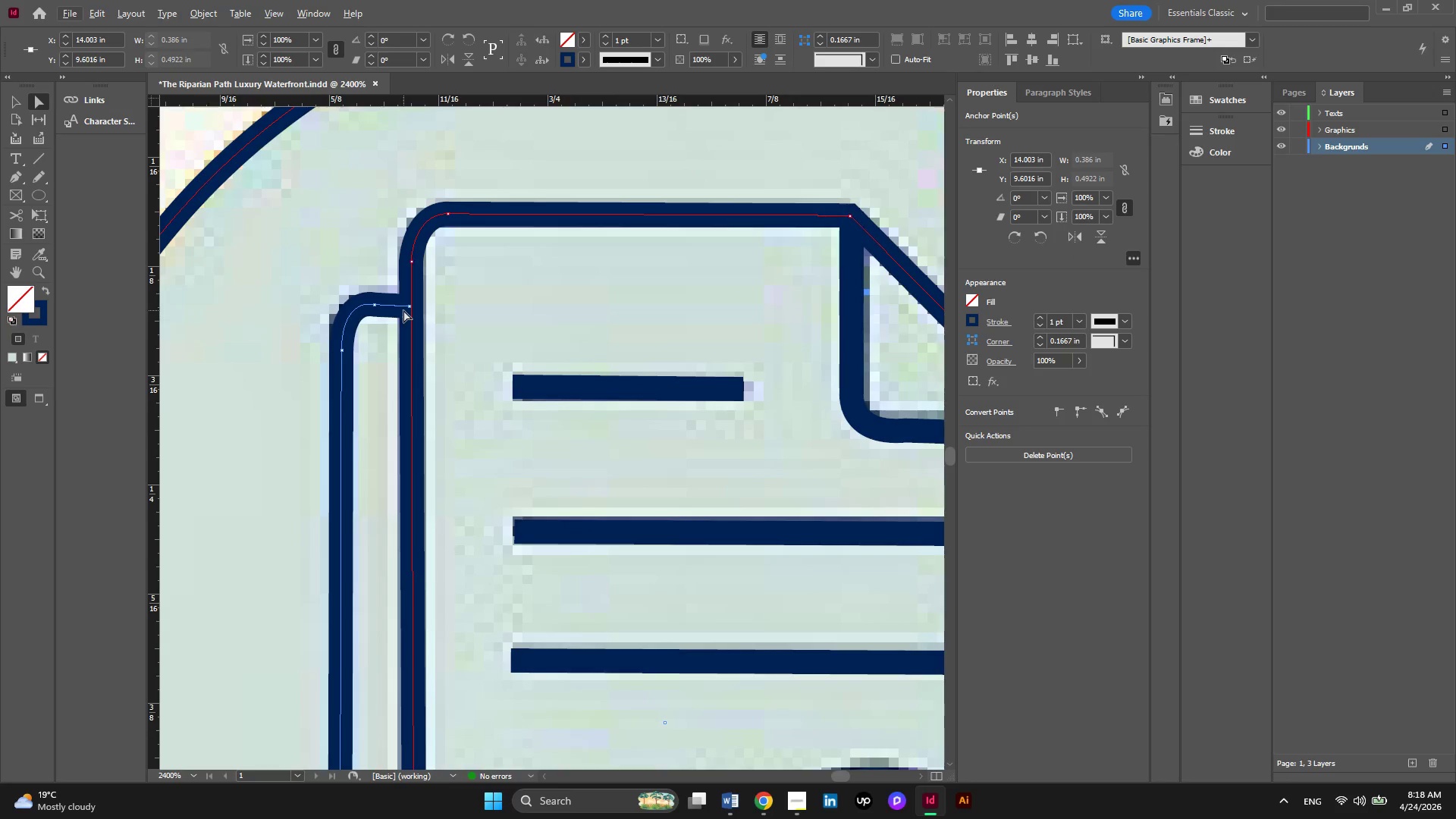 
hold_key(key=AltLeft, duration=0.33)
scroll: coordinate [403, 310], scroll_direction: down, amount: 2.0
 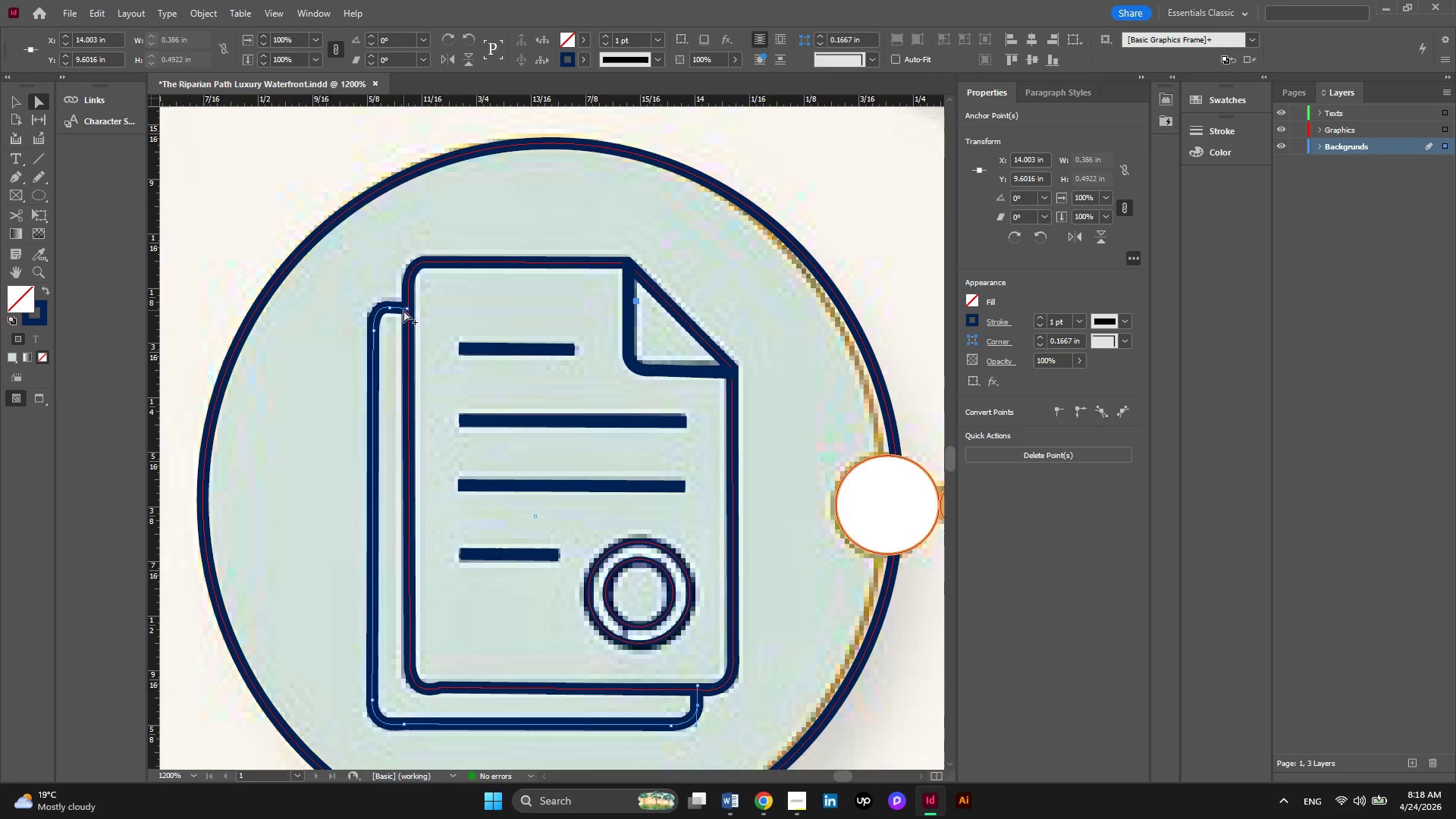 
hold_key(key=AltLeft, duration=0.36)
 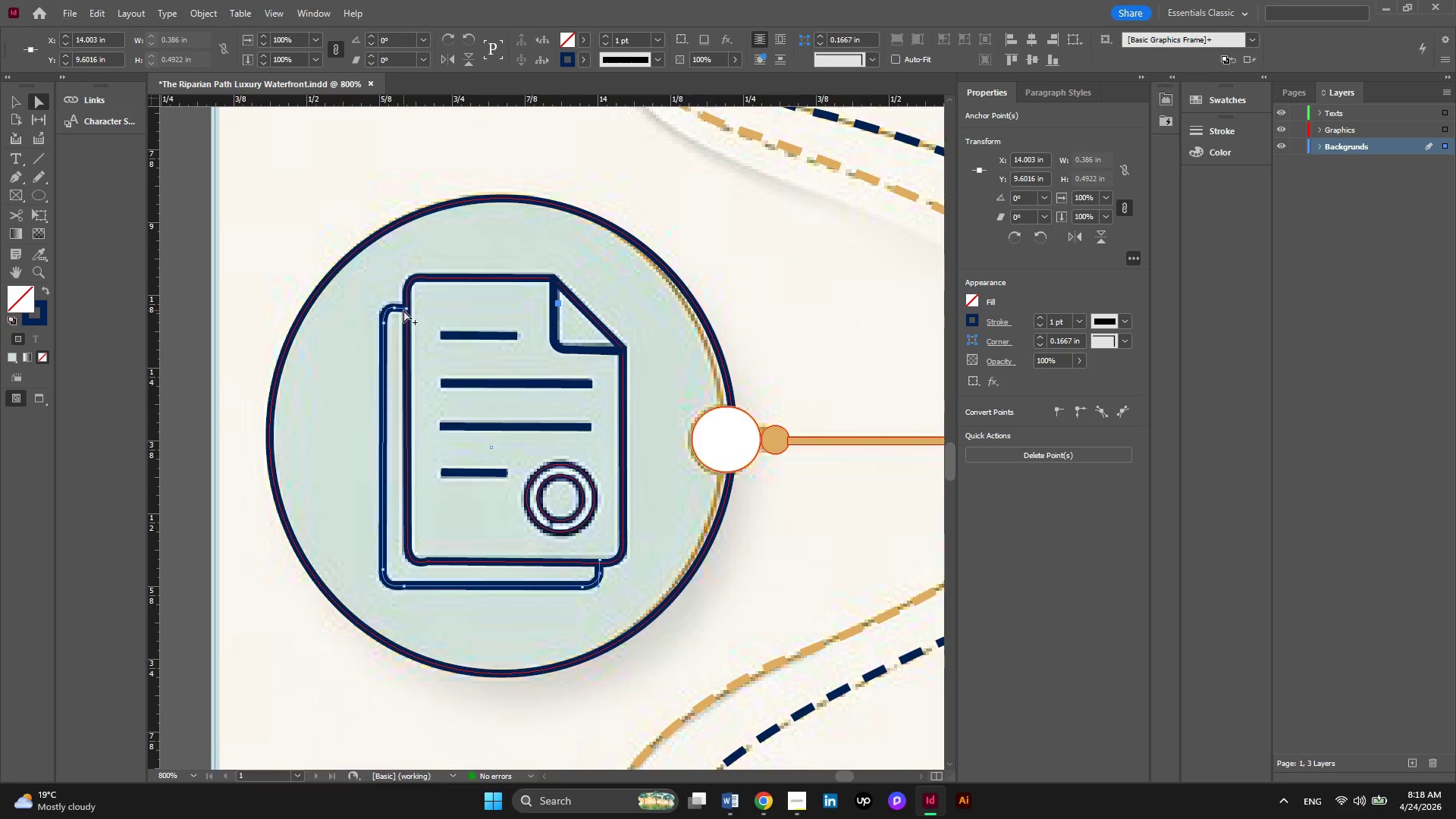 
hold_key(key=AltLeft, duration=0.33)
 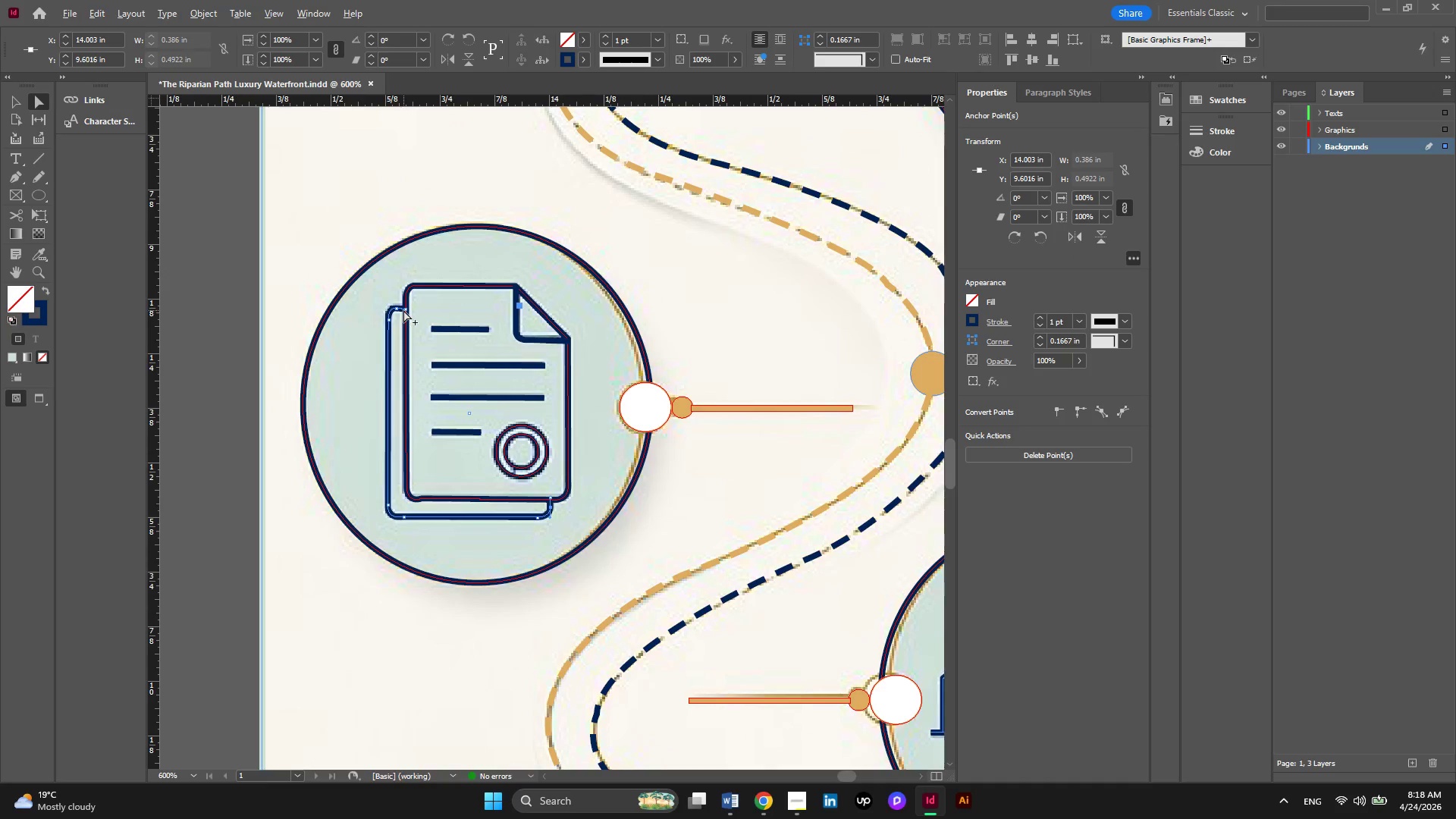 
hold_key(key=AltLeft, duration=0.31)
 